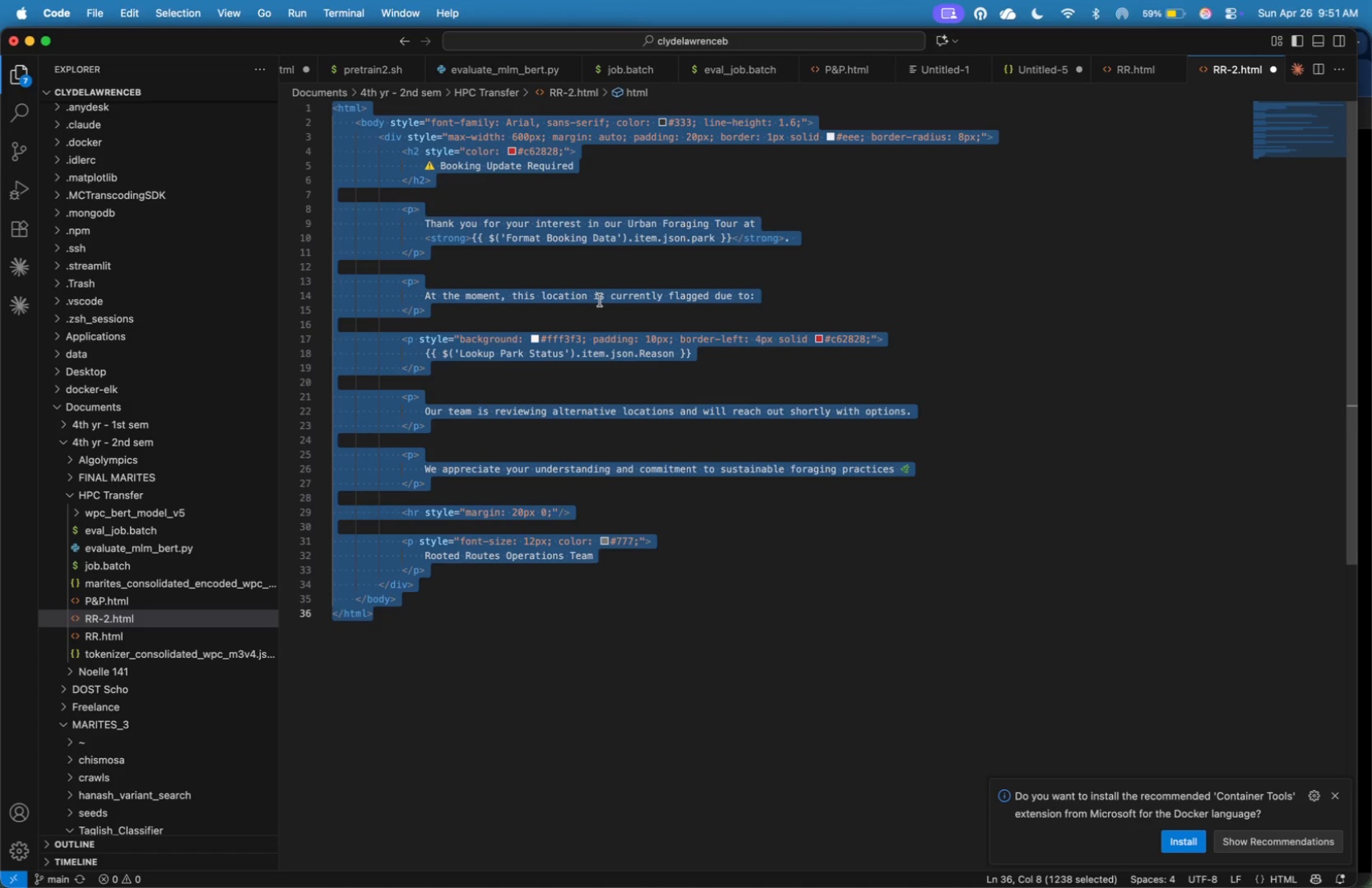 
key(Meta+Tab)
 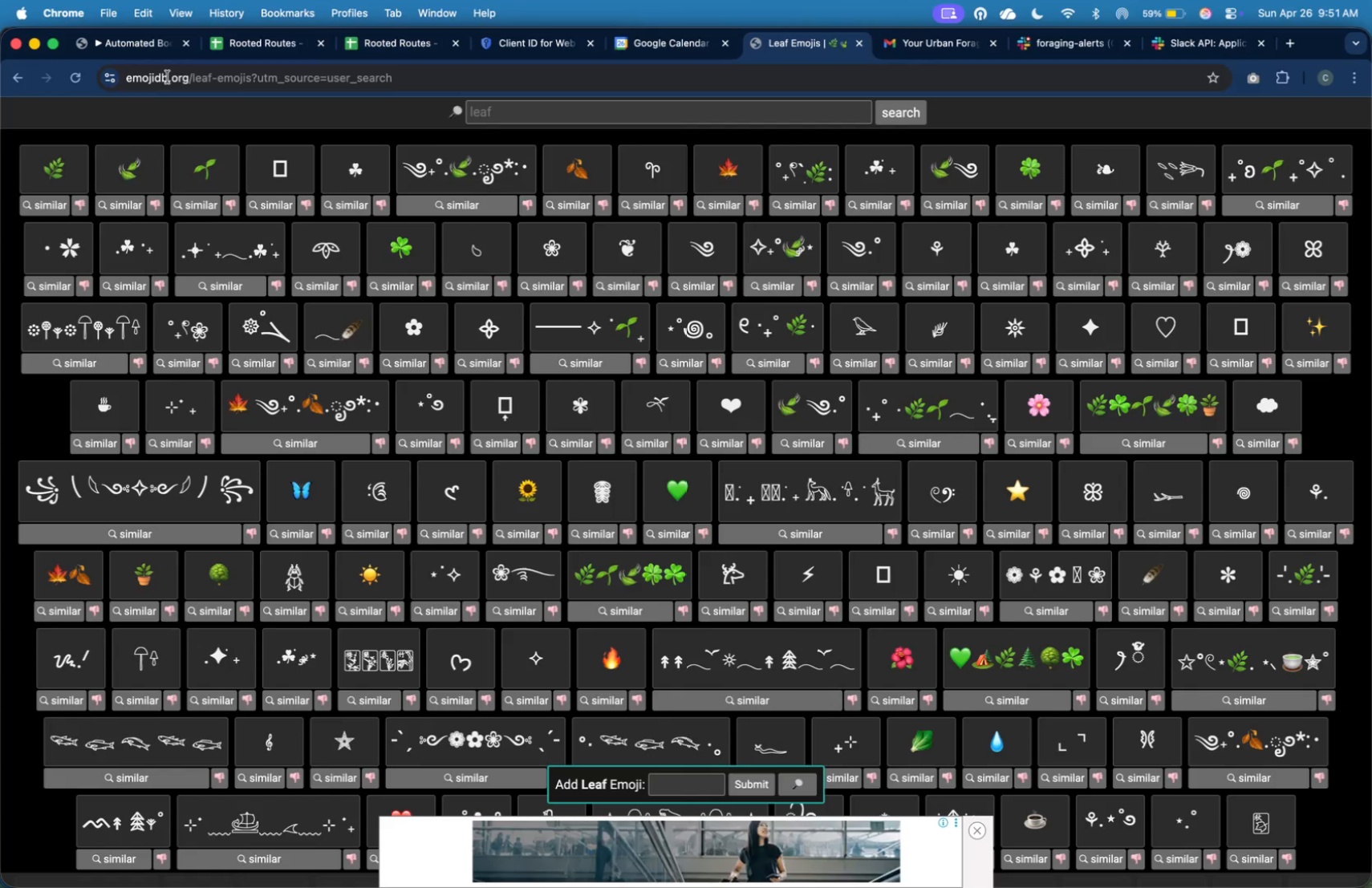 
wait(6.2)
 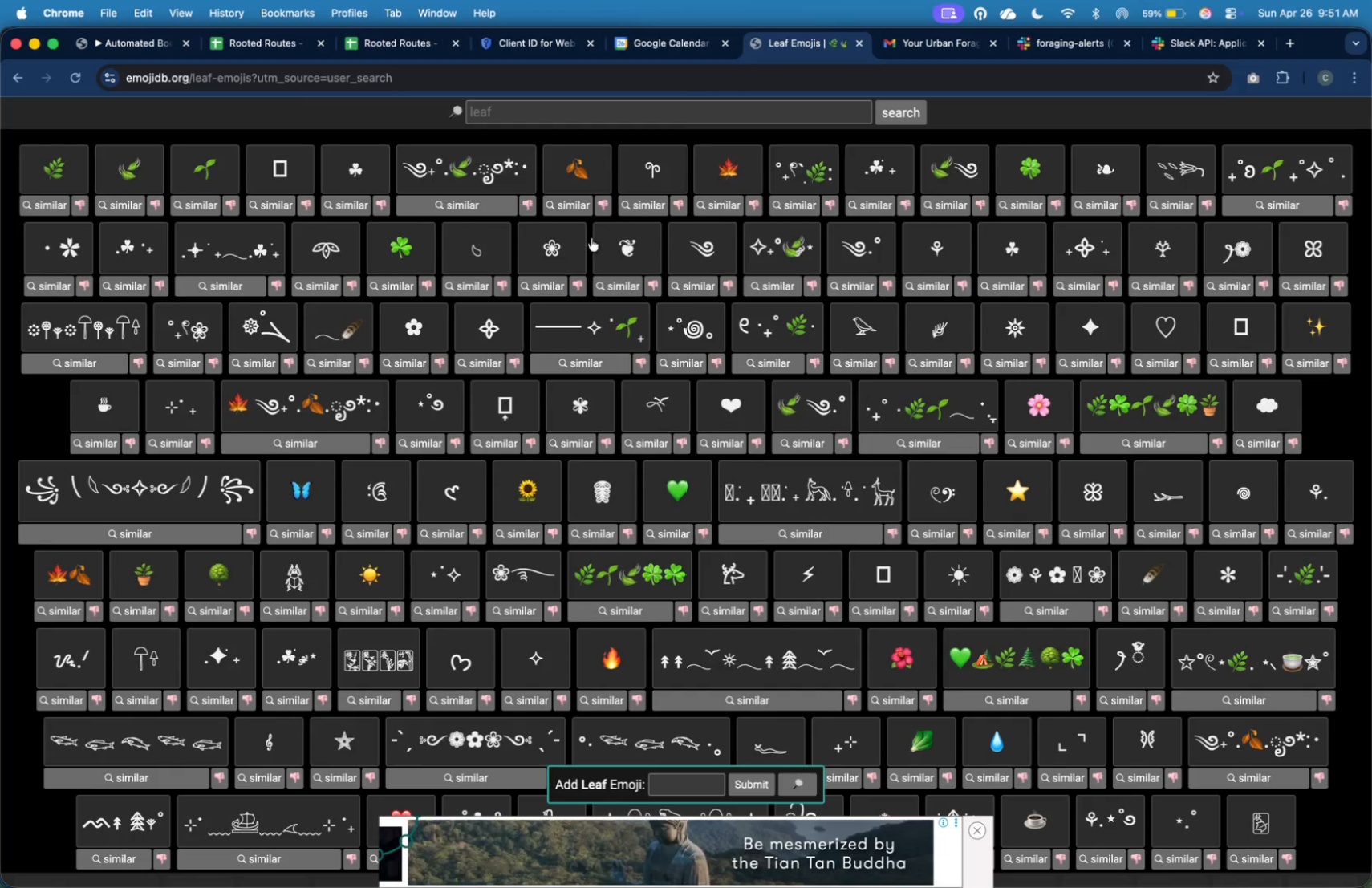 
key(Meta+V)
 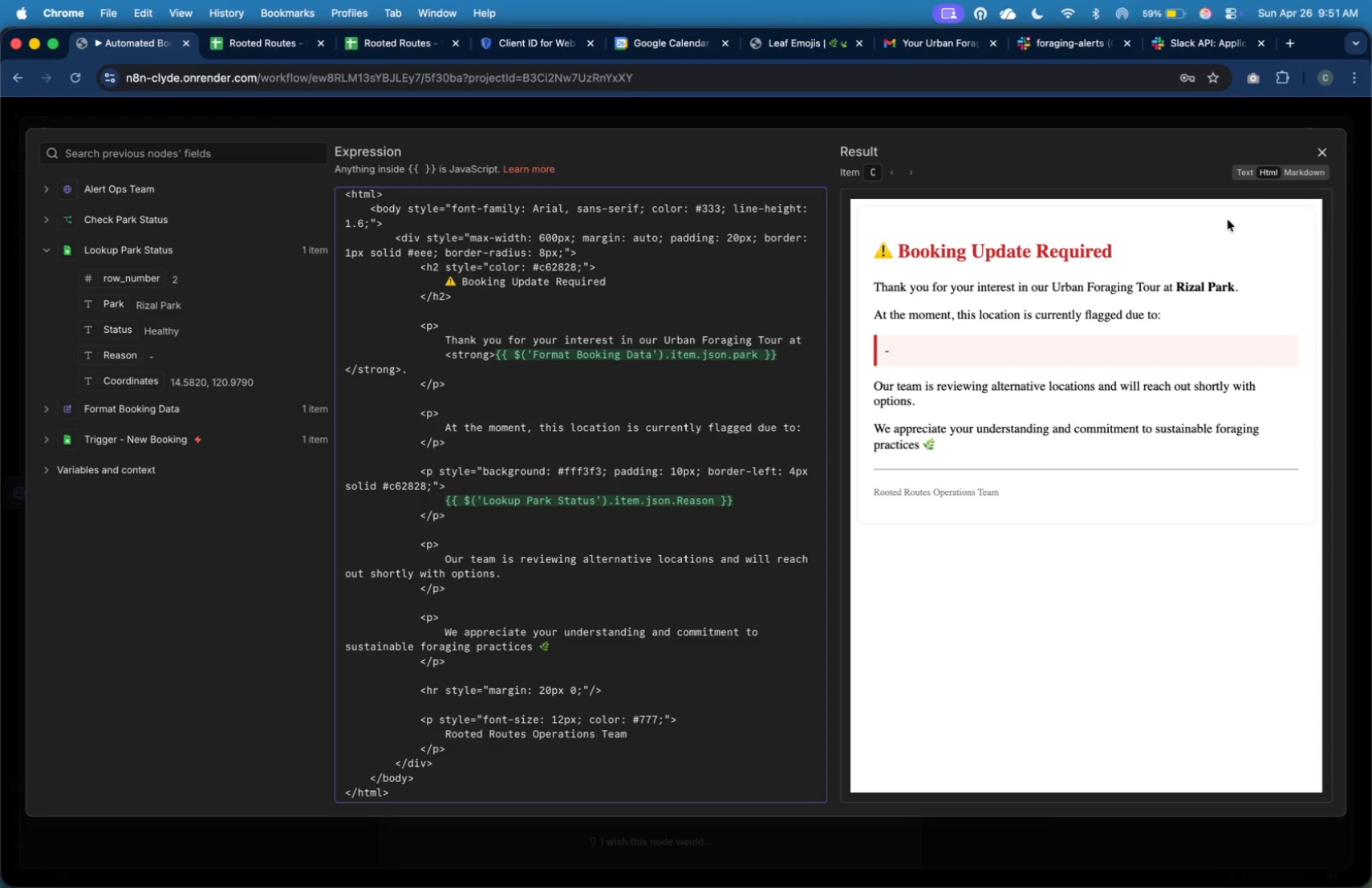 
left_click([1323, 147])
 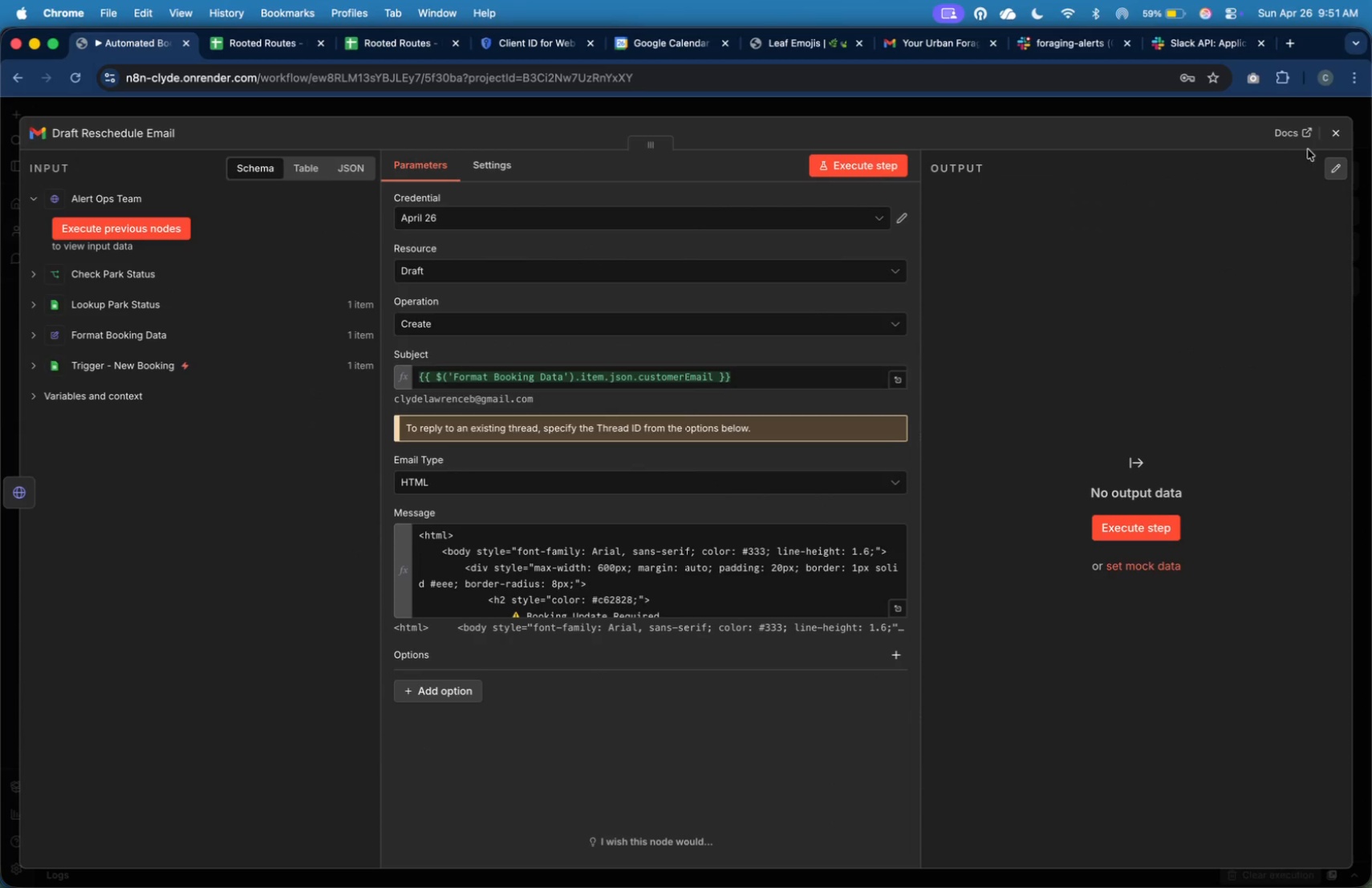 
left_click([1335, 128])
 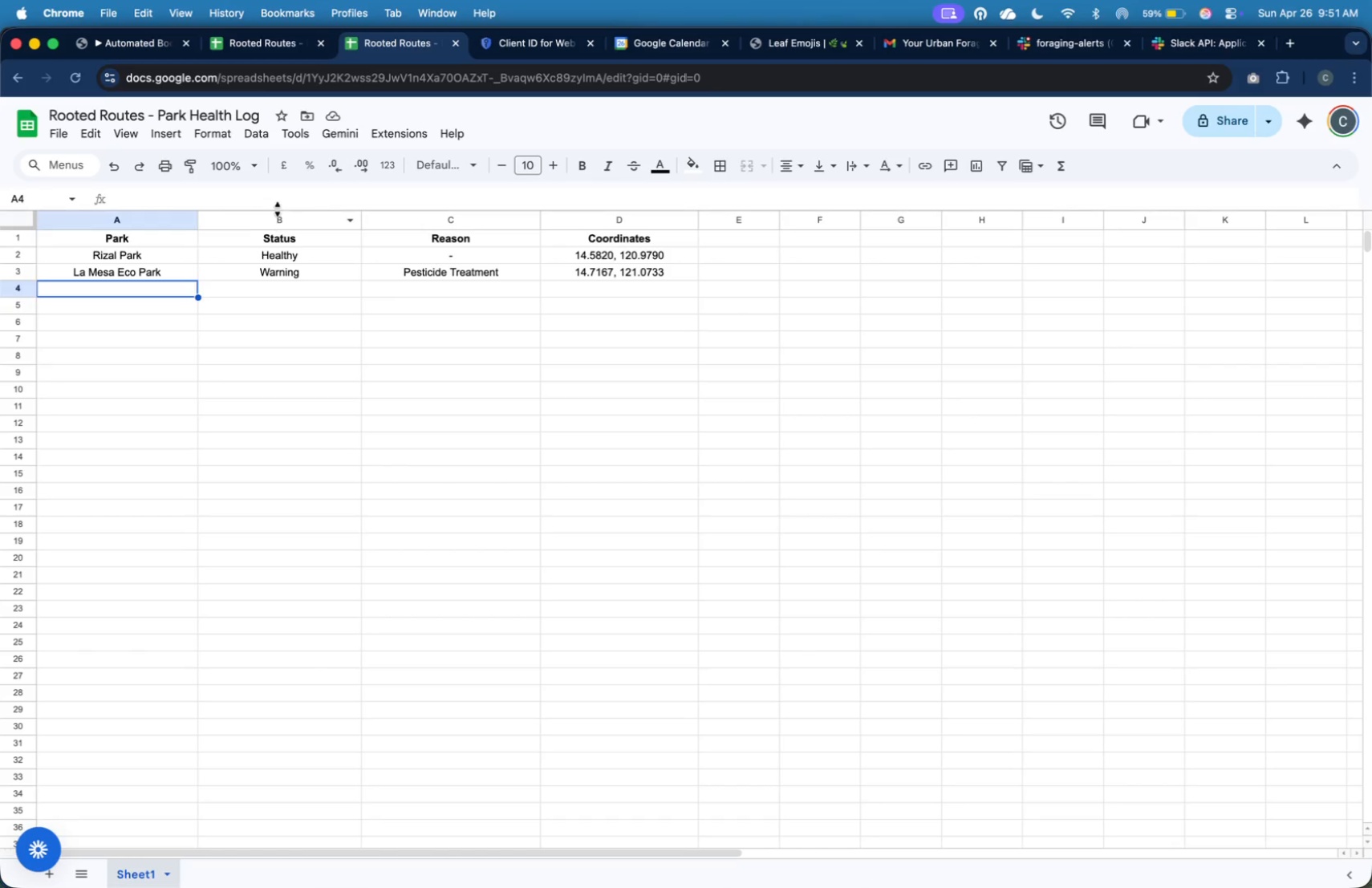 
left_click([174, 274])
 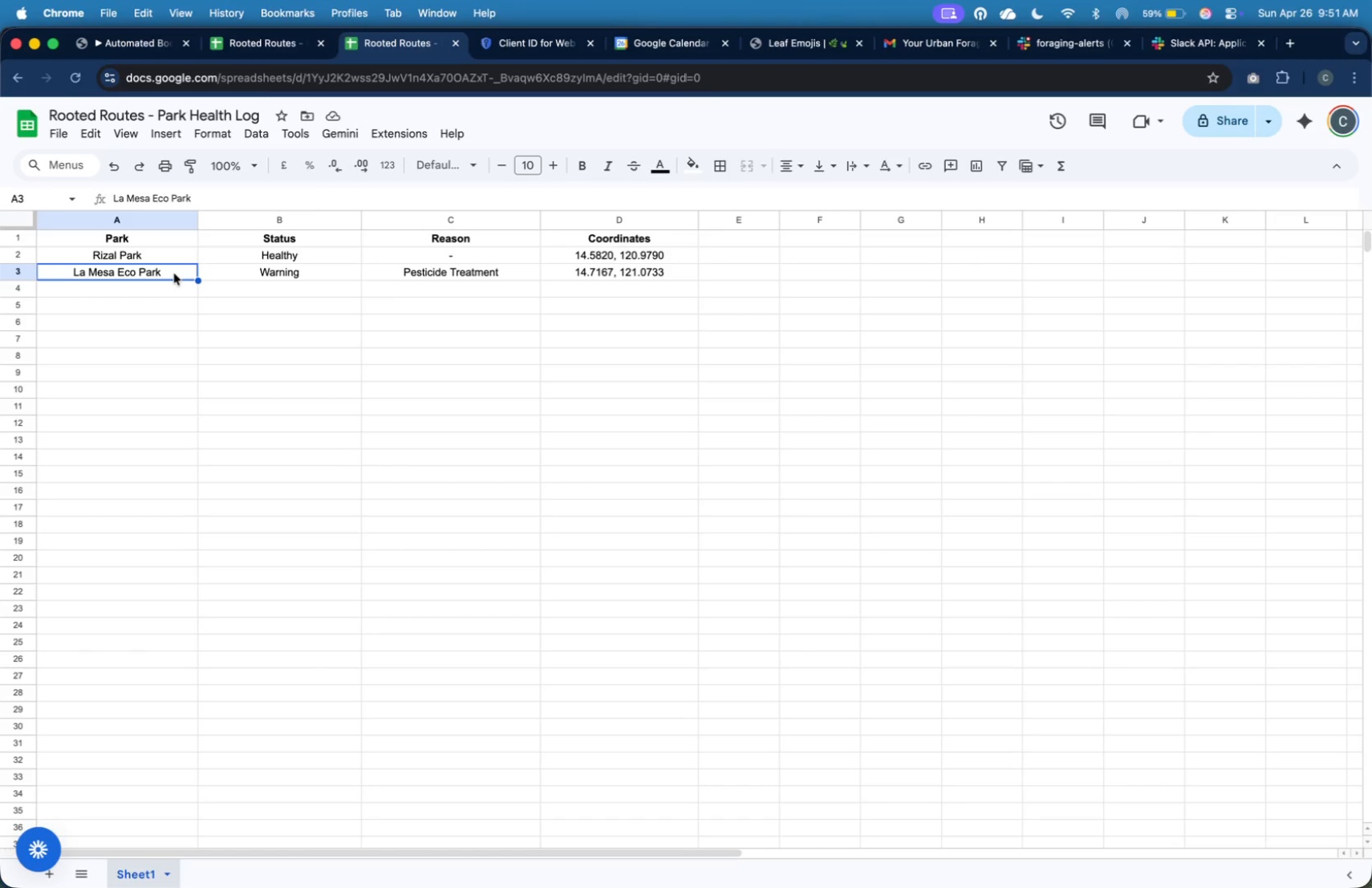 
key(Meta+C)
 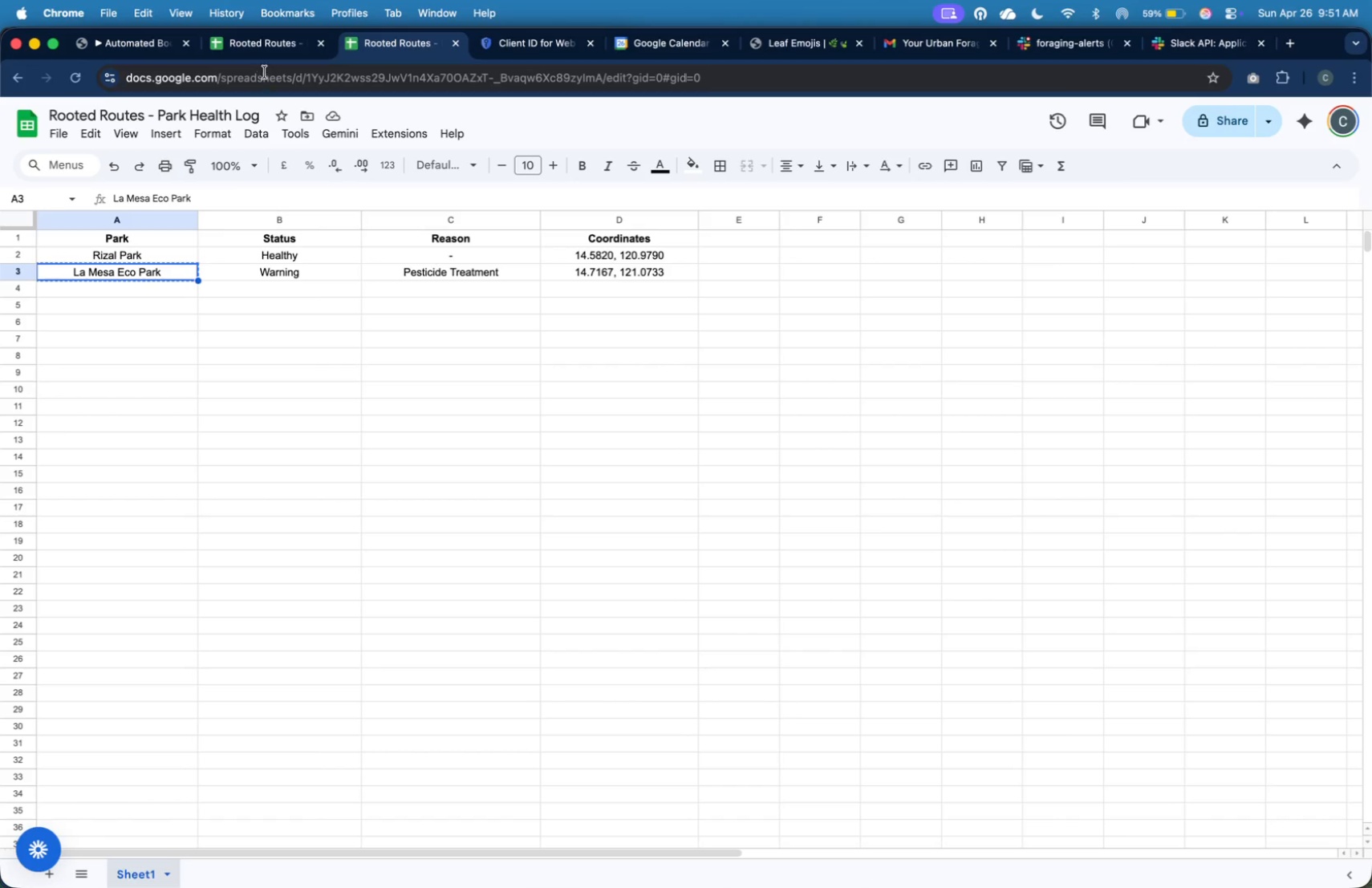 
left_click([274, 51])
 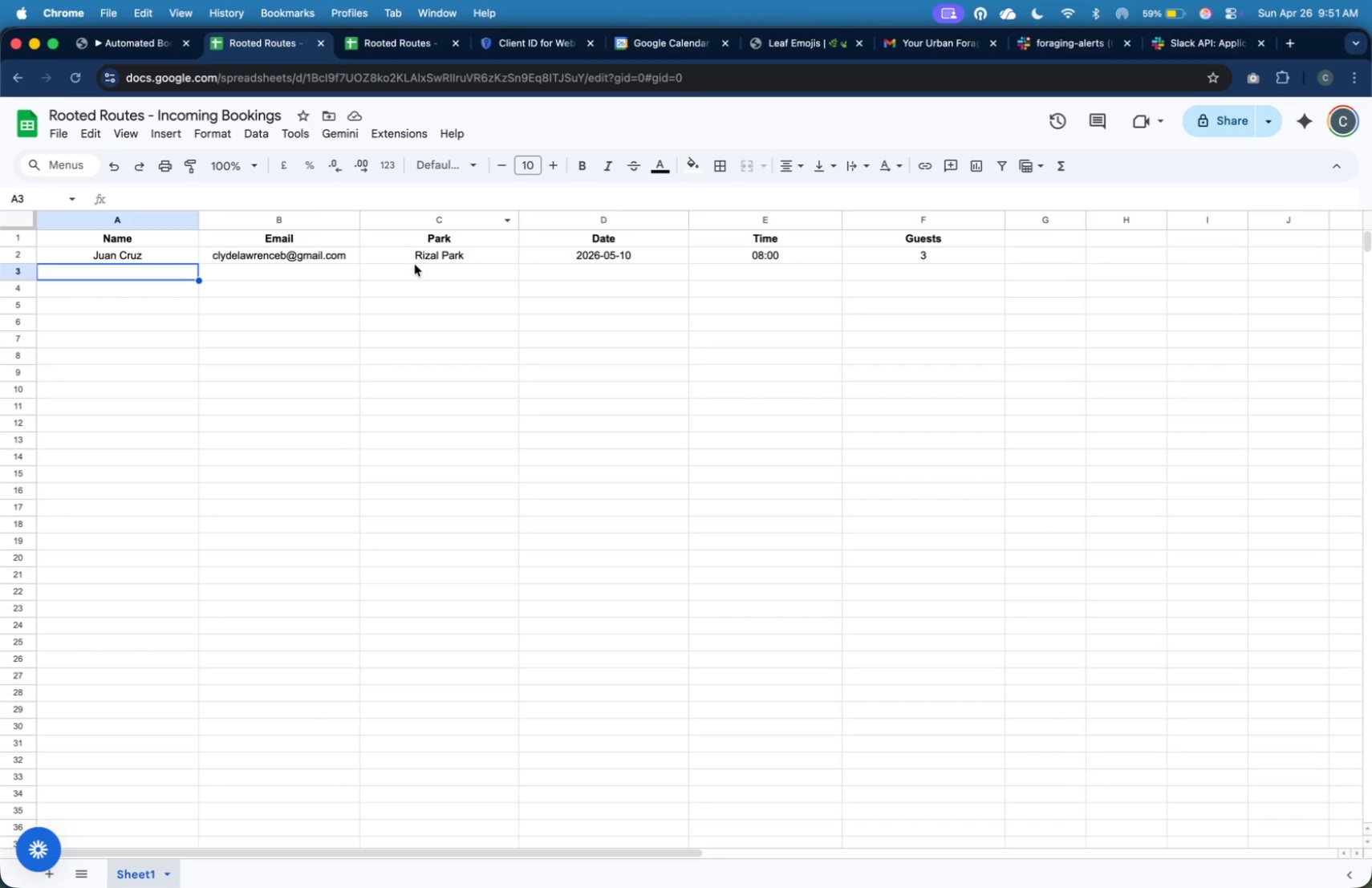 
left_click([435, 254])
 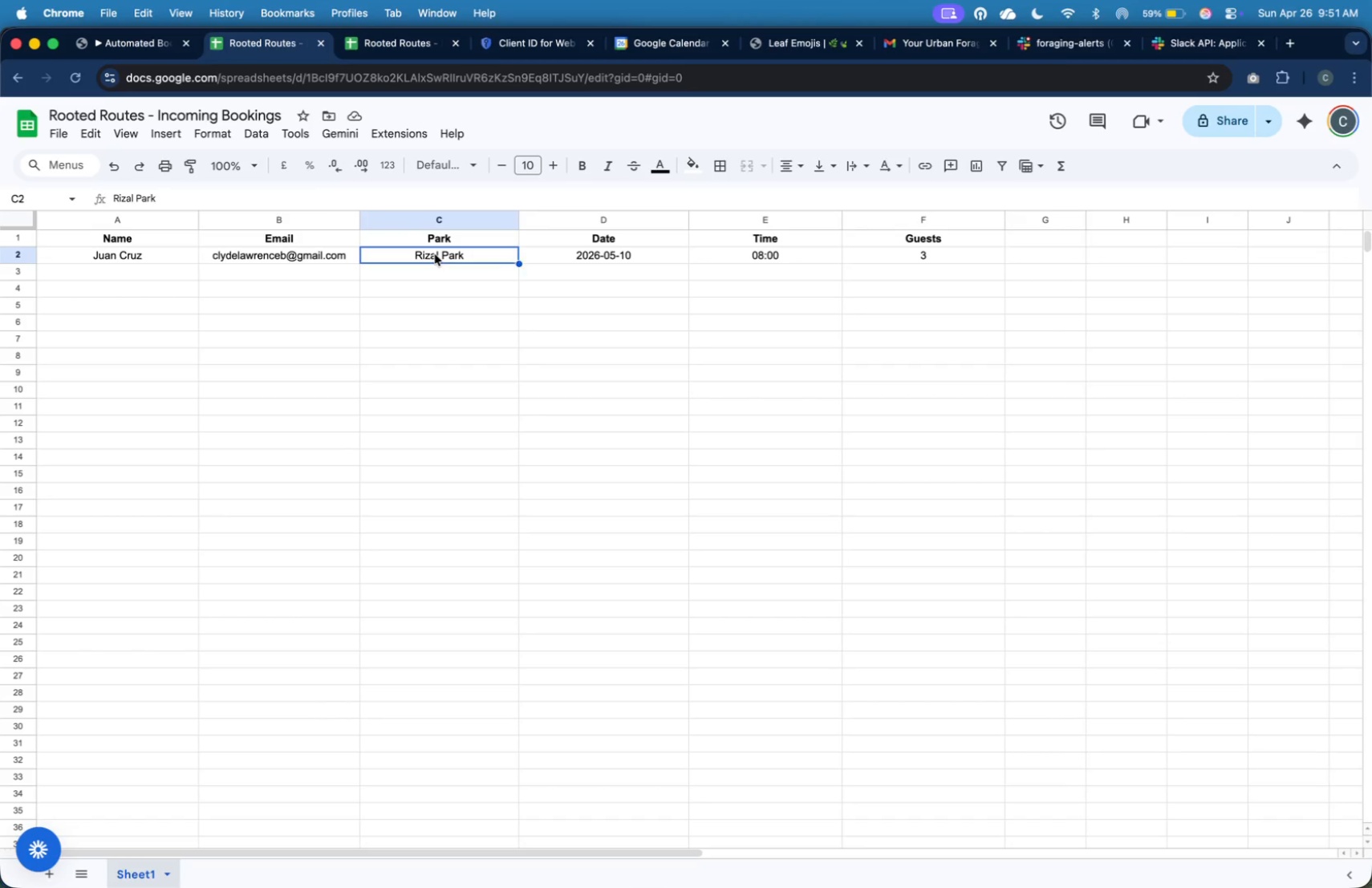 
key(Meta+V)
 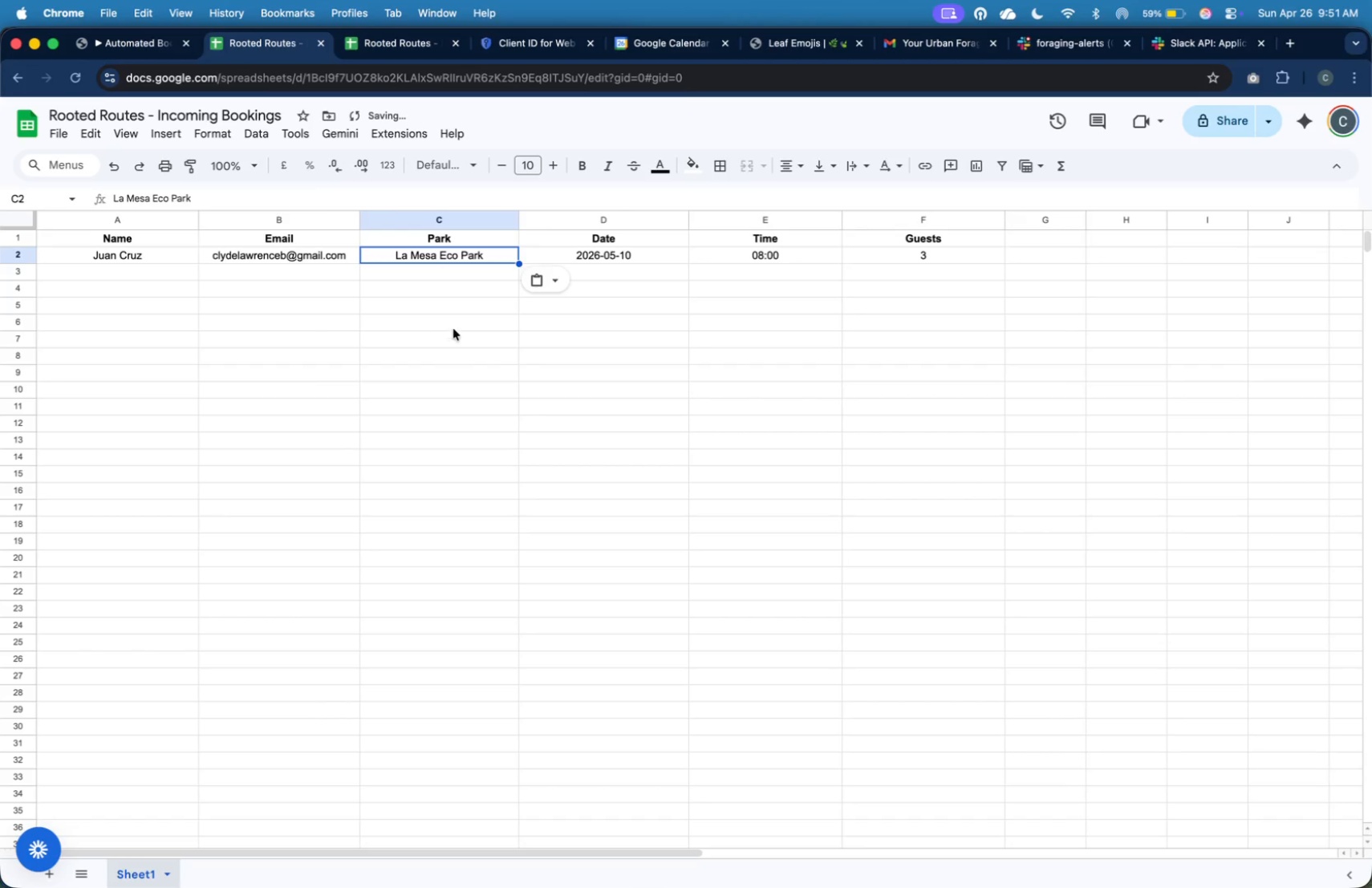 
left_click([453, 329])
 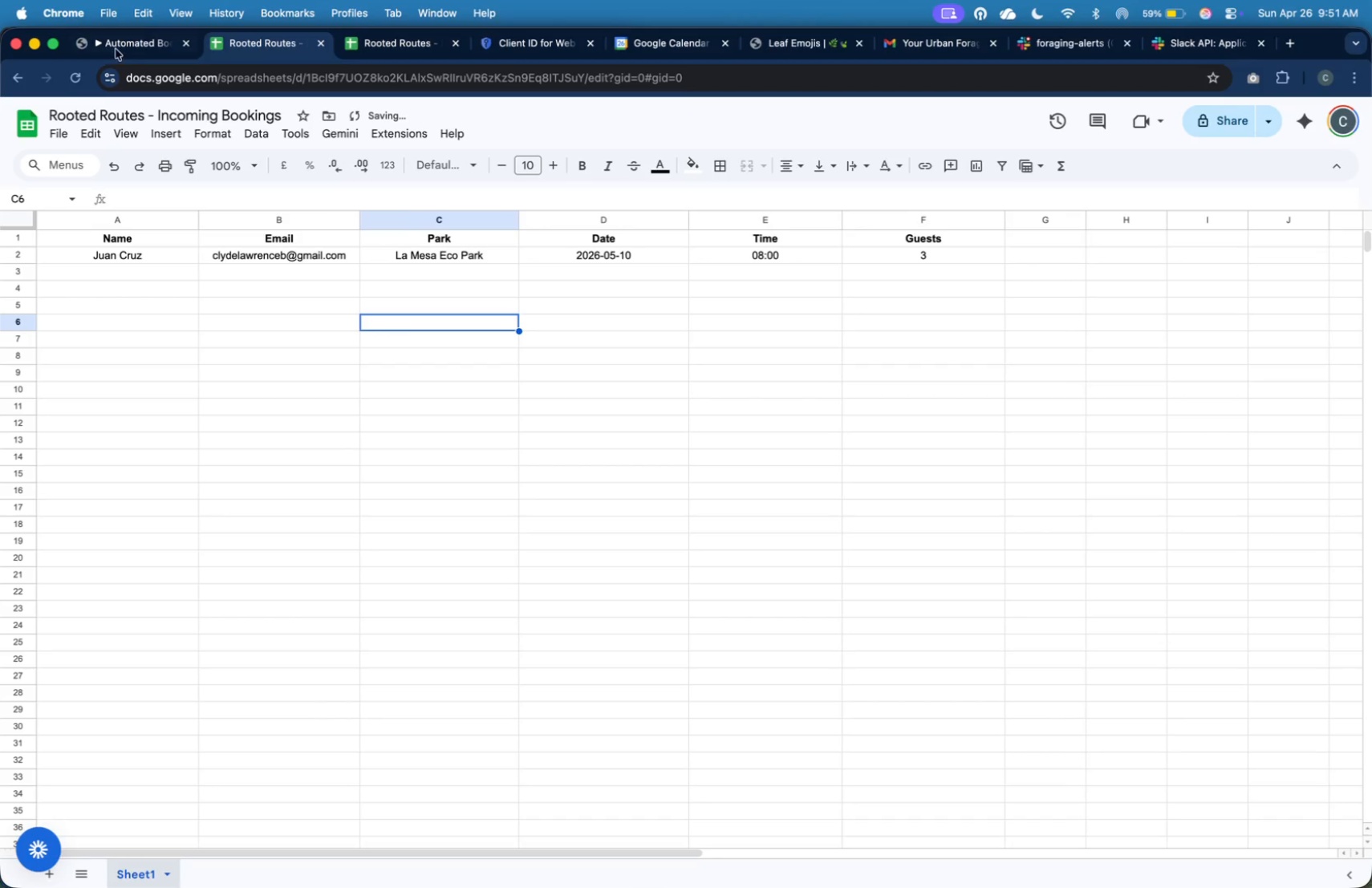 
left_click([132, 52])
 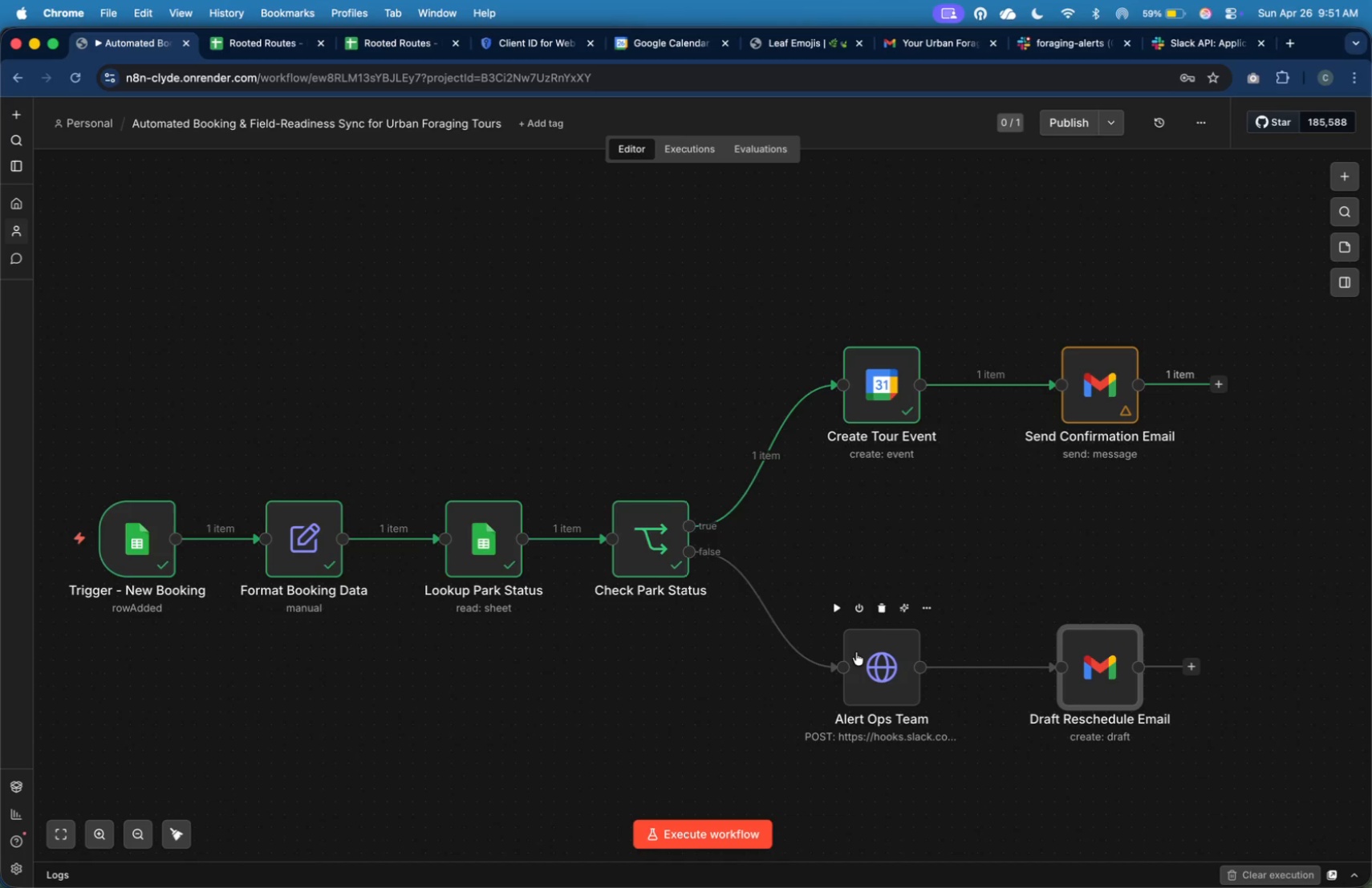 
double_click([856, 652])
 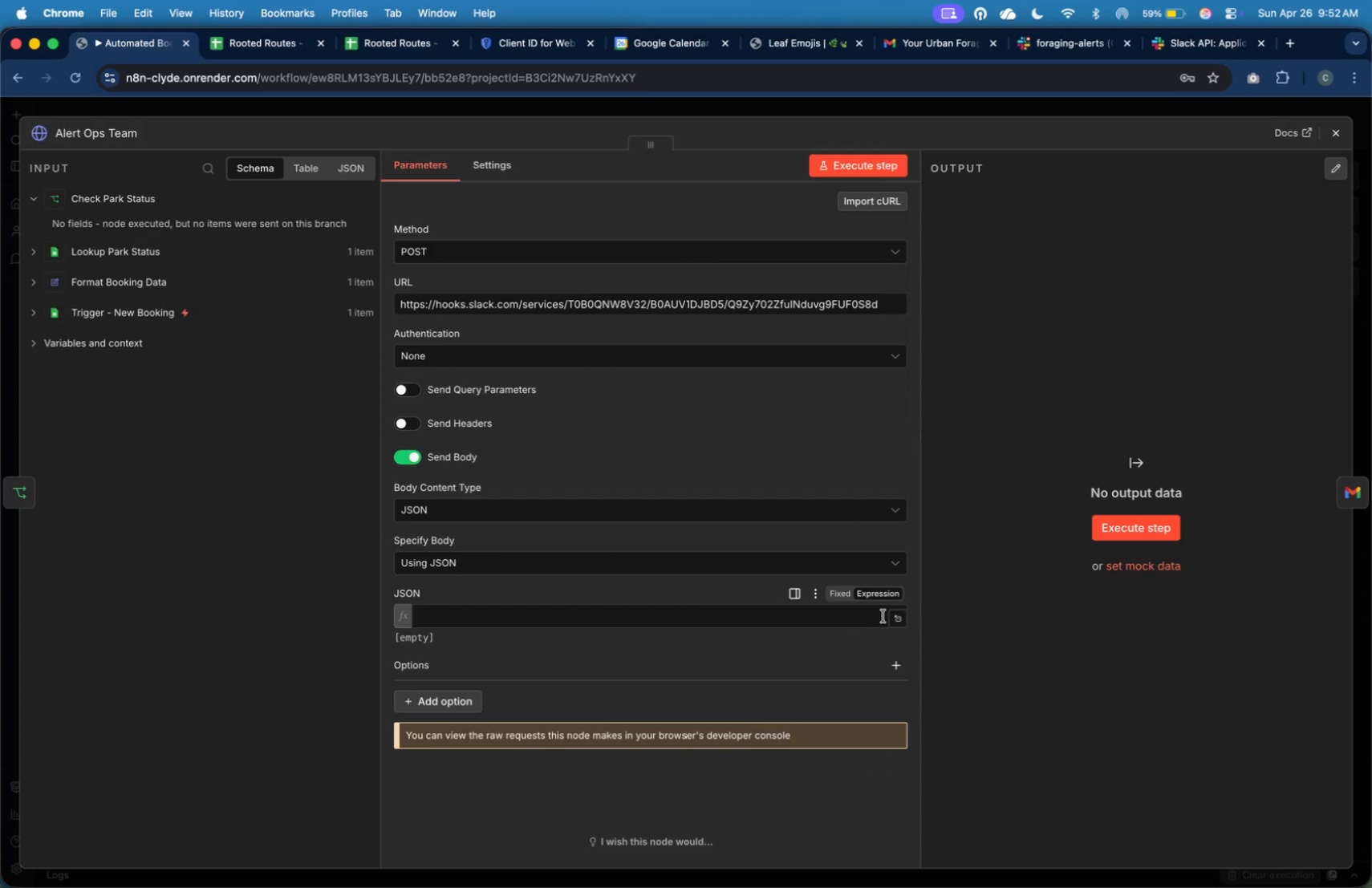 
left_click([893, 618])
 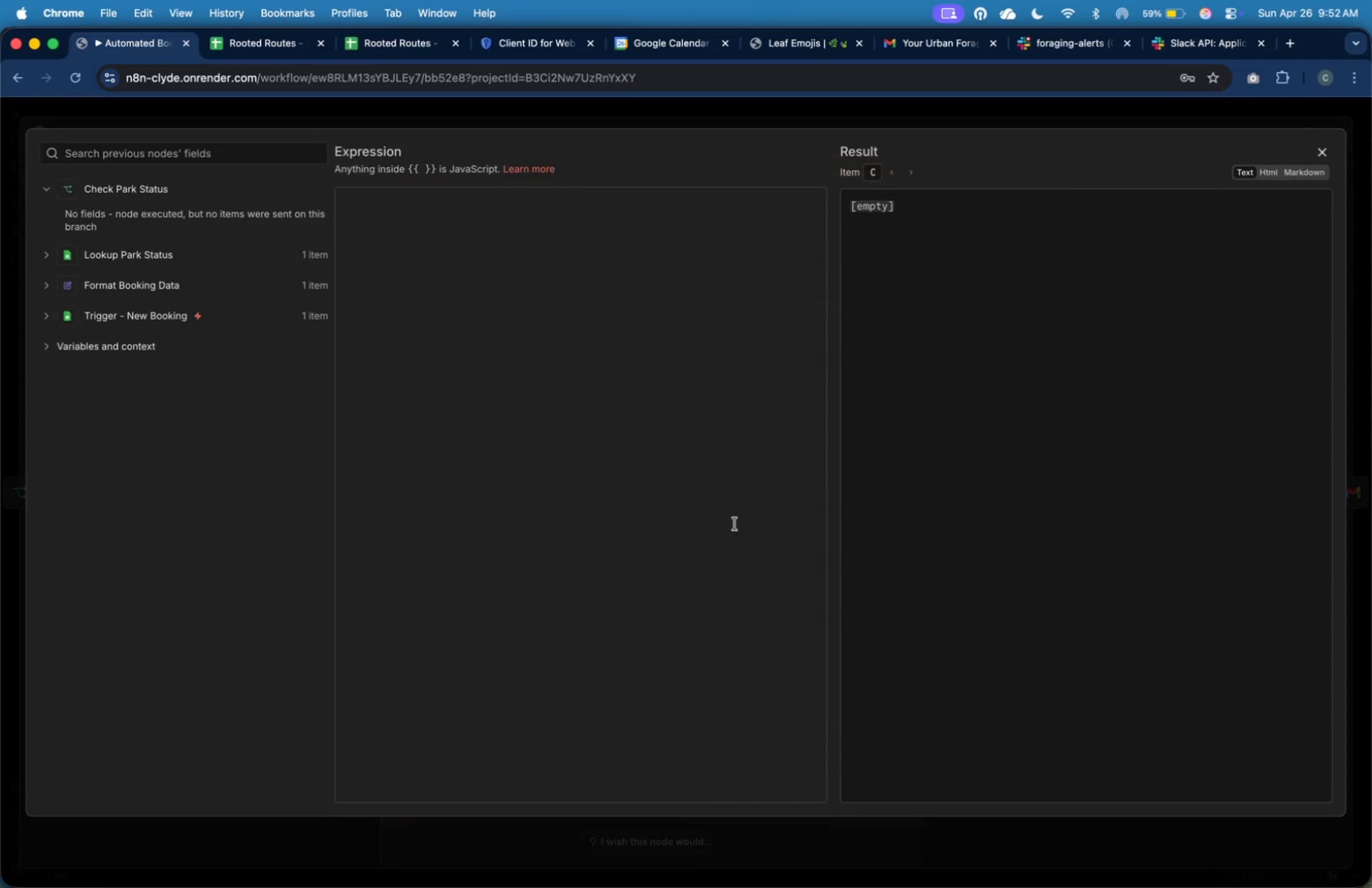 
left_click([714, 505])
 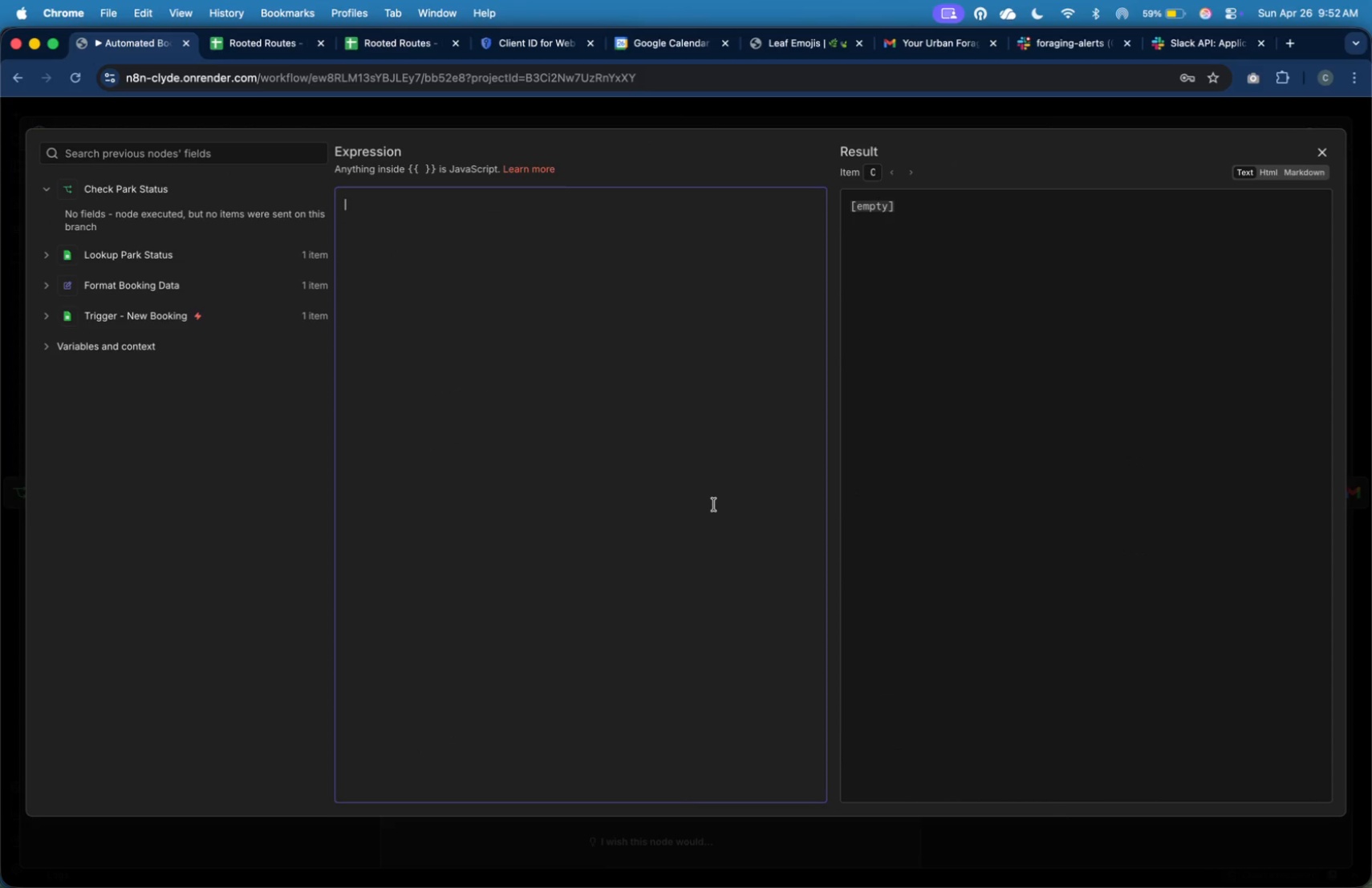 
wait(7.53)
 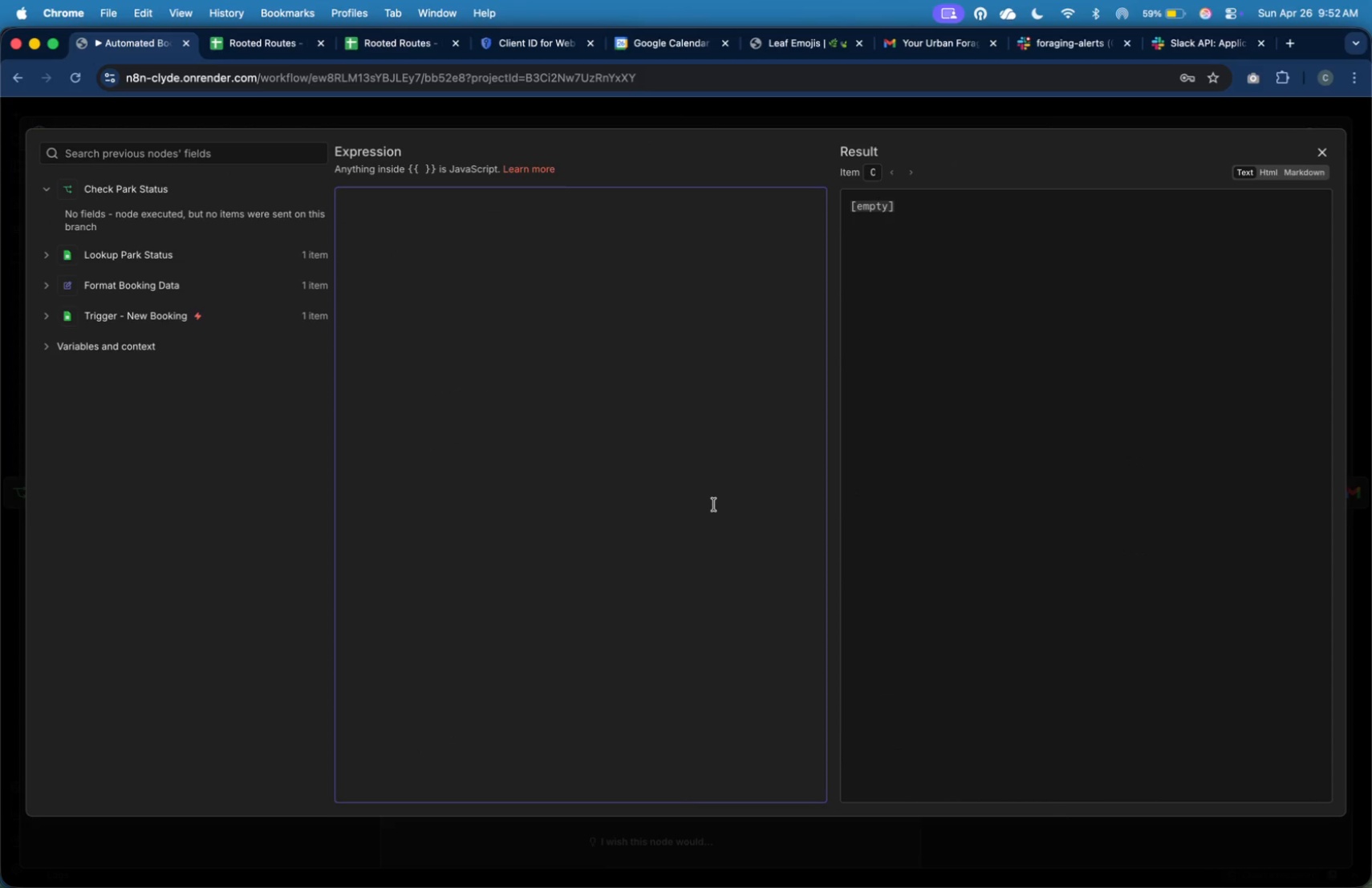 
key(Shift+BracketLeft)
 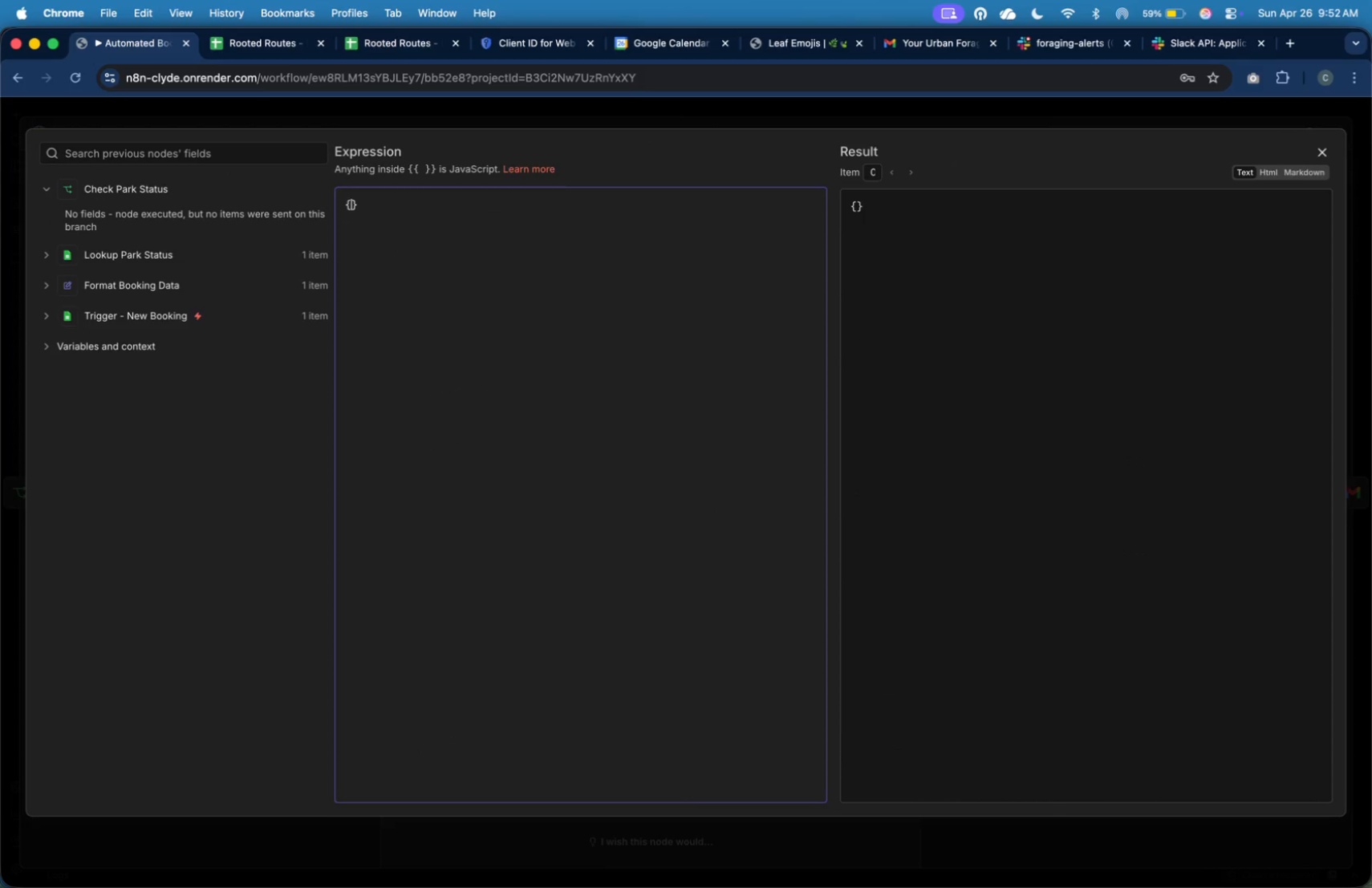 
key(Enter)
 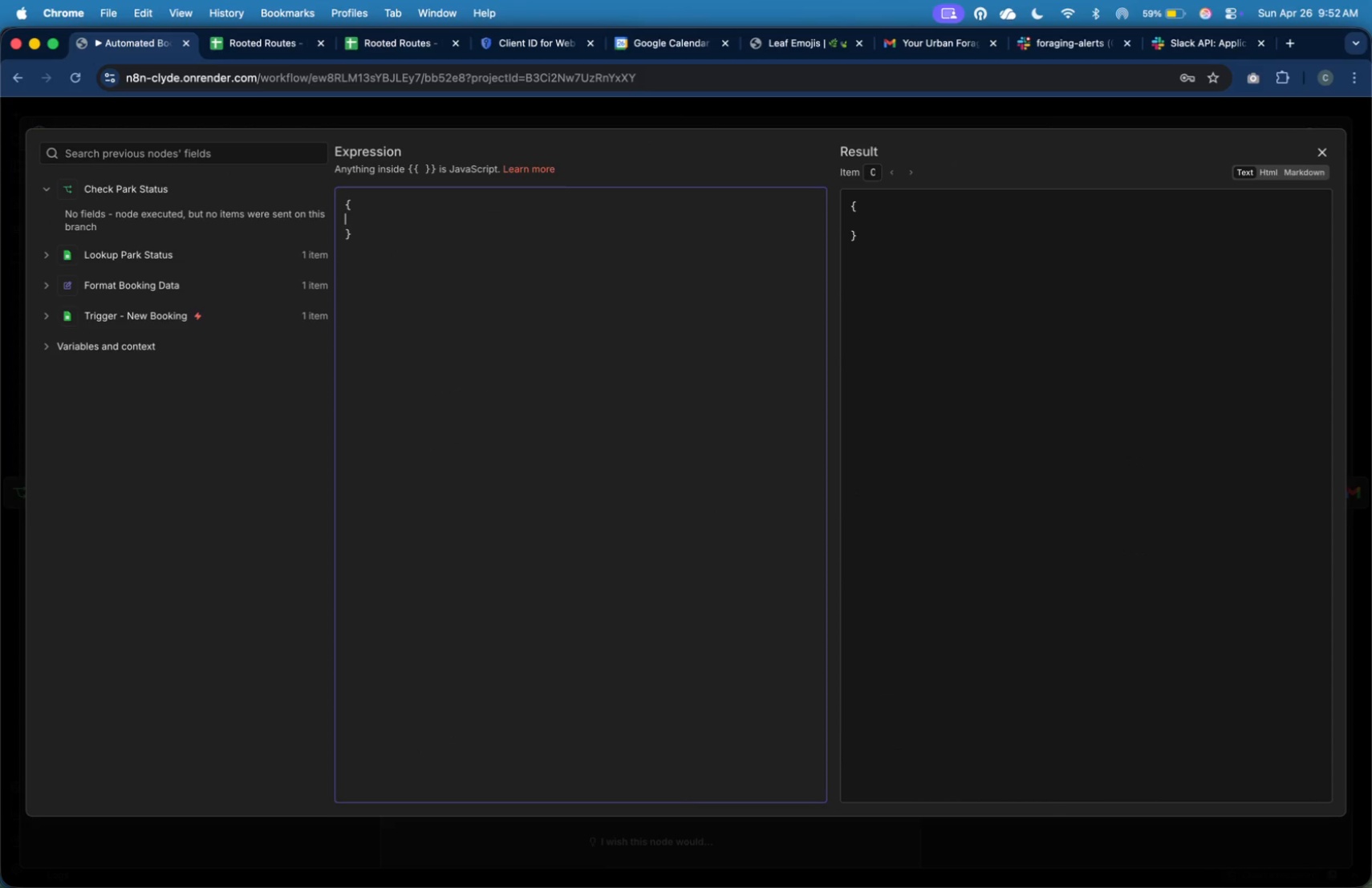 
key(Tab)
 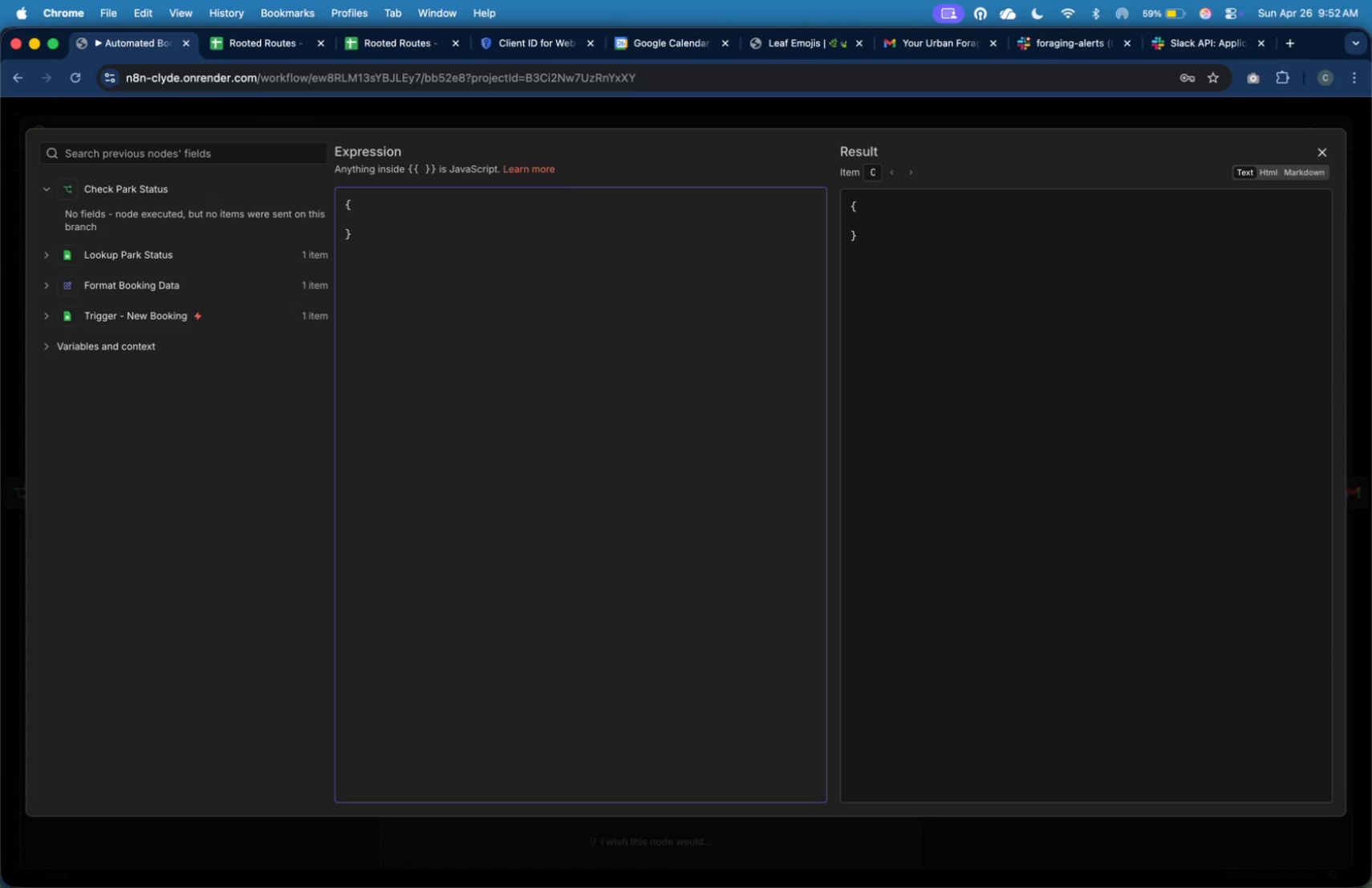 
wait(5.23)
 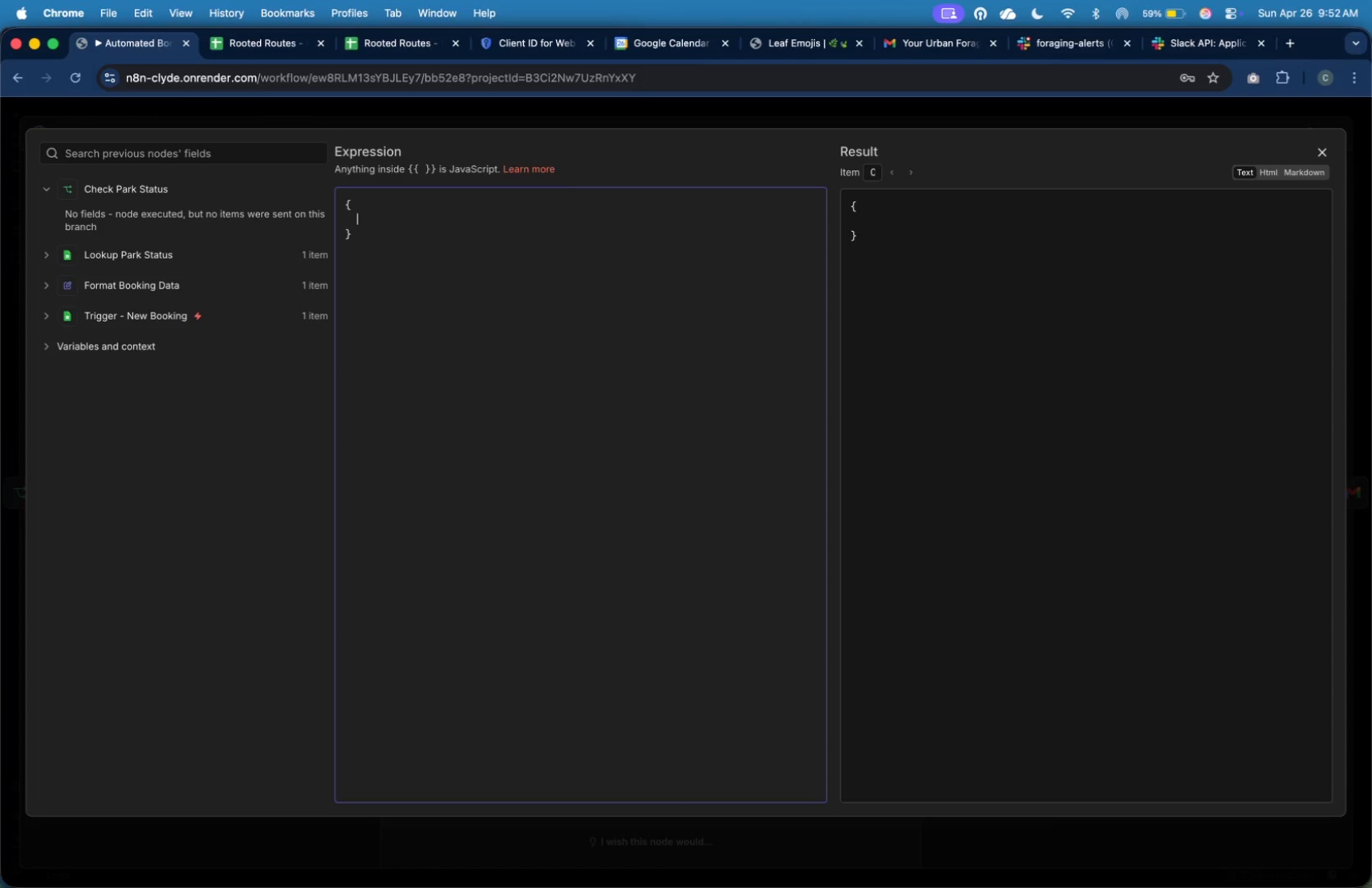 
key(Shift+Quote)
 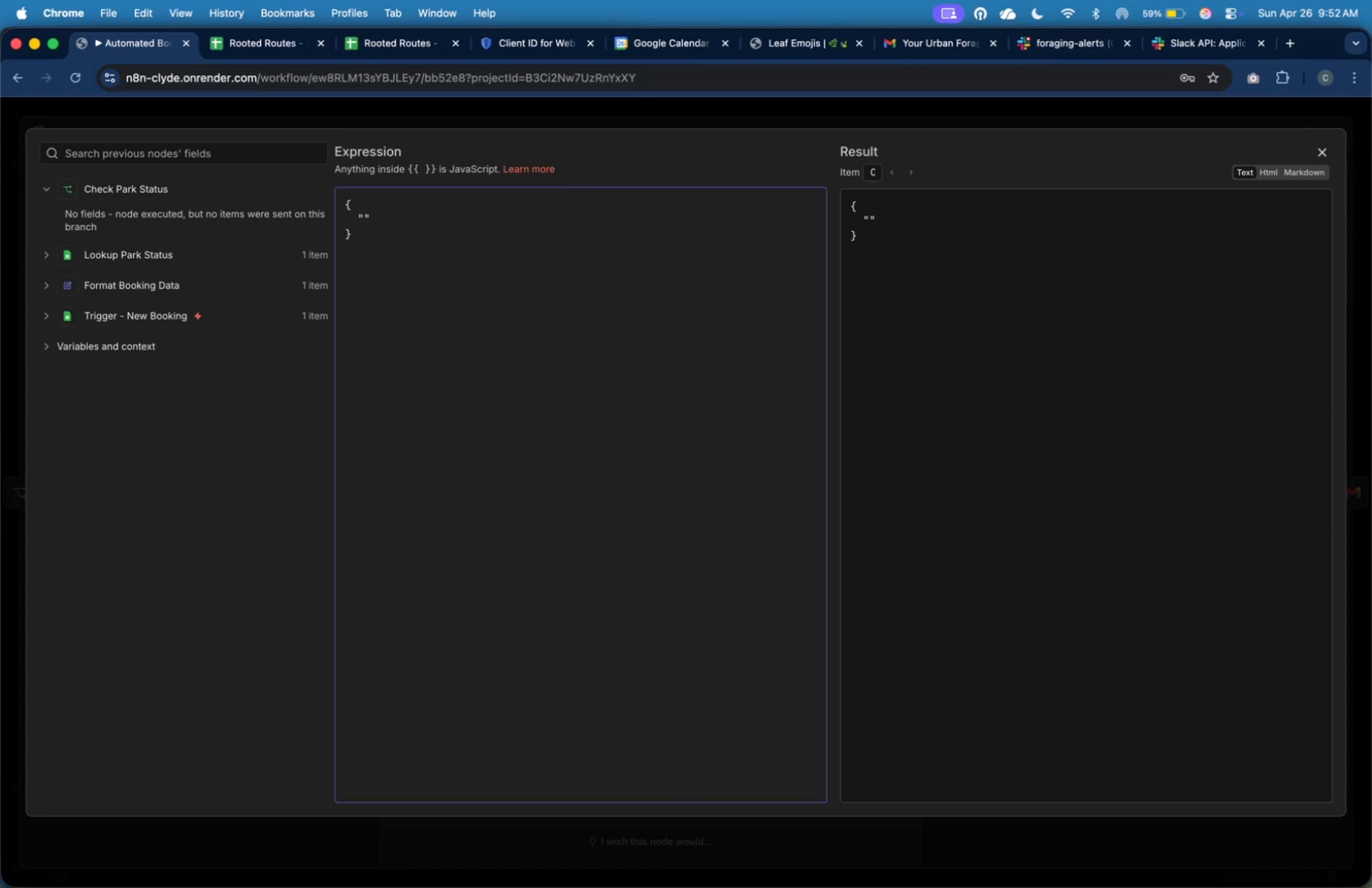 
wait(9.66)
 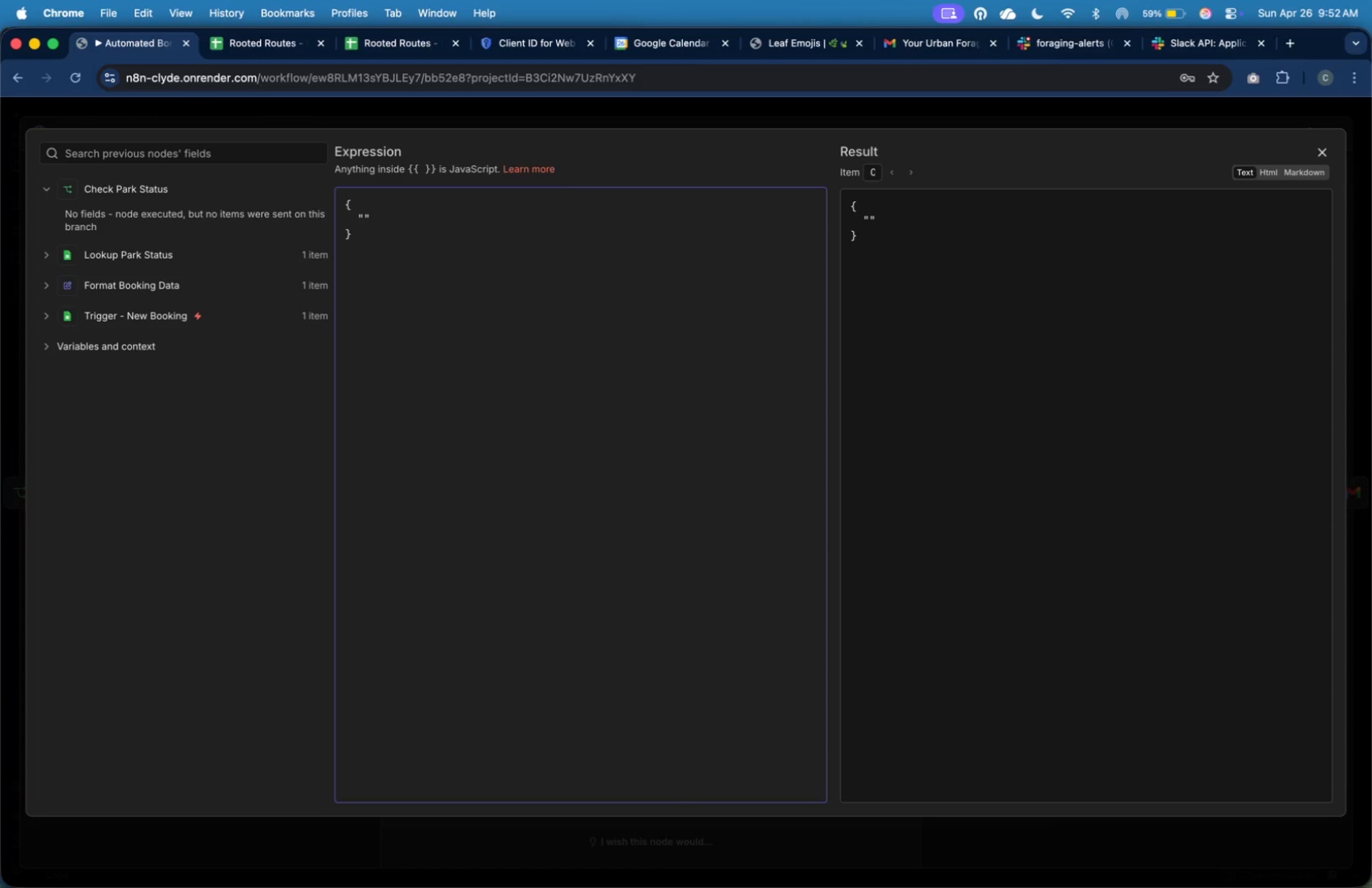 
type(blocks)
 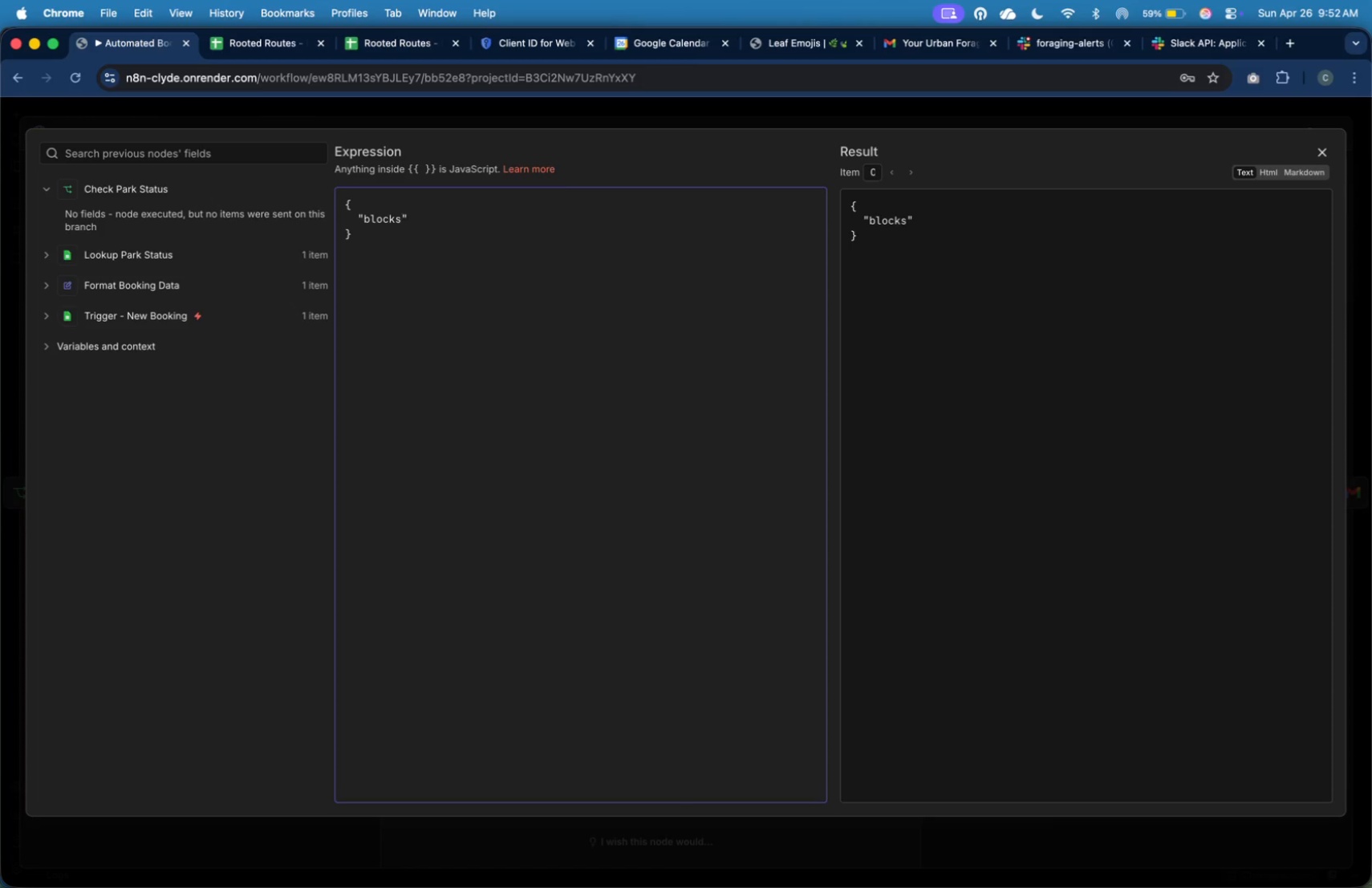 
key(ArrowRight)
 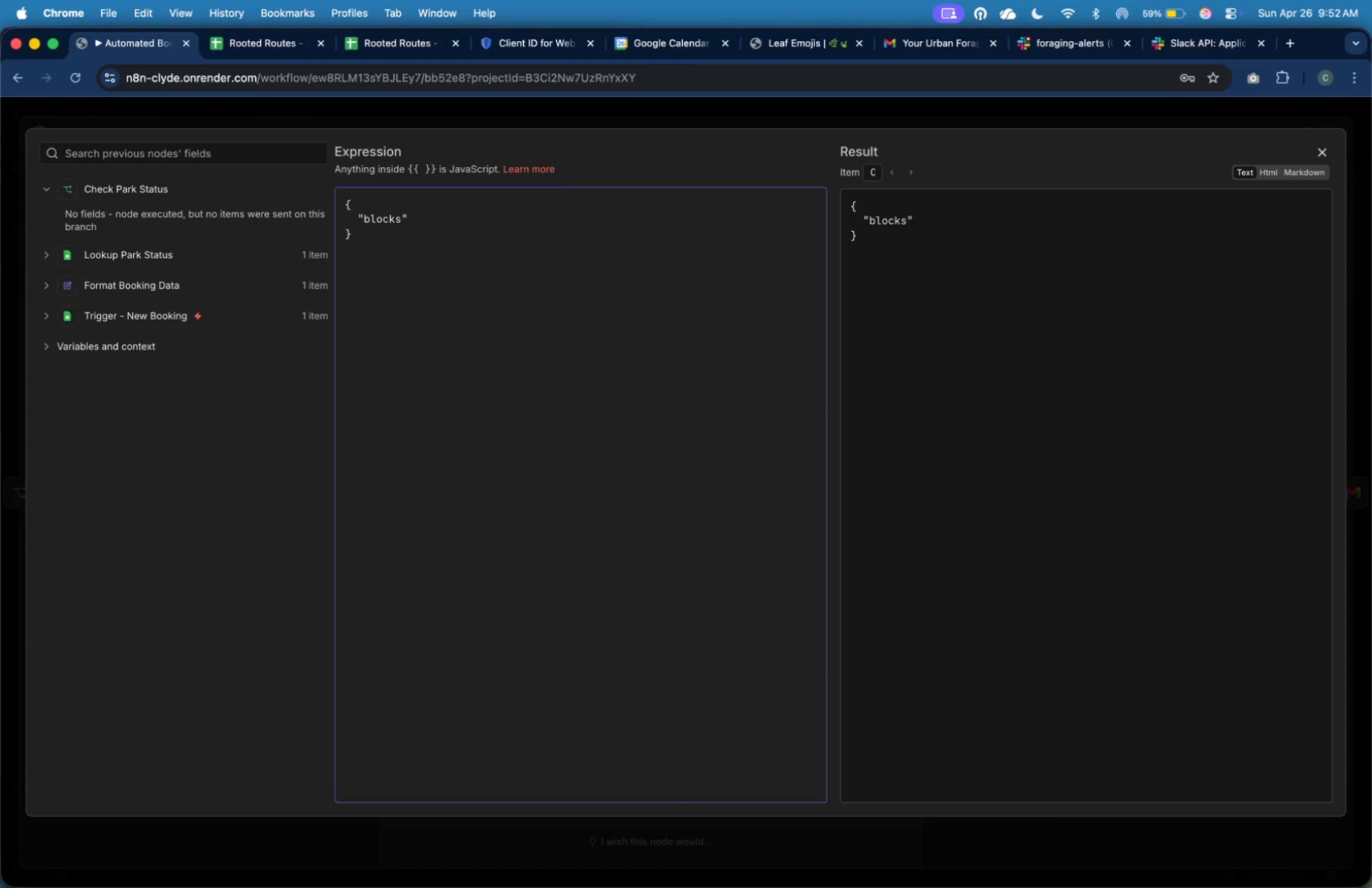 
key(Shift+Semicolon)
 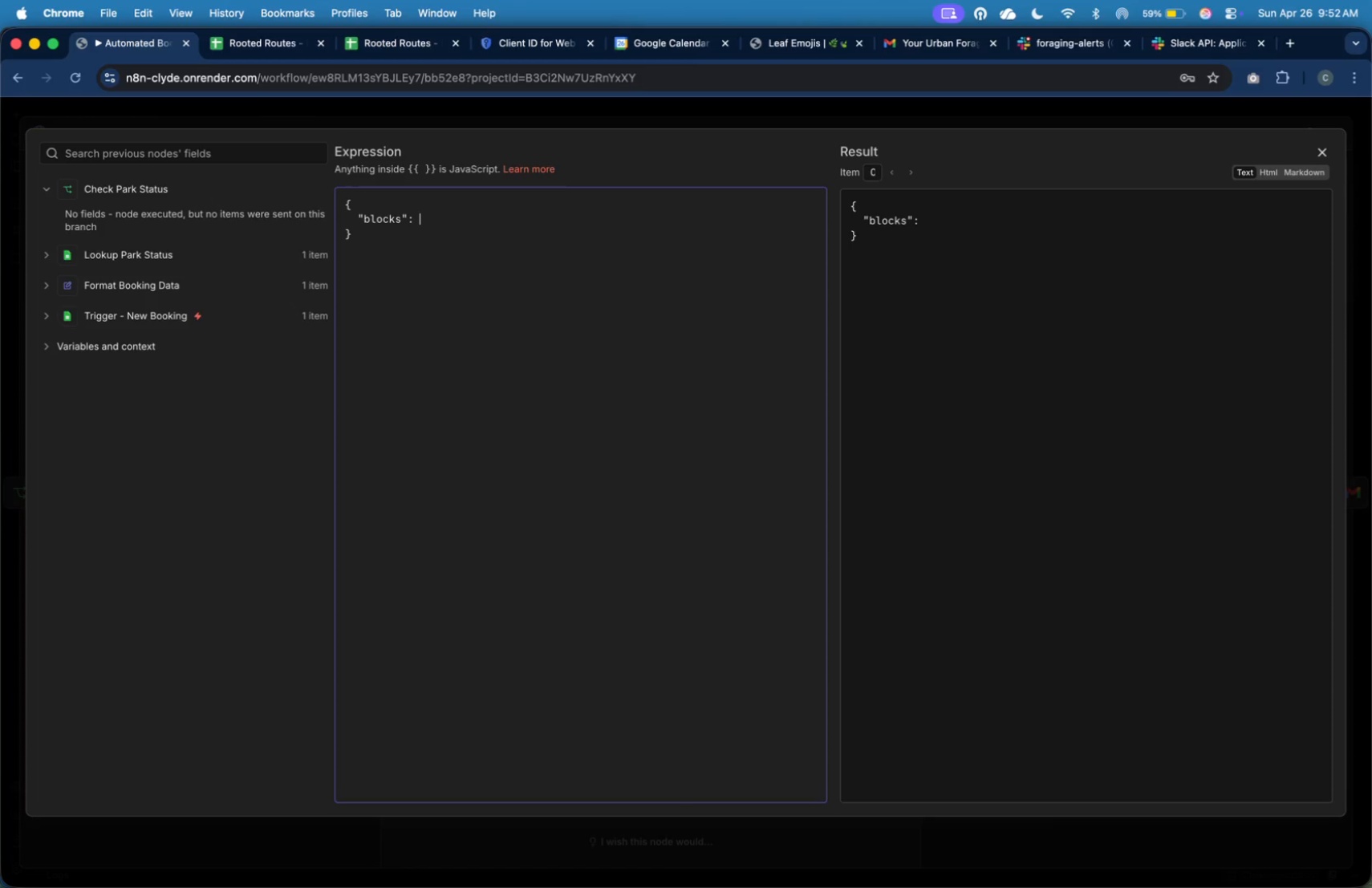 
key(Shift+Space)
 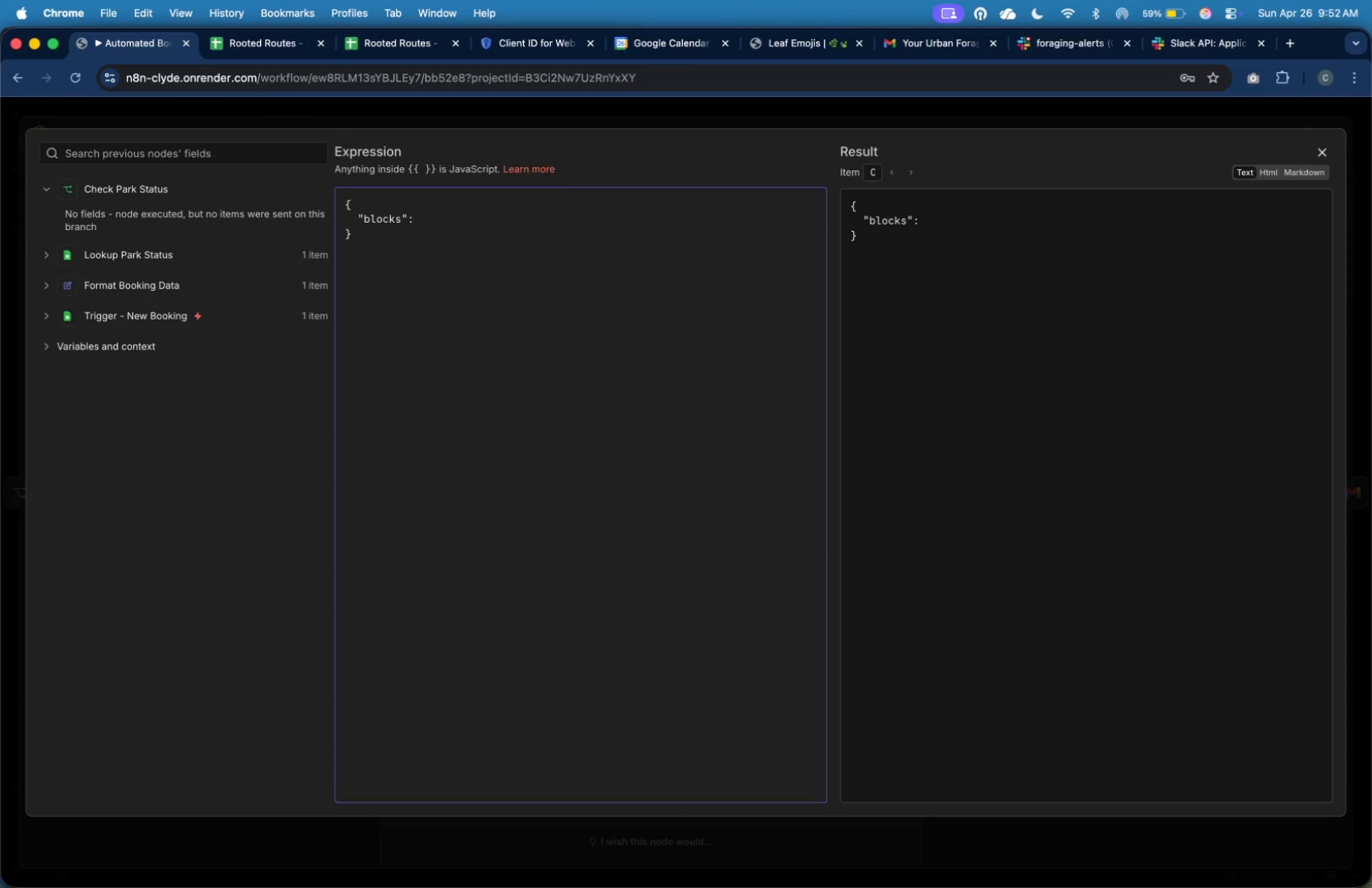 
key(BracketLeft)
 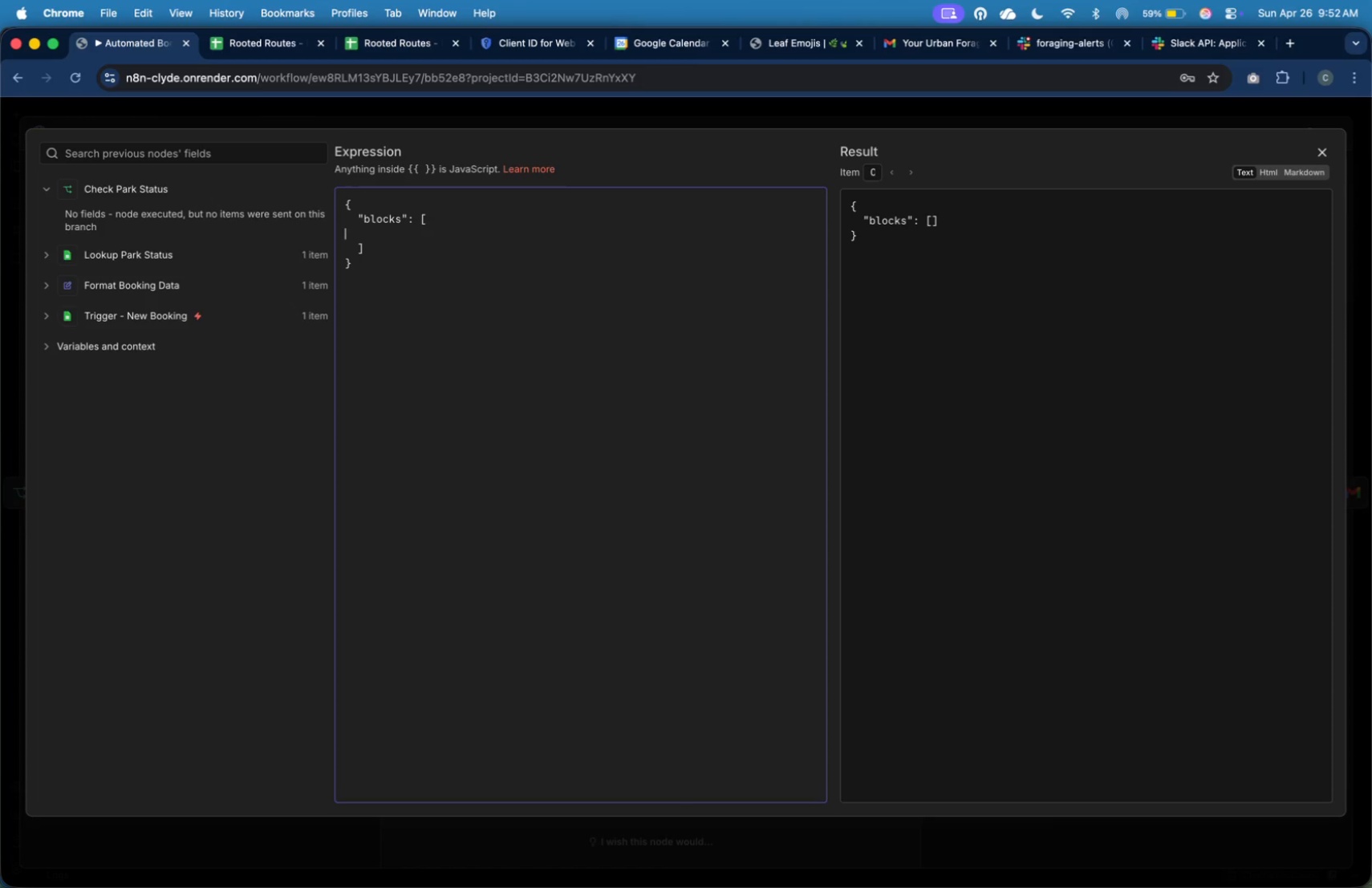 
key(Enter)
 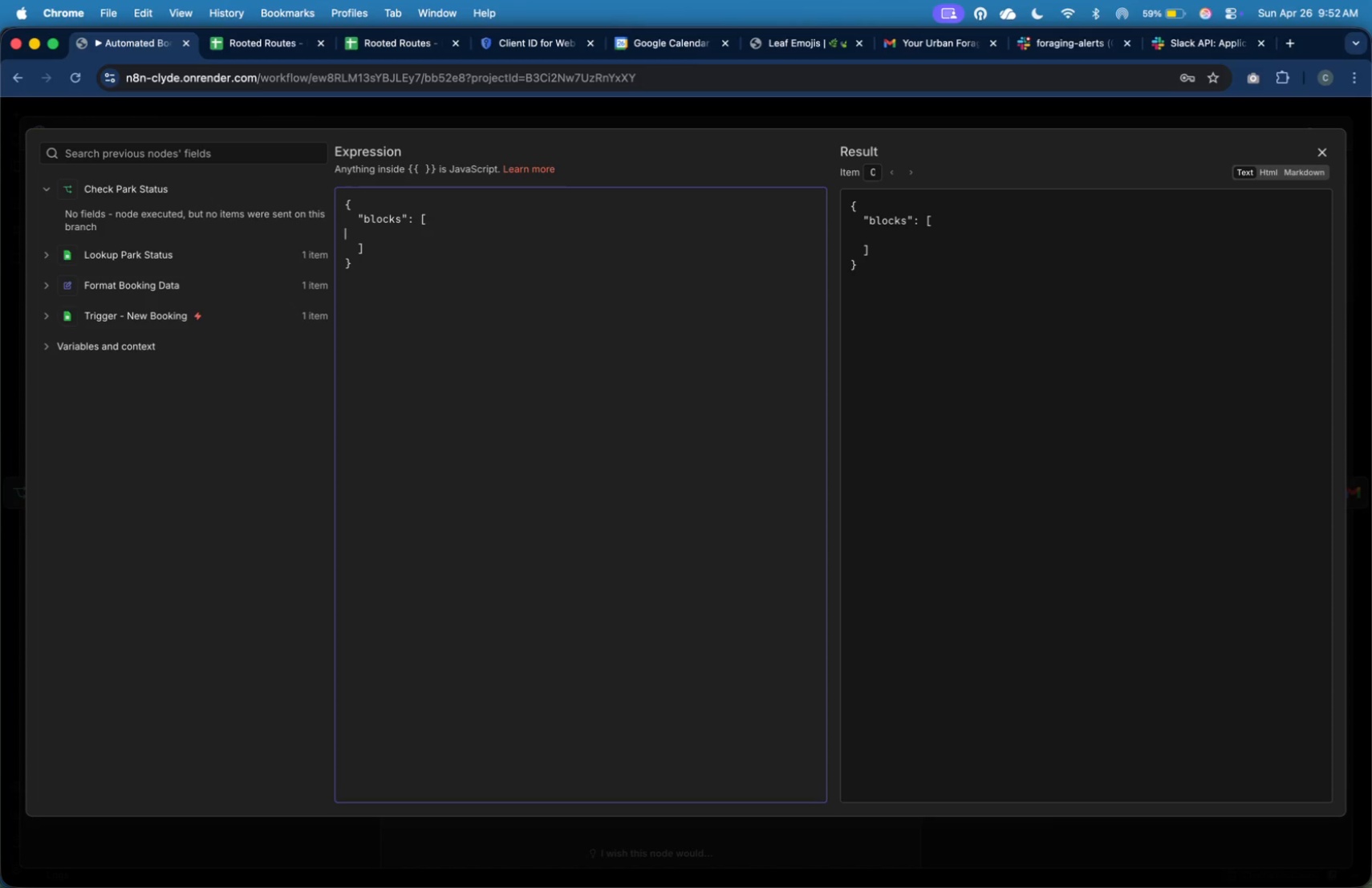 
key(Tab)
 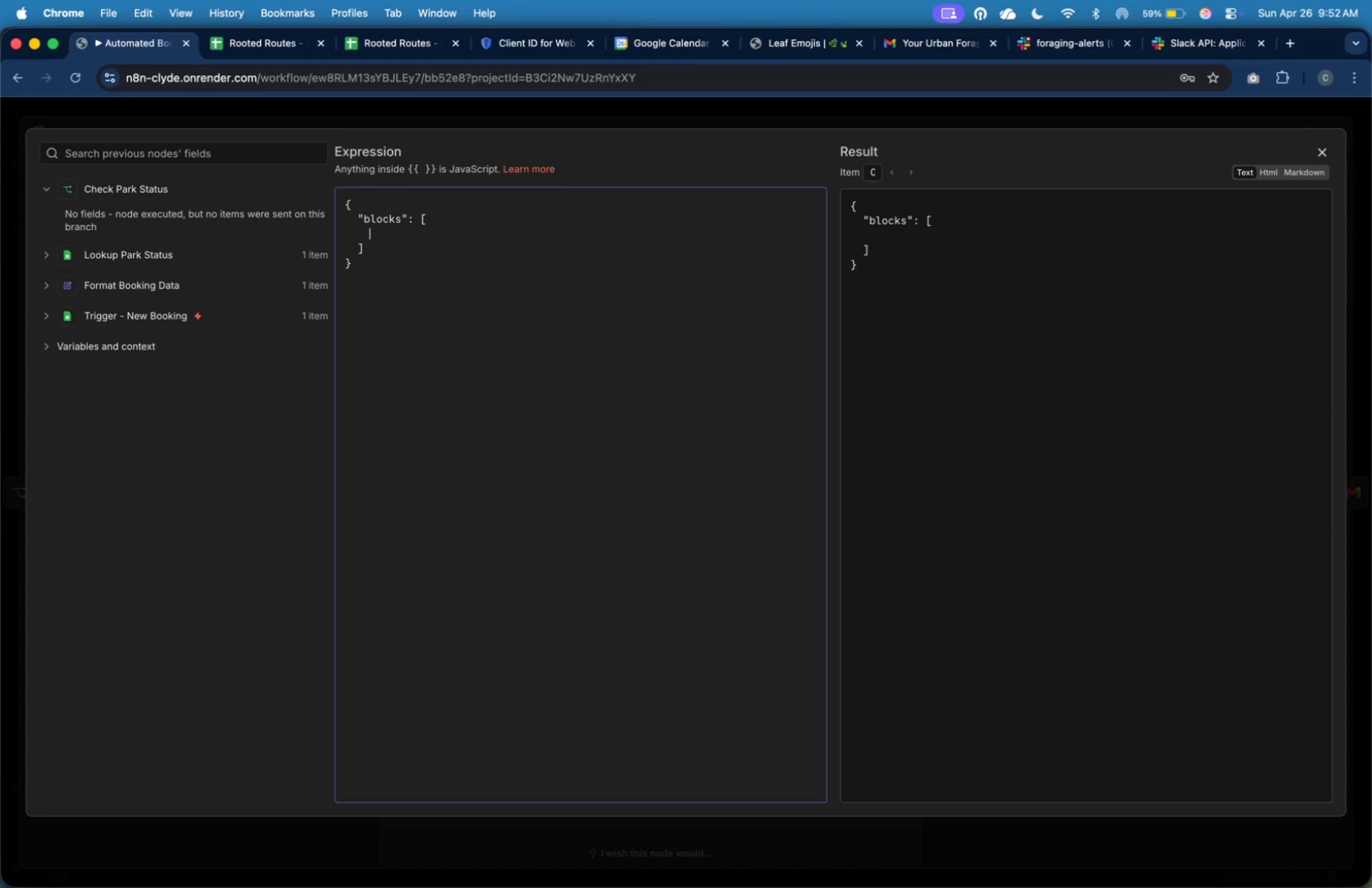 
key(Tab)
 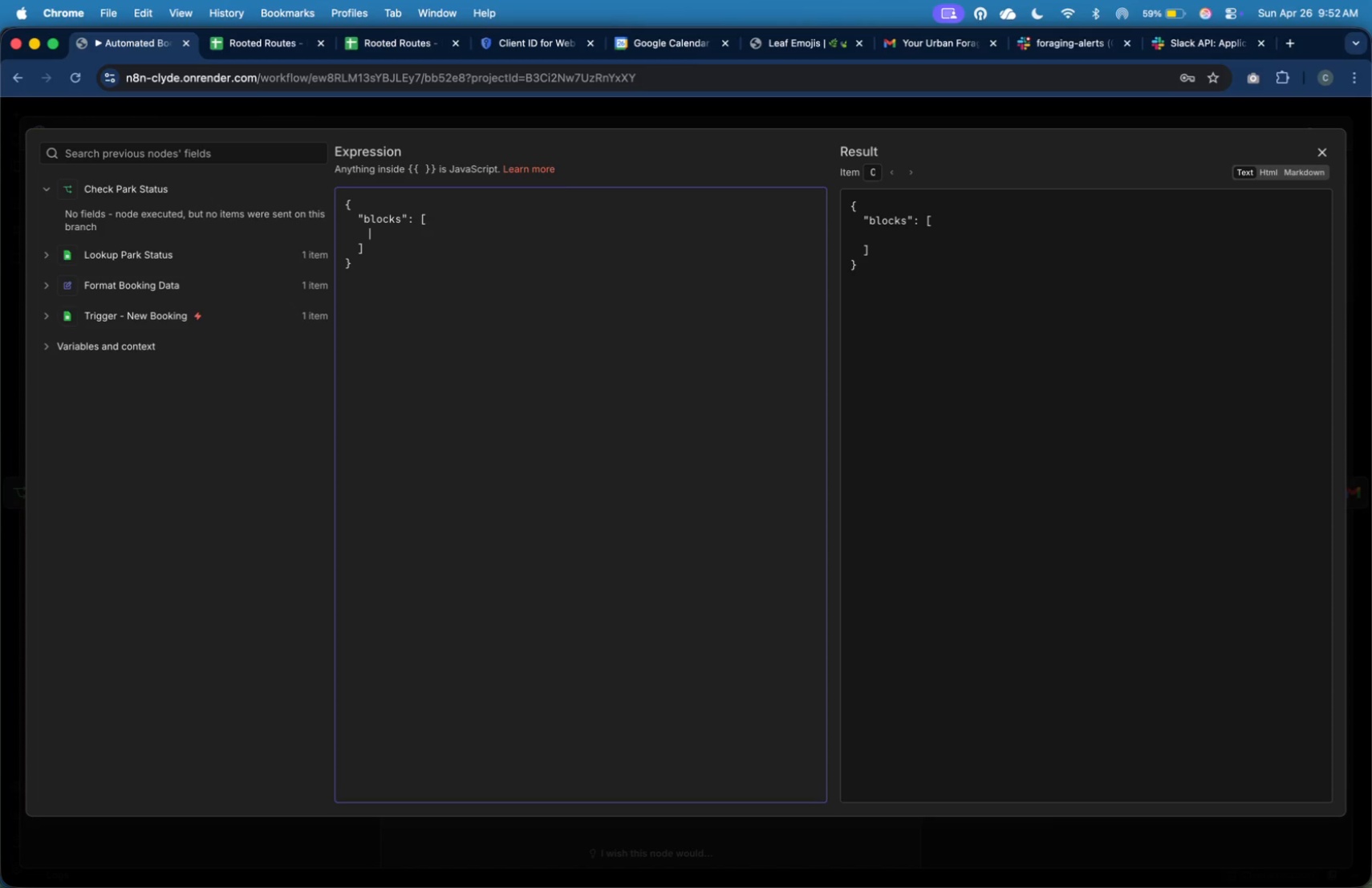 
key(Shift+BracketLeft)
 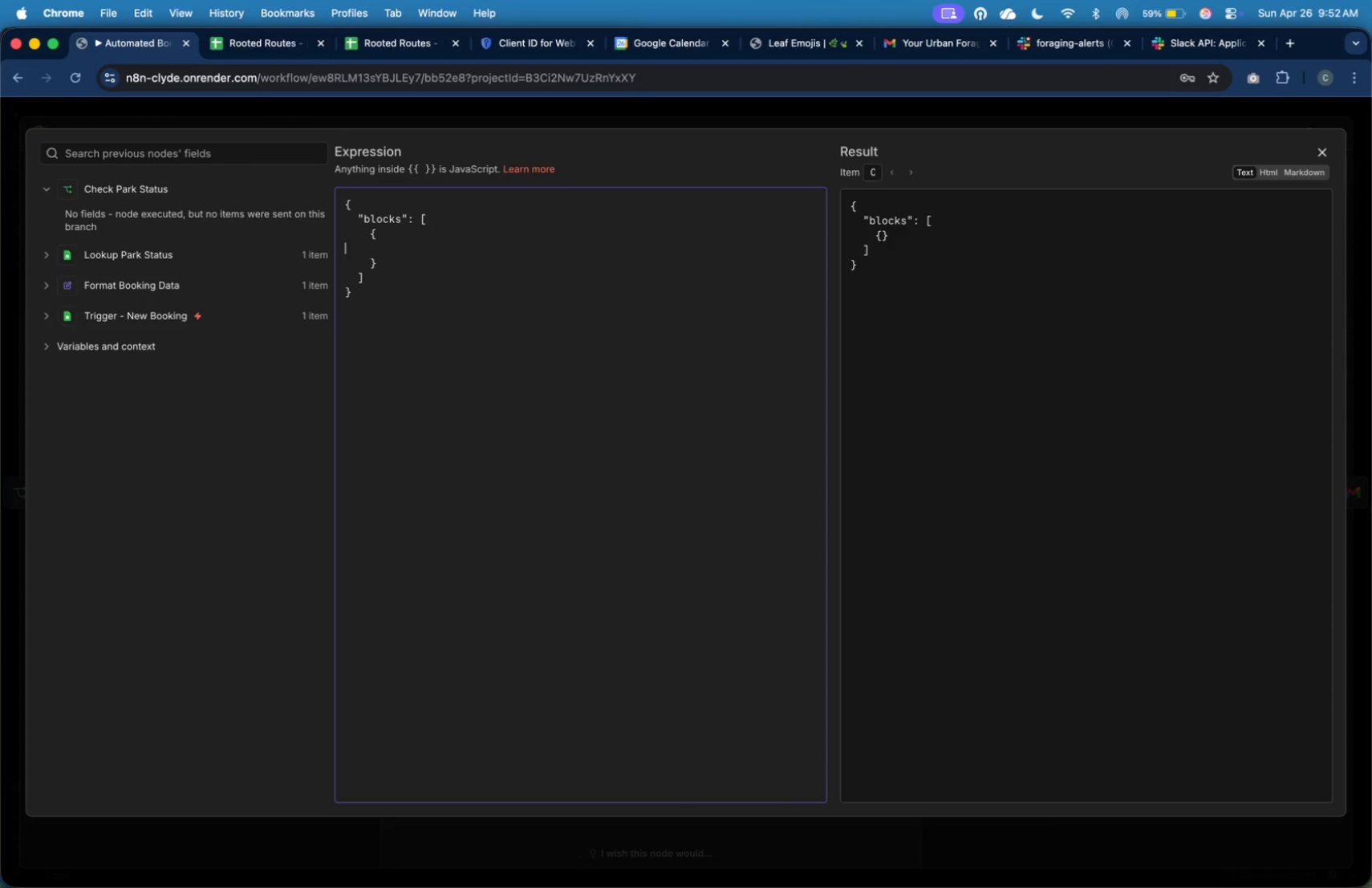 
key(Enter)
 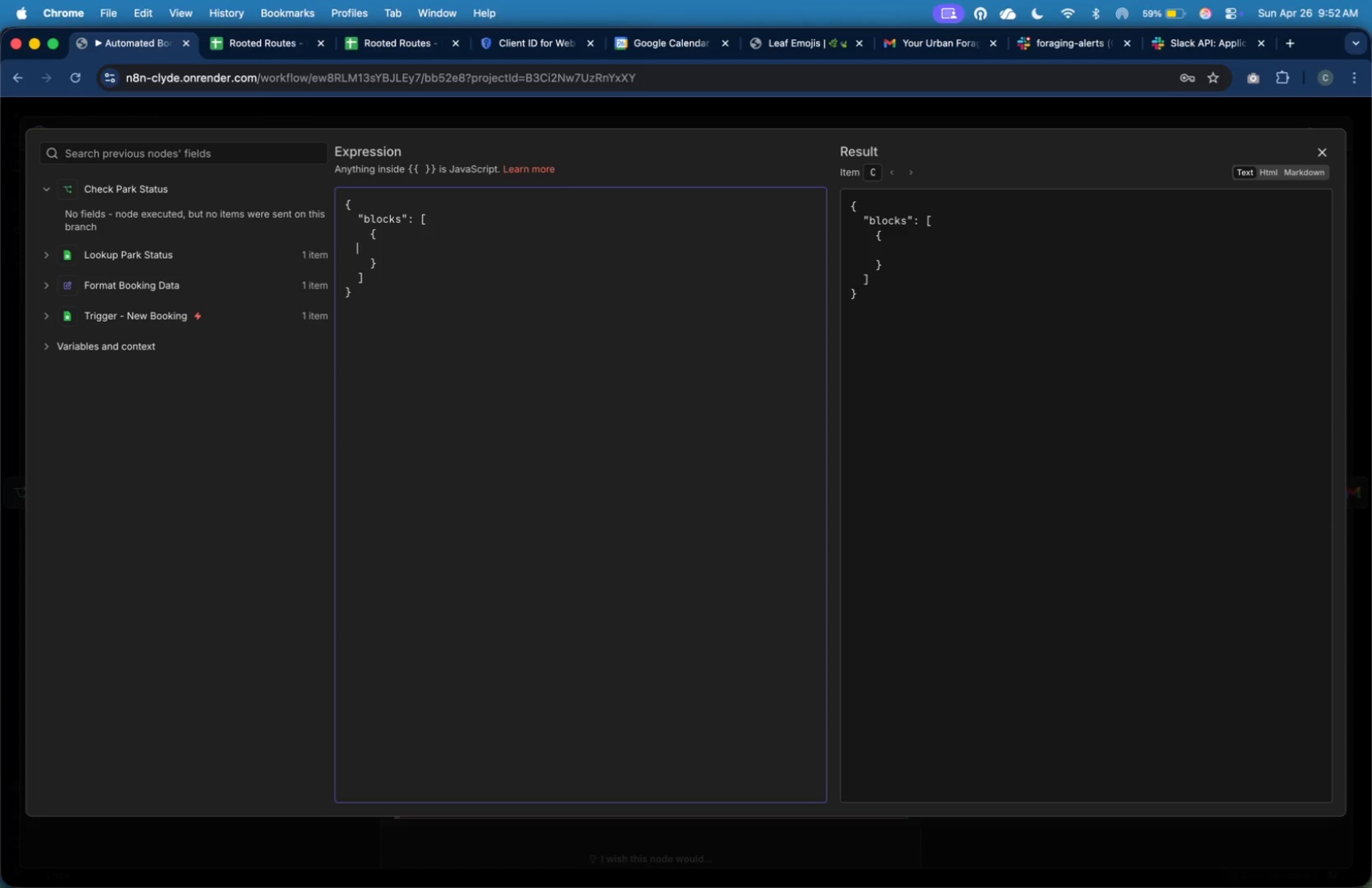 
key(Tab)
key(Tab)
key(Tab)
type("type)
 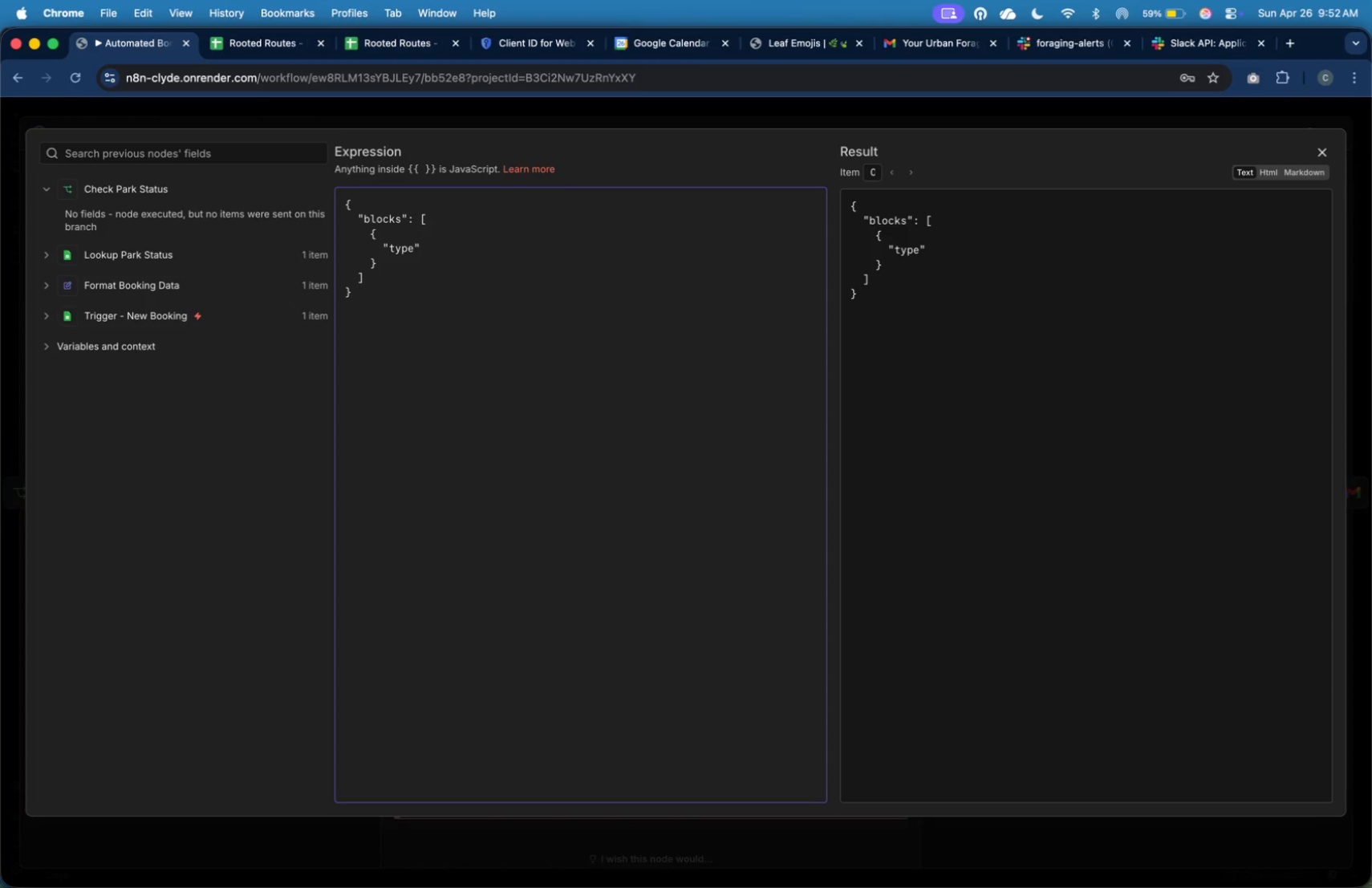 
wait(8.67)
 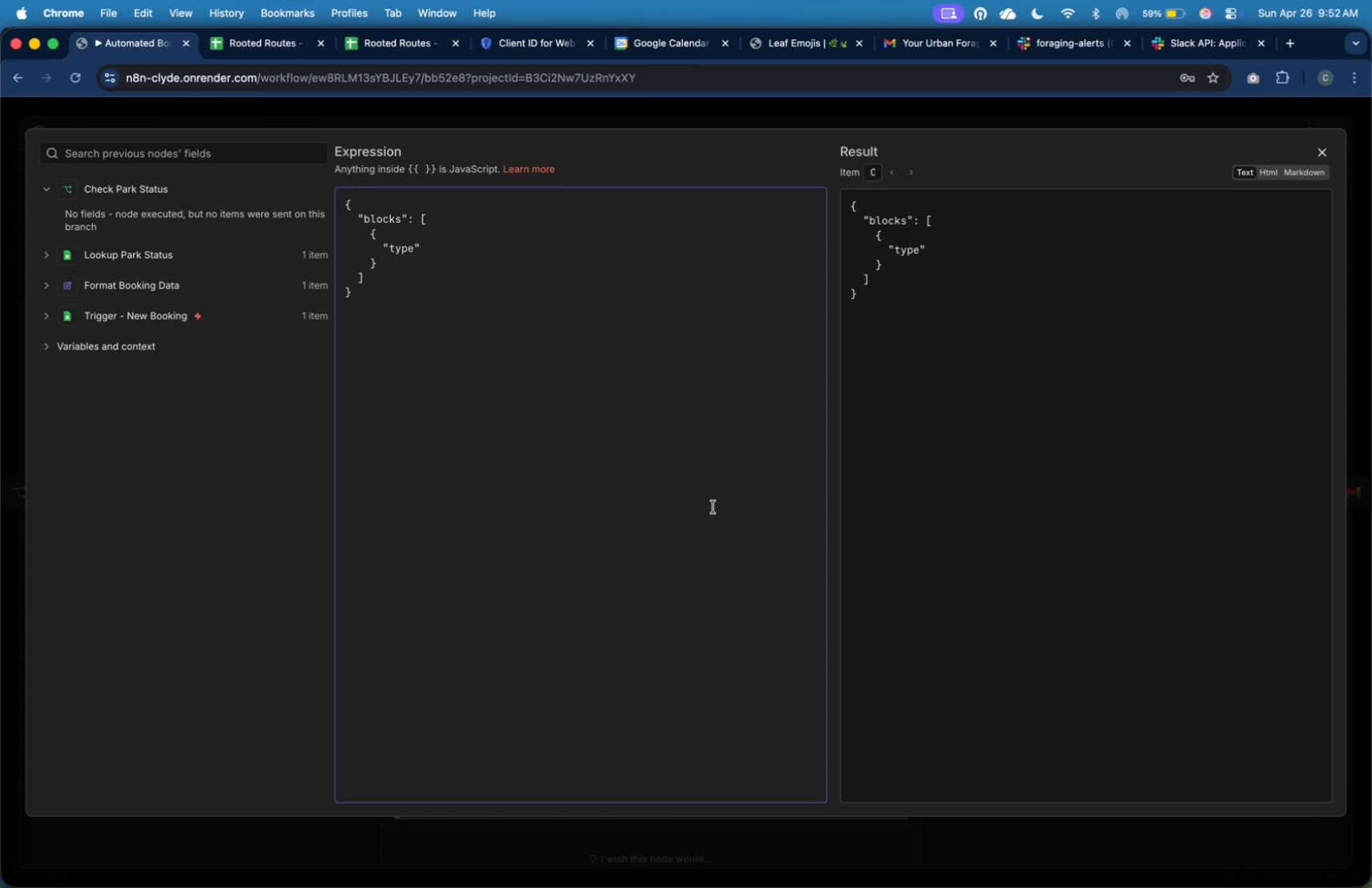 
key(ArrowRight)
 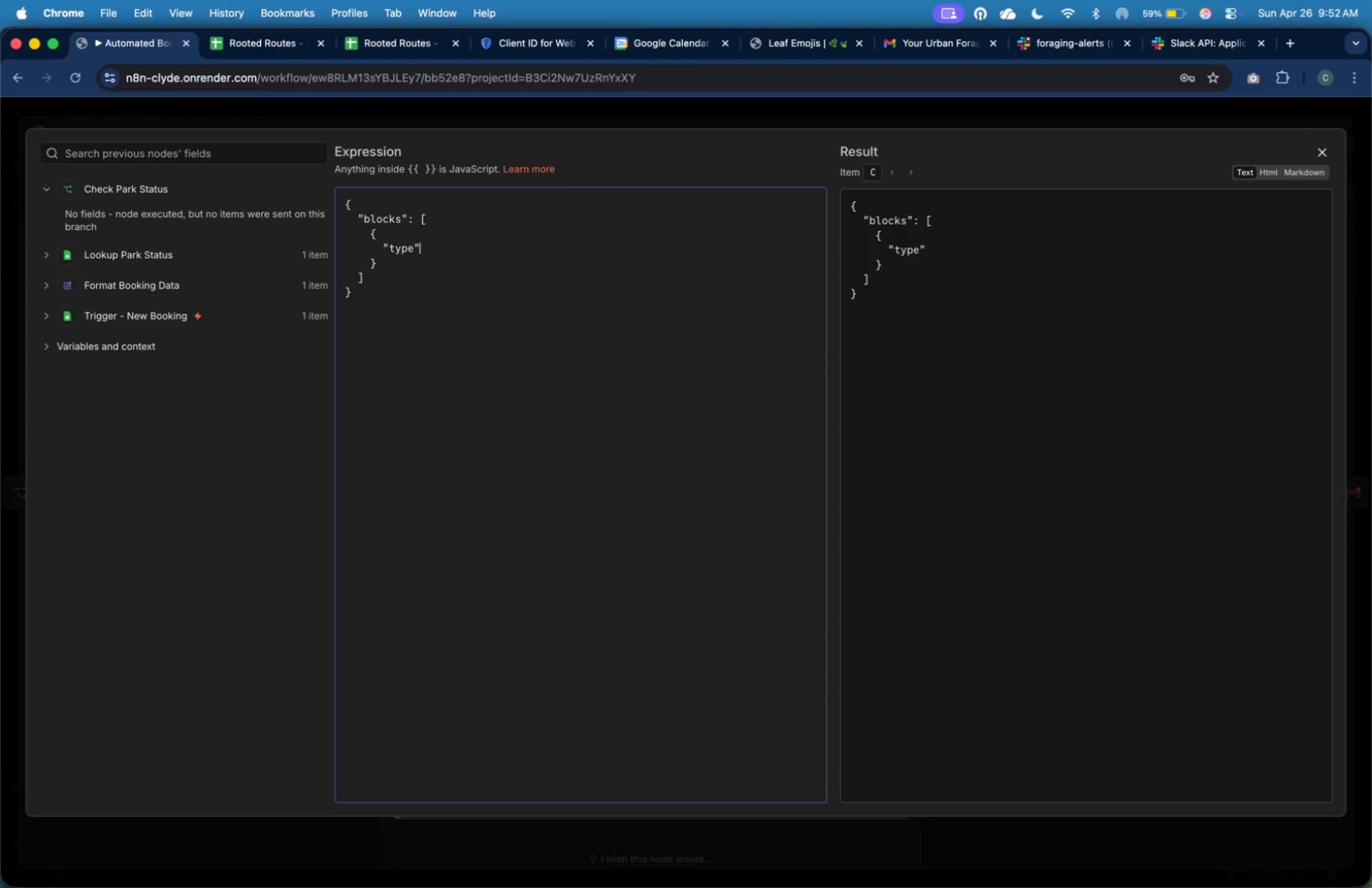 
key(Shift+Semicolon)
 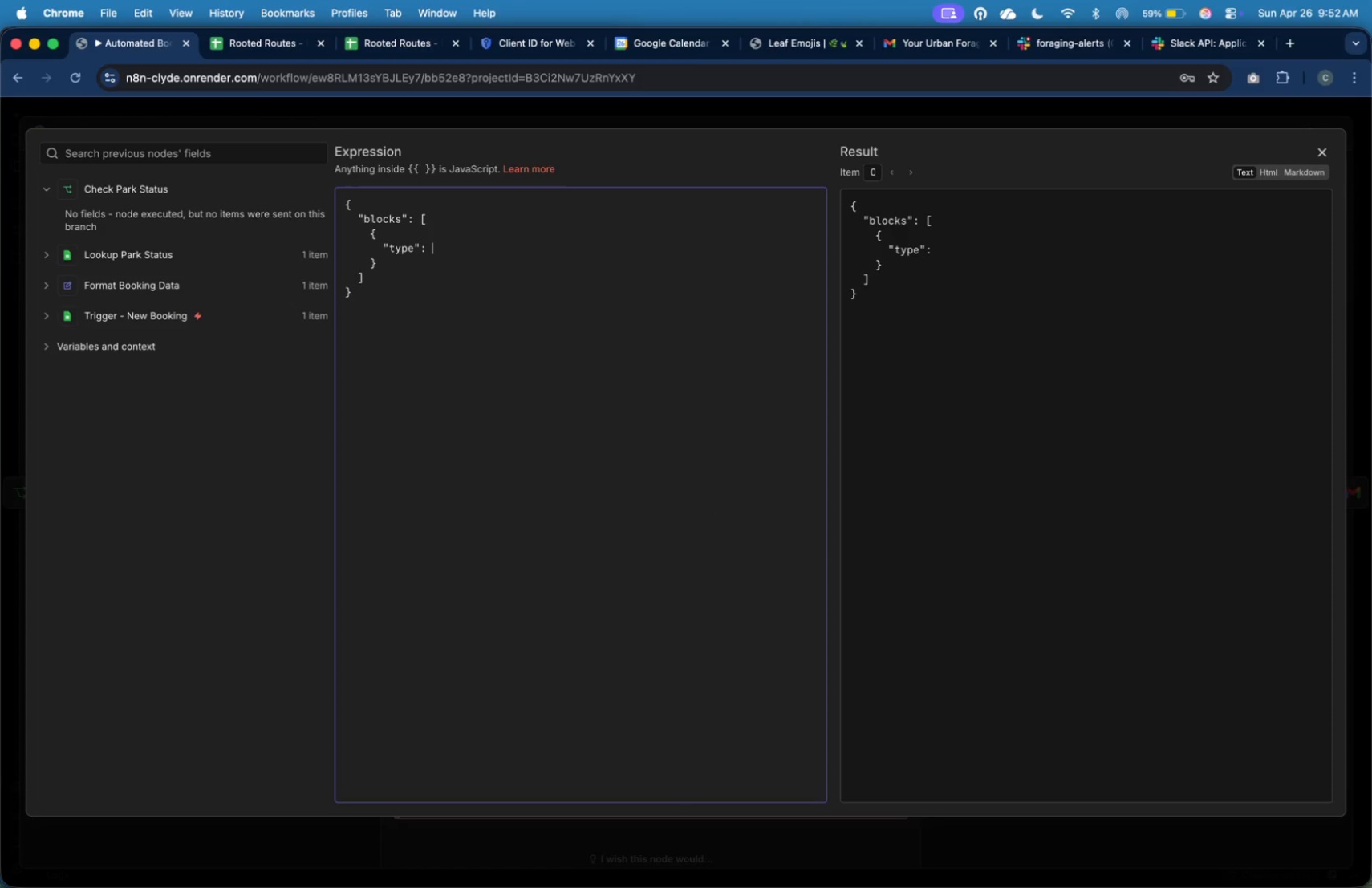 
key(Space)
 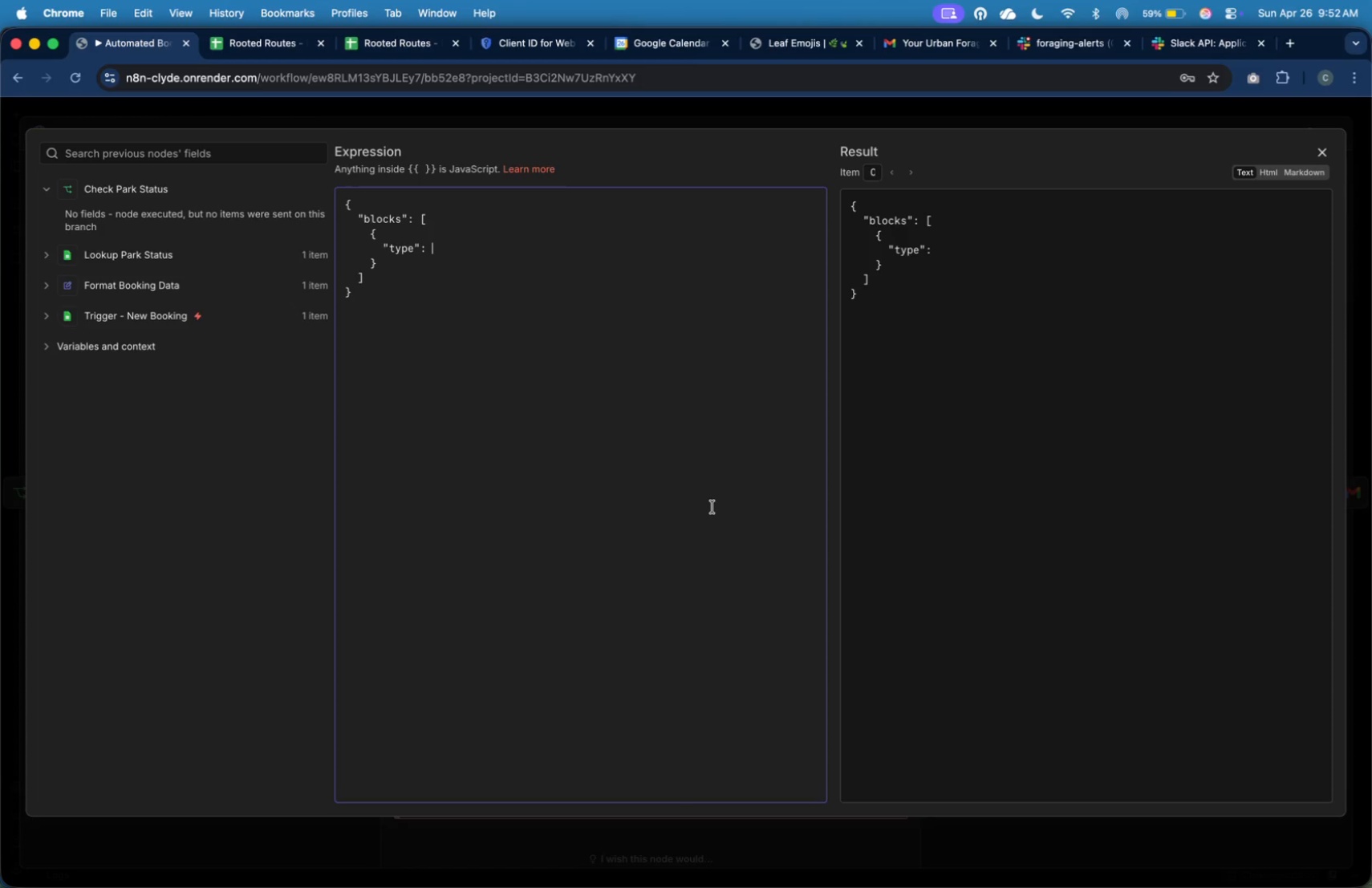 
wait(5.42)
 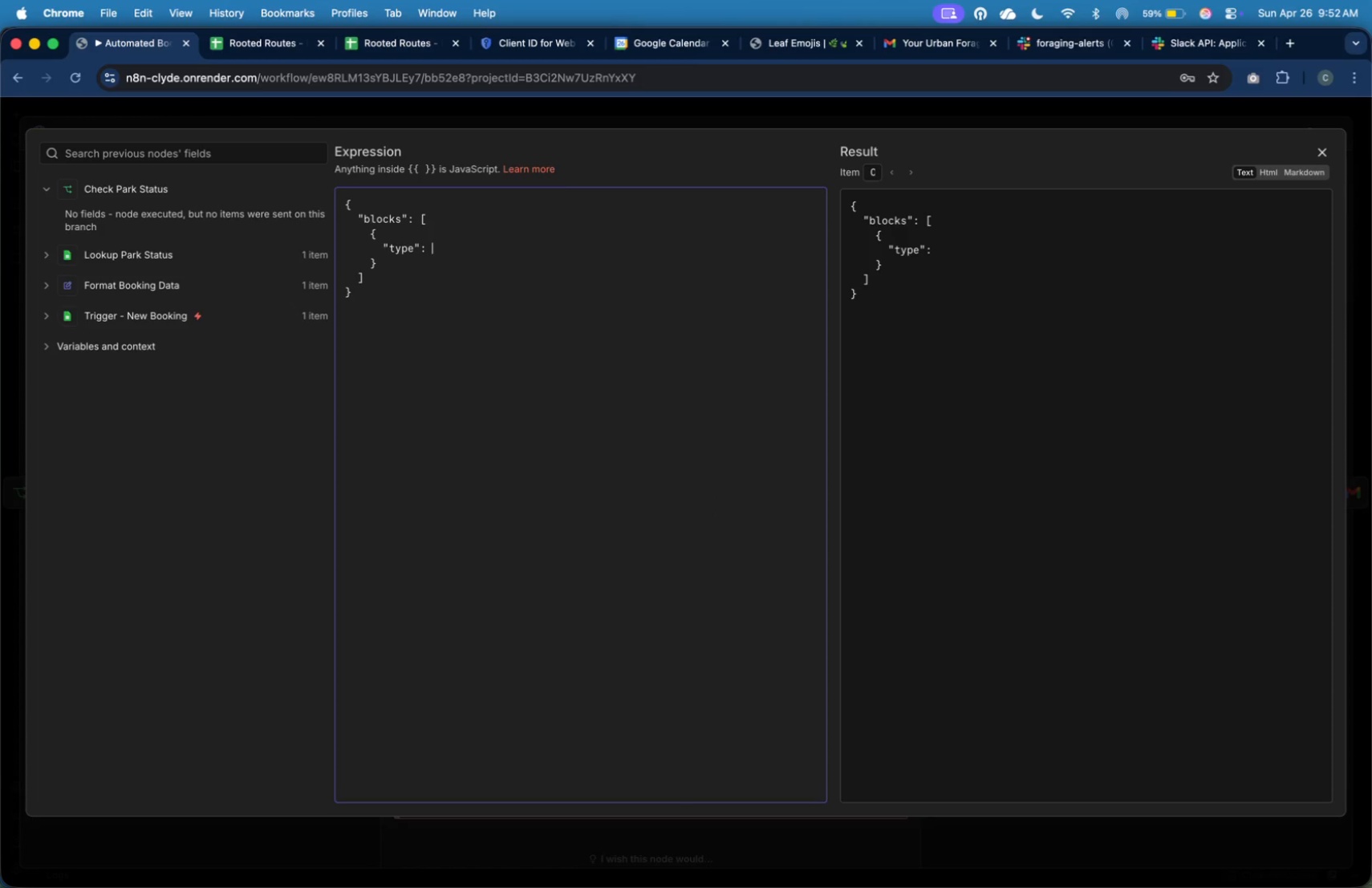 
key(Shift+ShiftRight)
 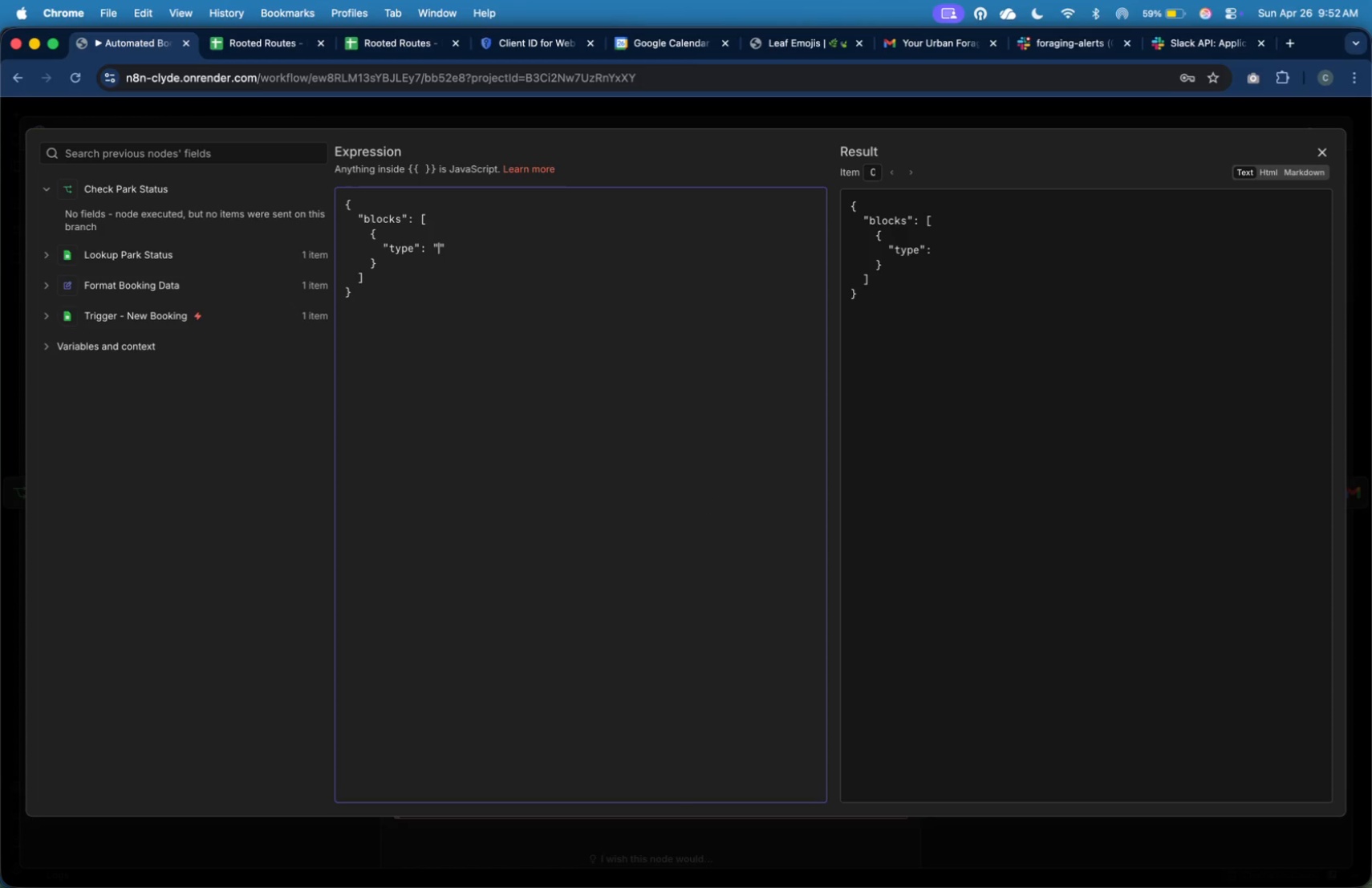 
key(Shift+Quote)
 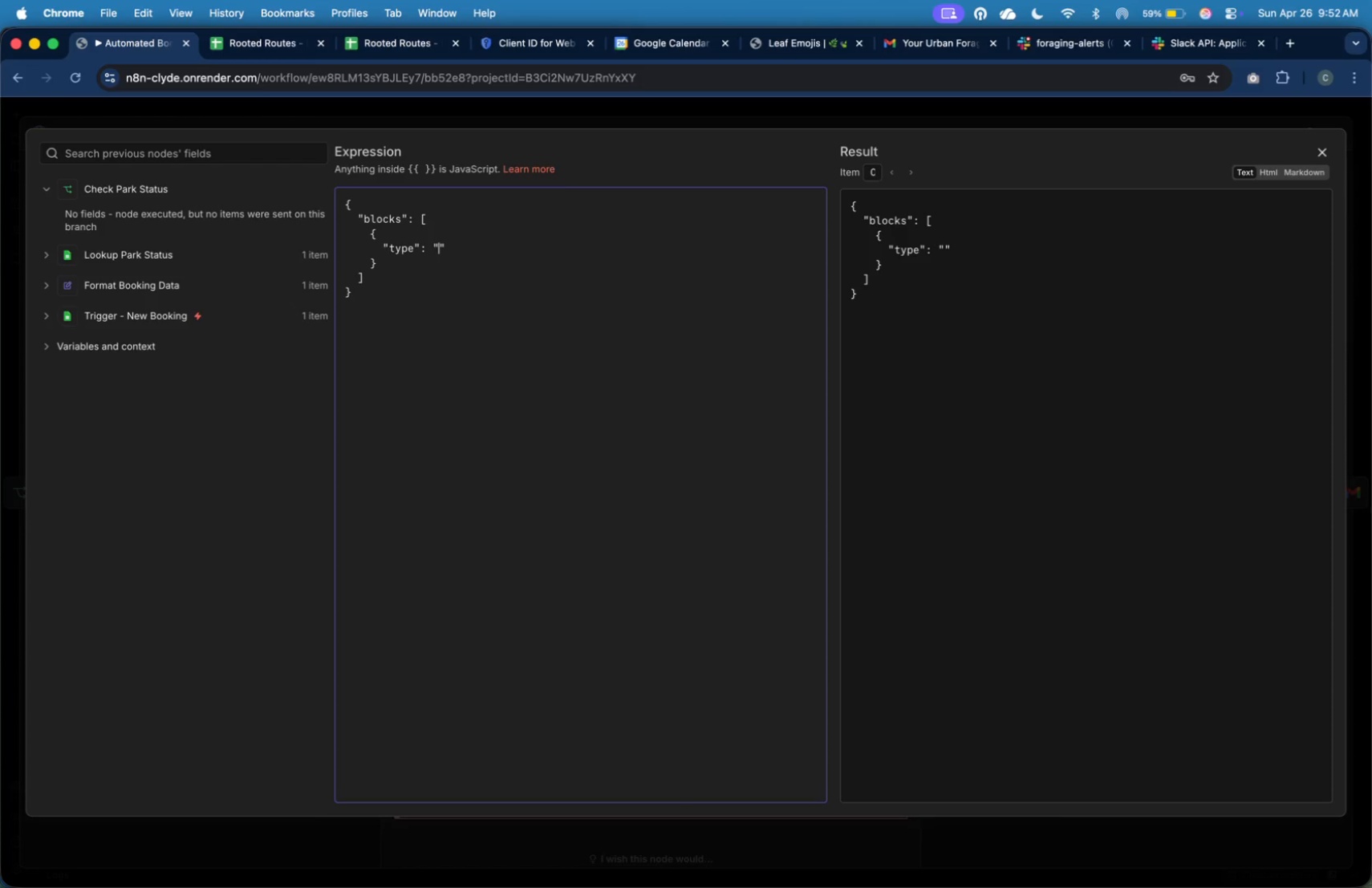 
key(H)
 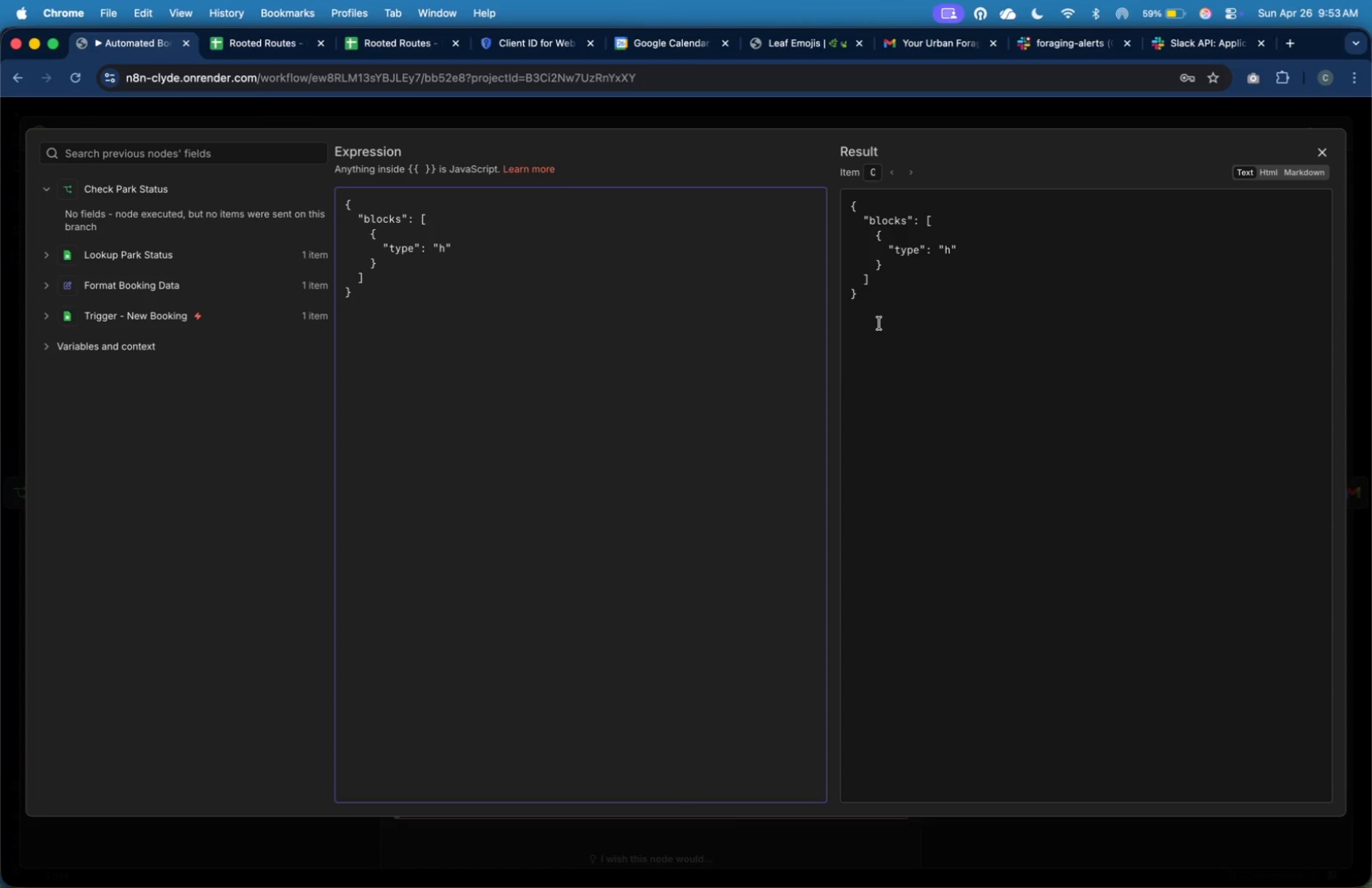 
wait(7.27)
 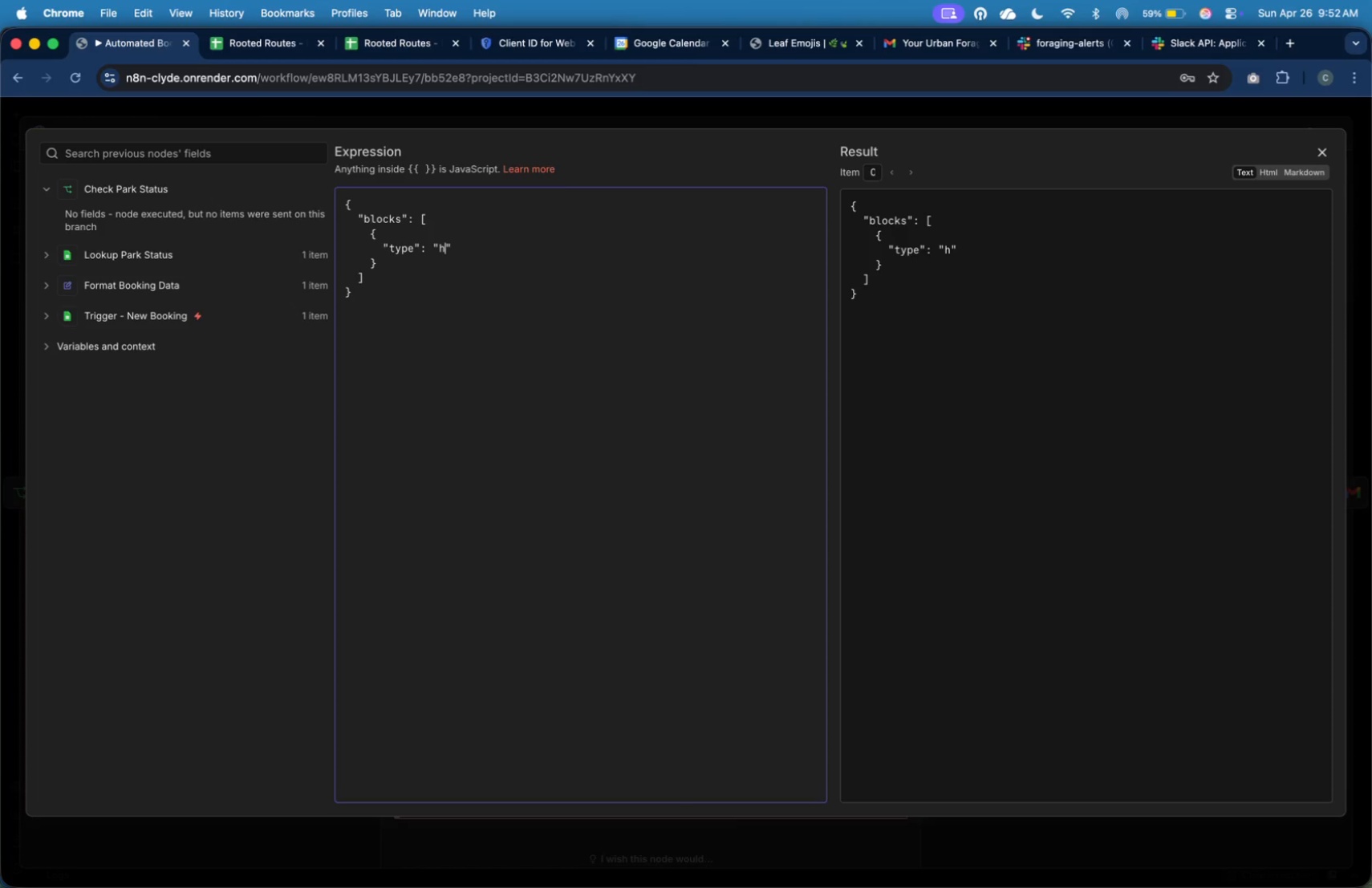 
key(ArrowDown)
 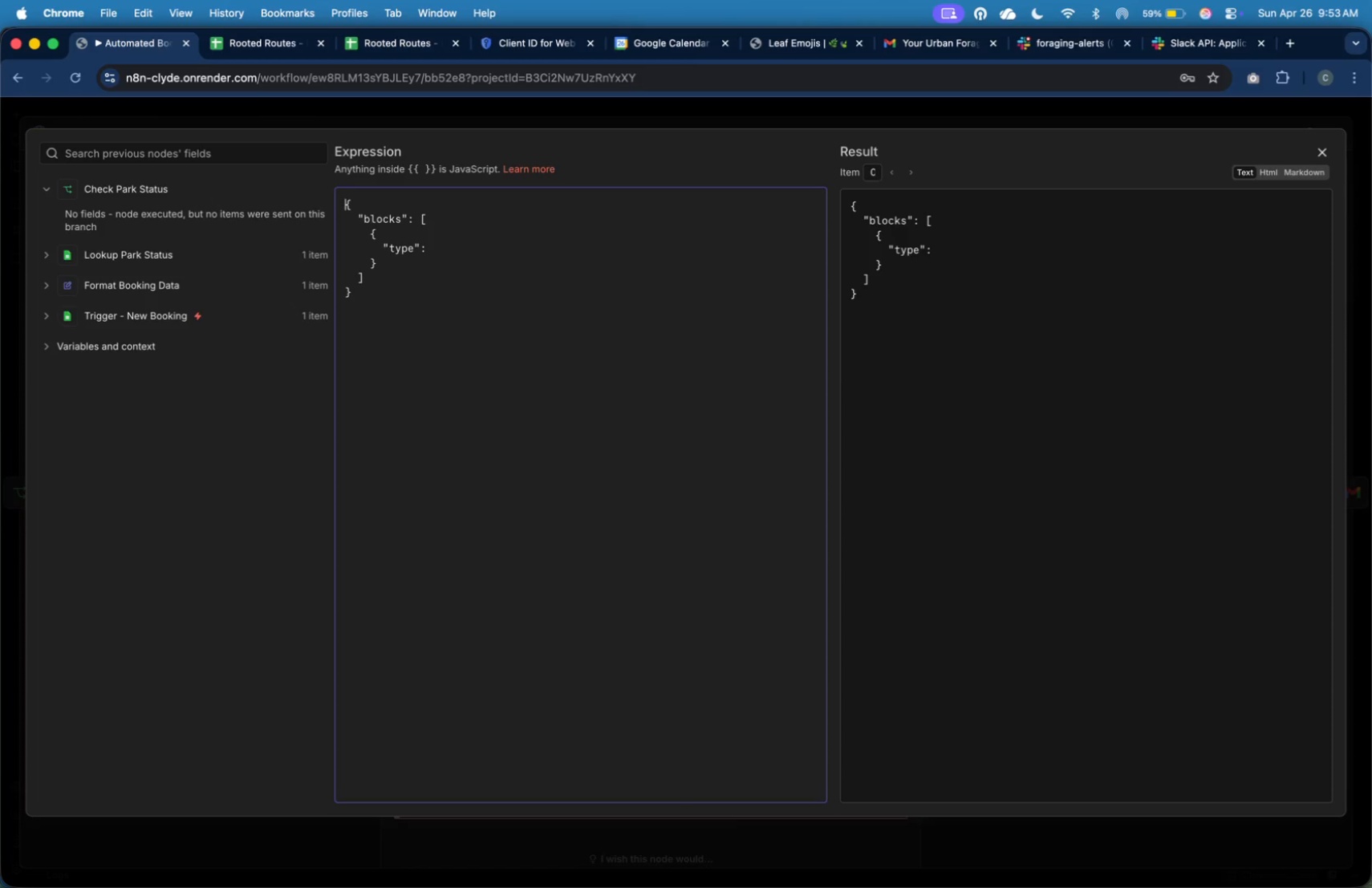 
key(ArrowUp)
 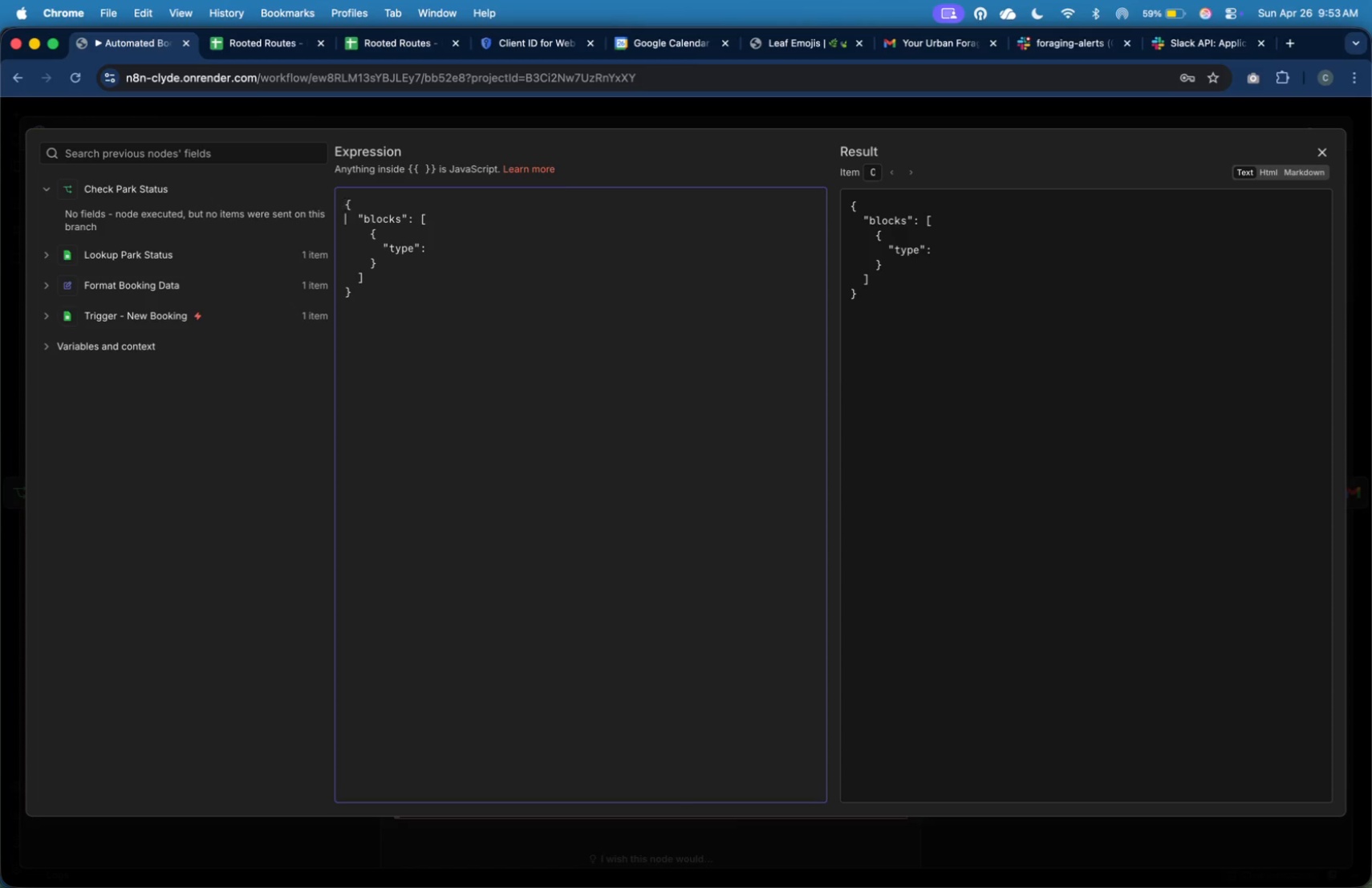 
key(ArrowDown)
 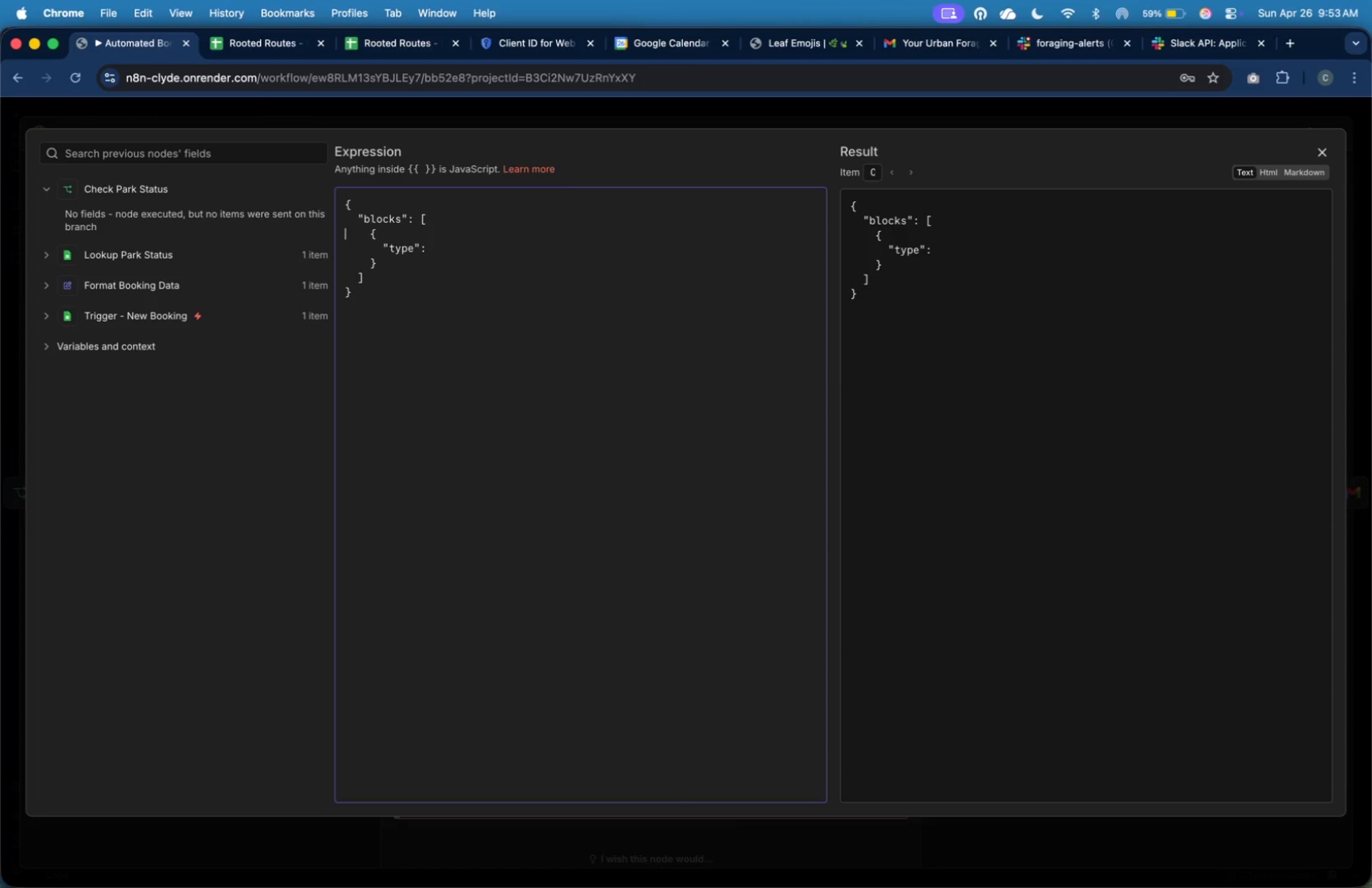 
key(ArrowDown)
 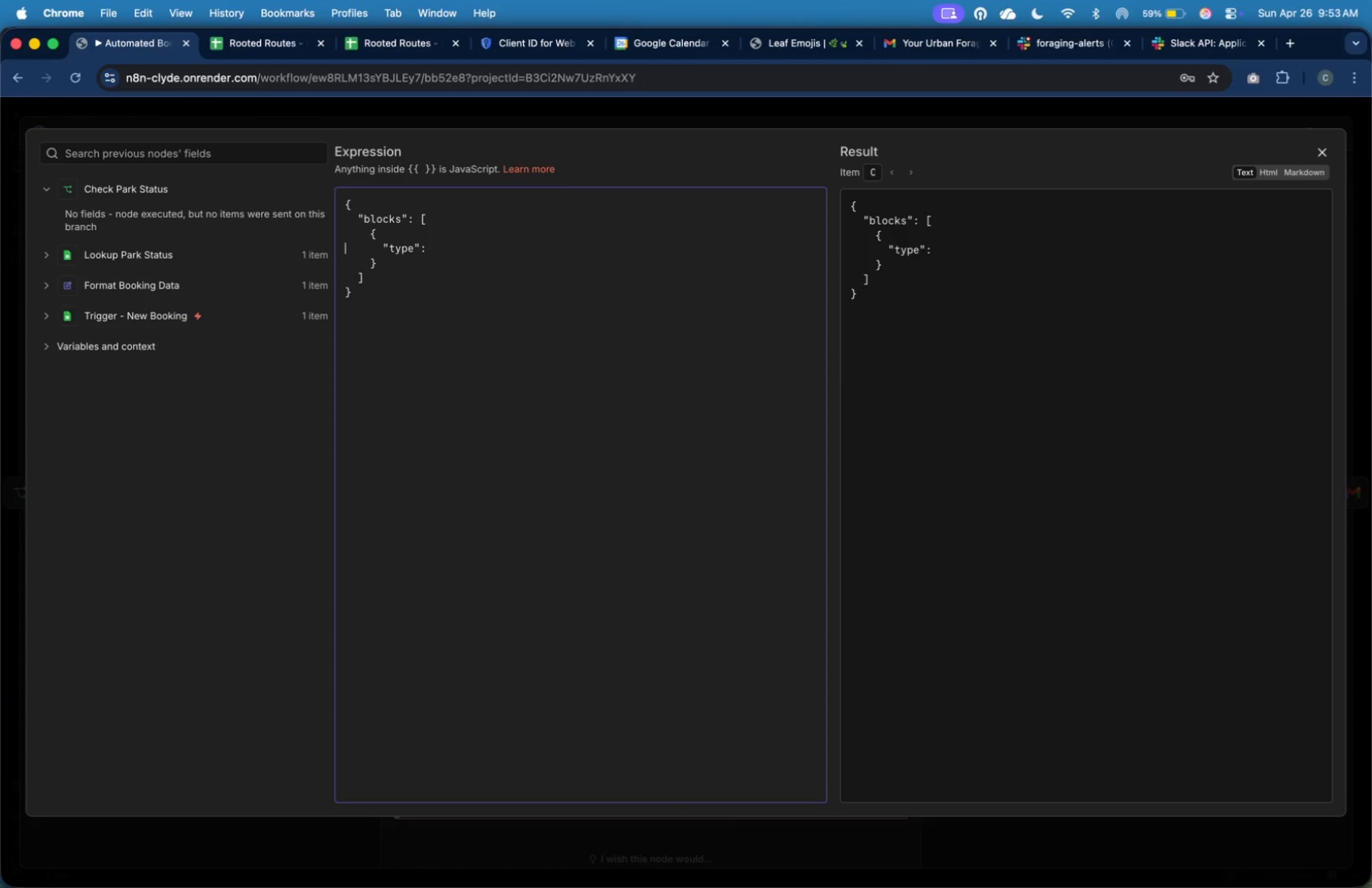 
key(ArrowDown)
 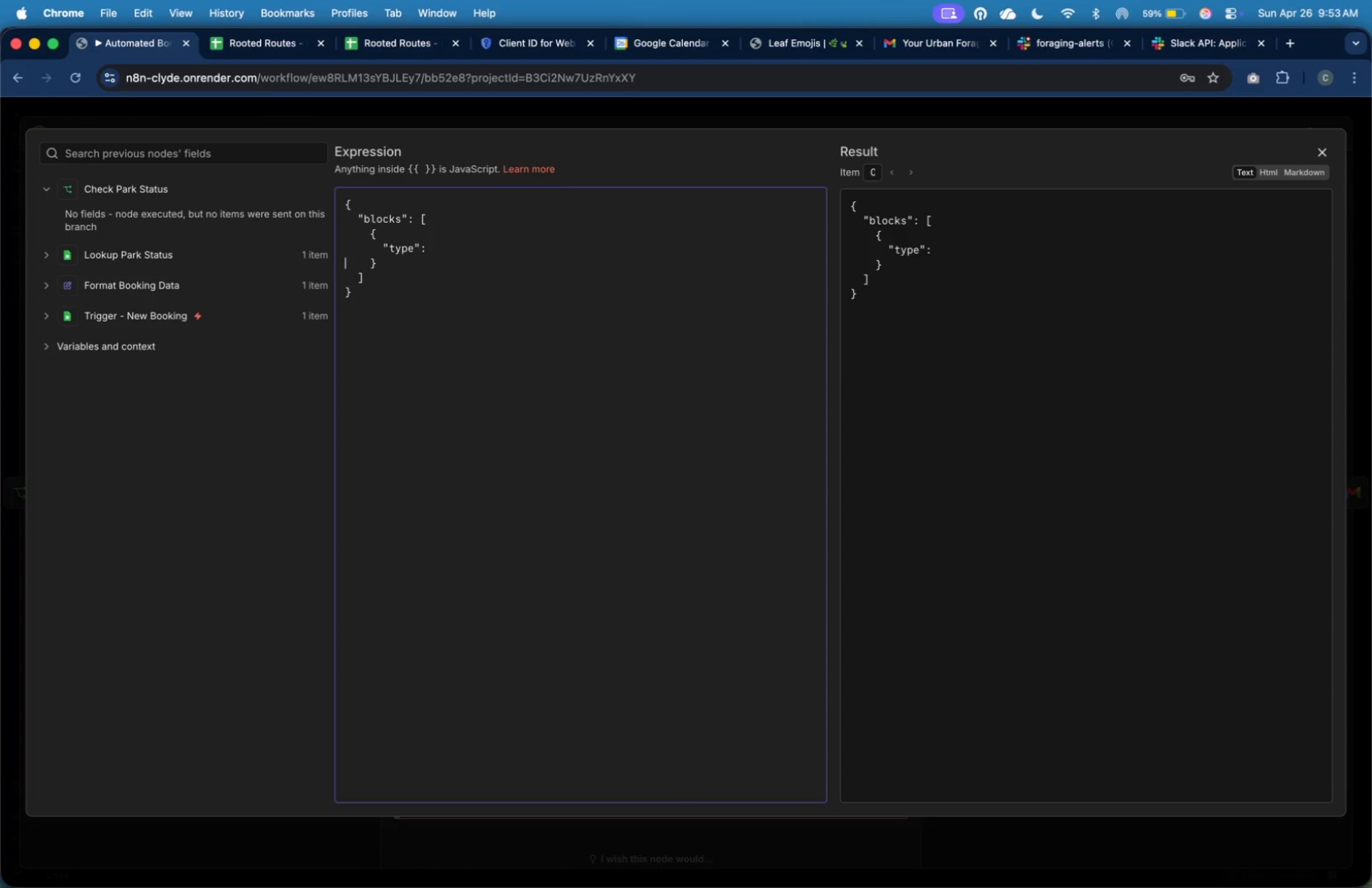 
key(ArrowDown)
 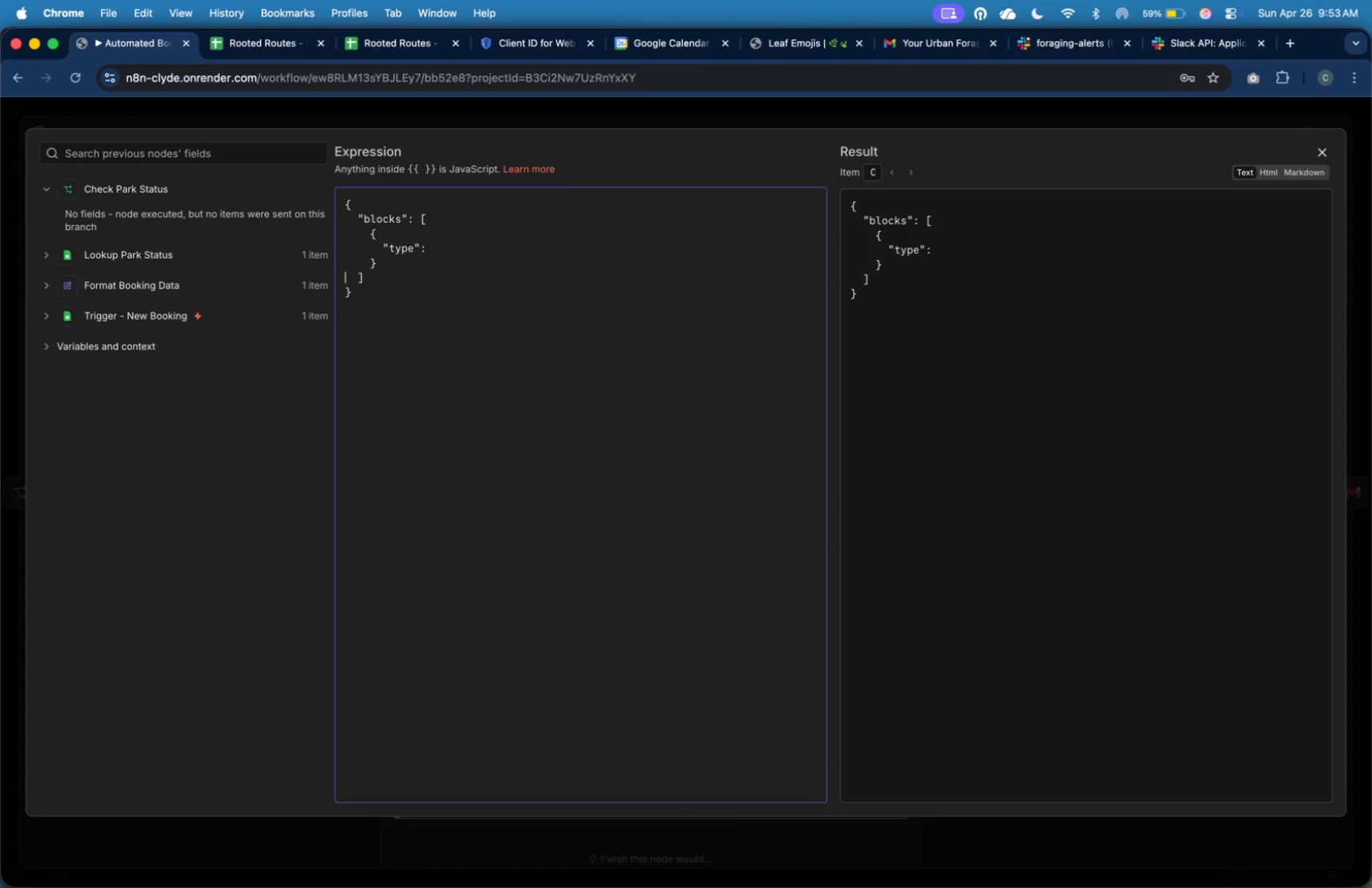 
key(ArrowDown)
 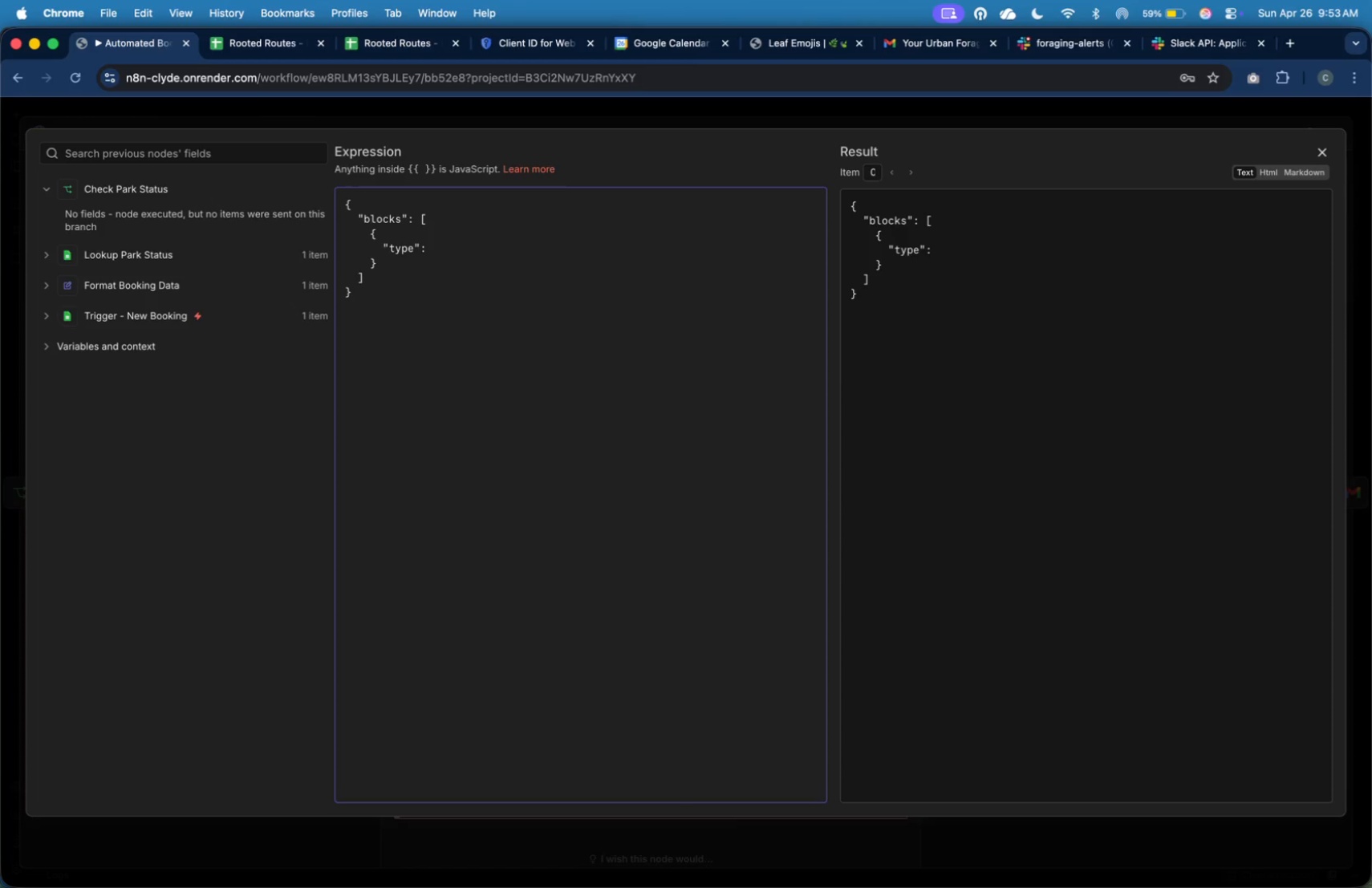 
key(ArrowLeft)
 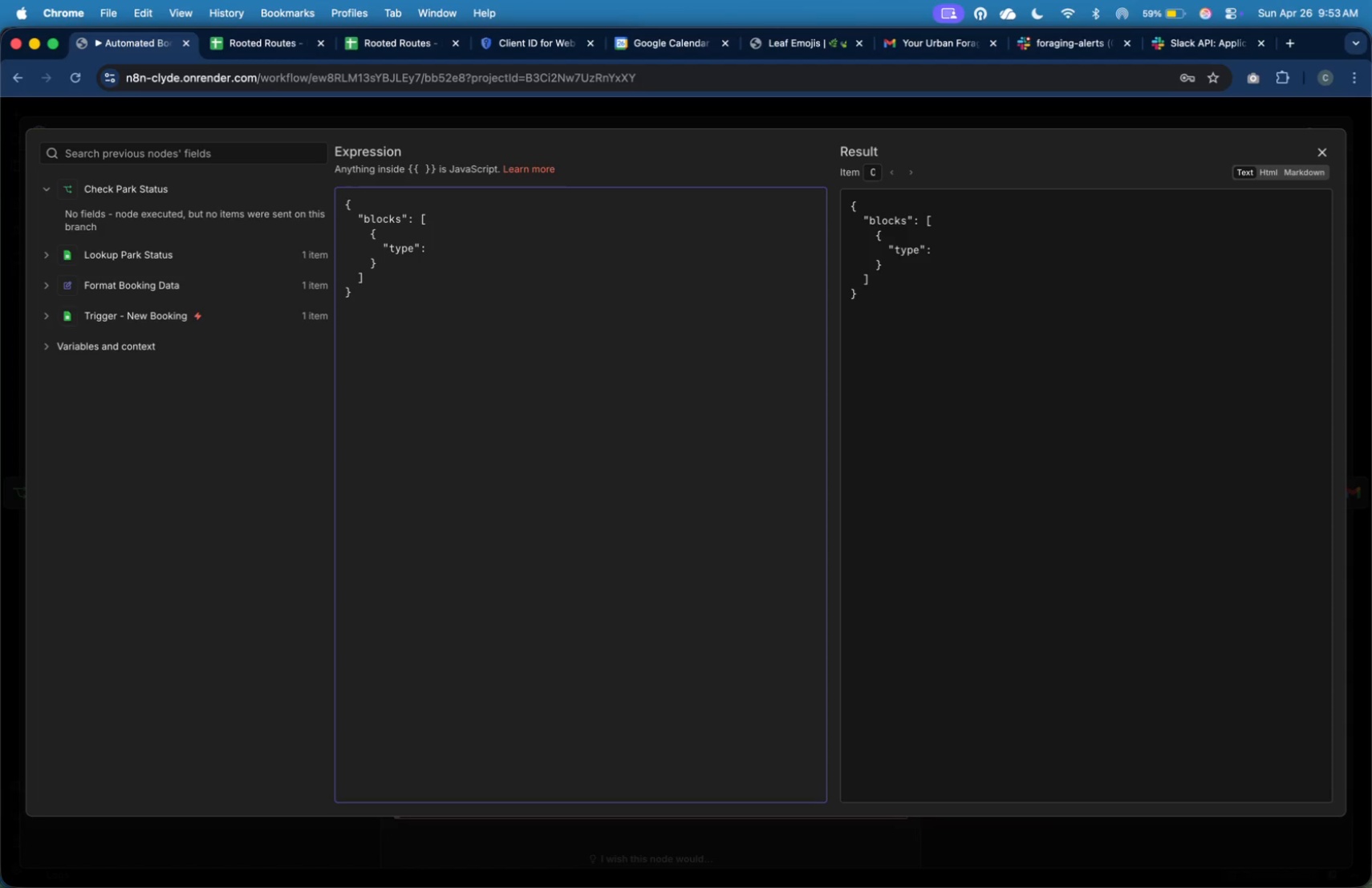 
key(ArrowUp)
 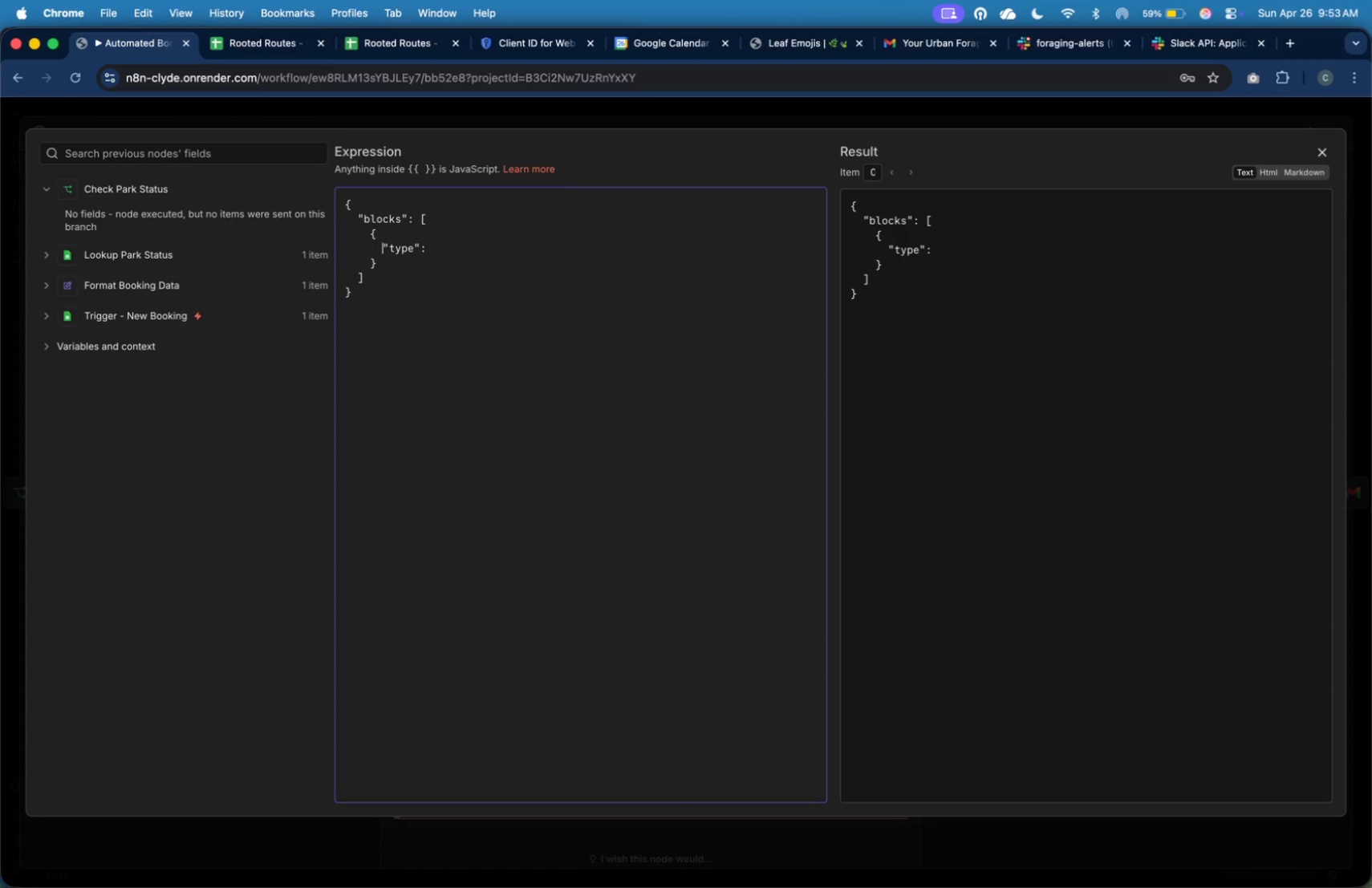 
key(ArrowRight)
 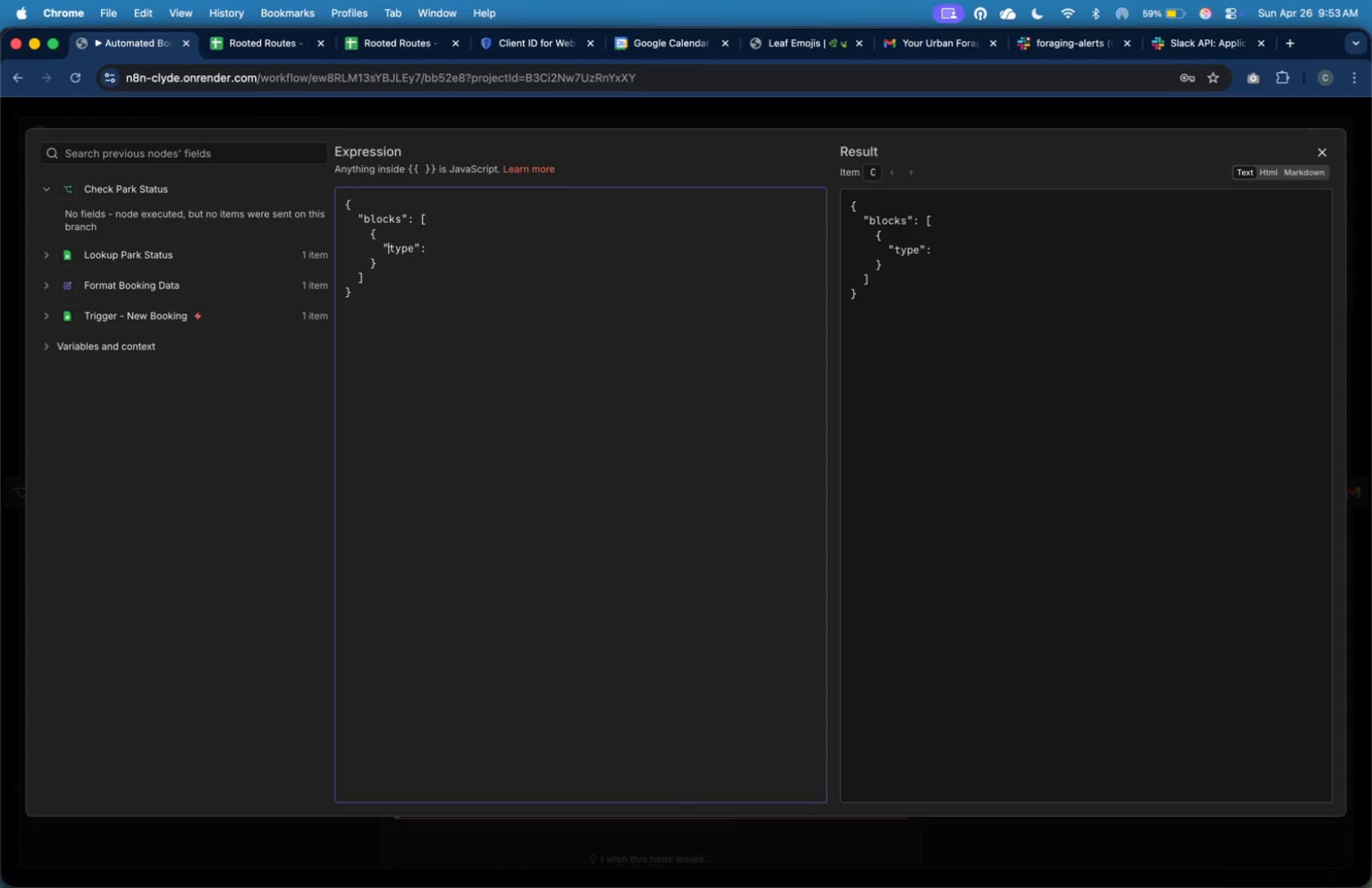 
key(ArrowRight)
 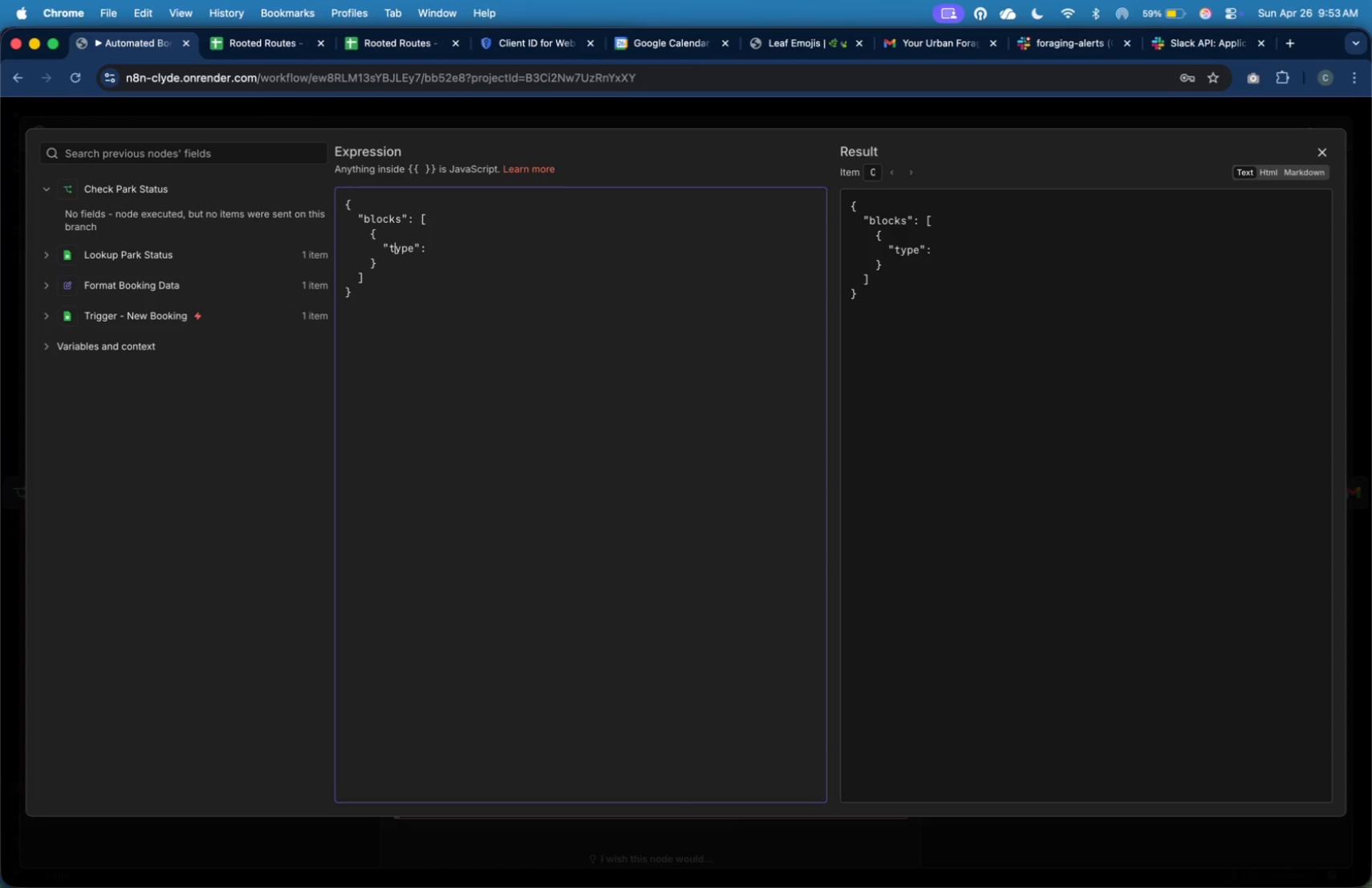 
key(ArrowRight)
 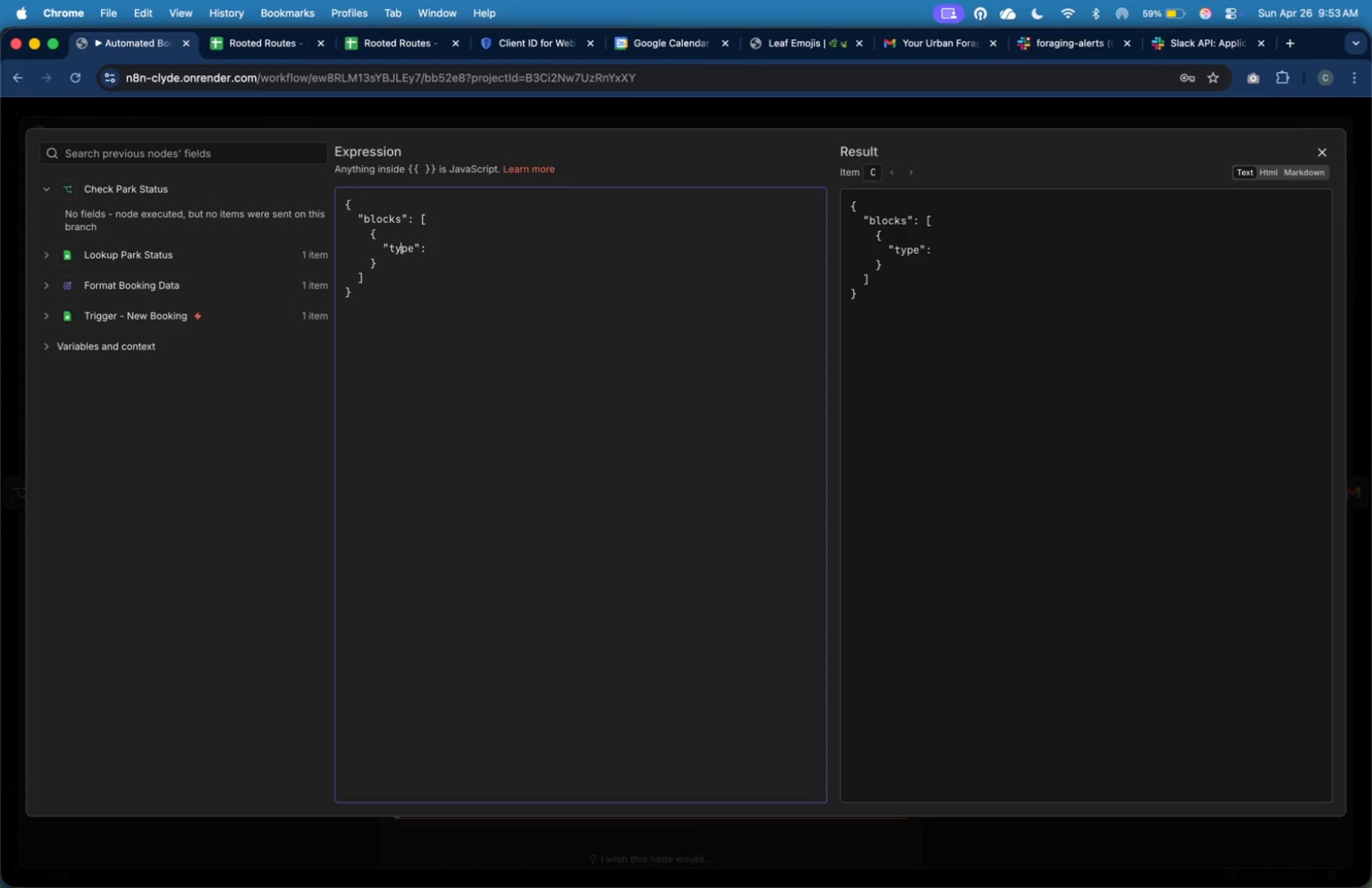 
key(ArrowRight)
 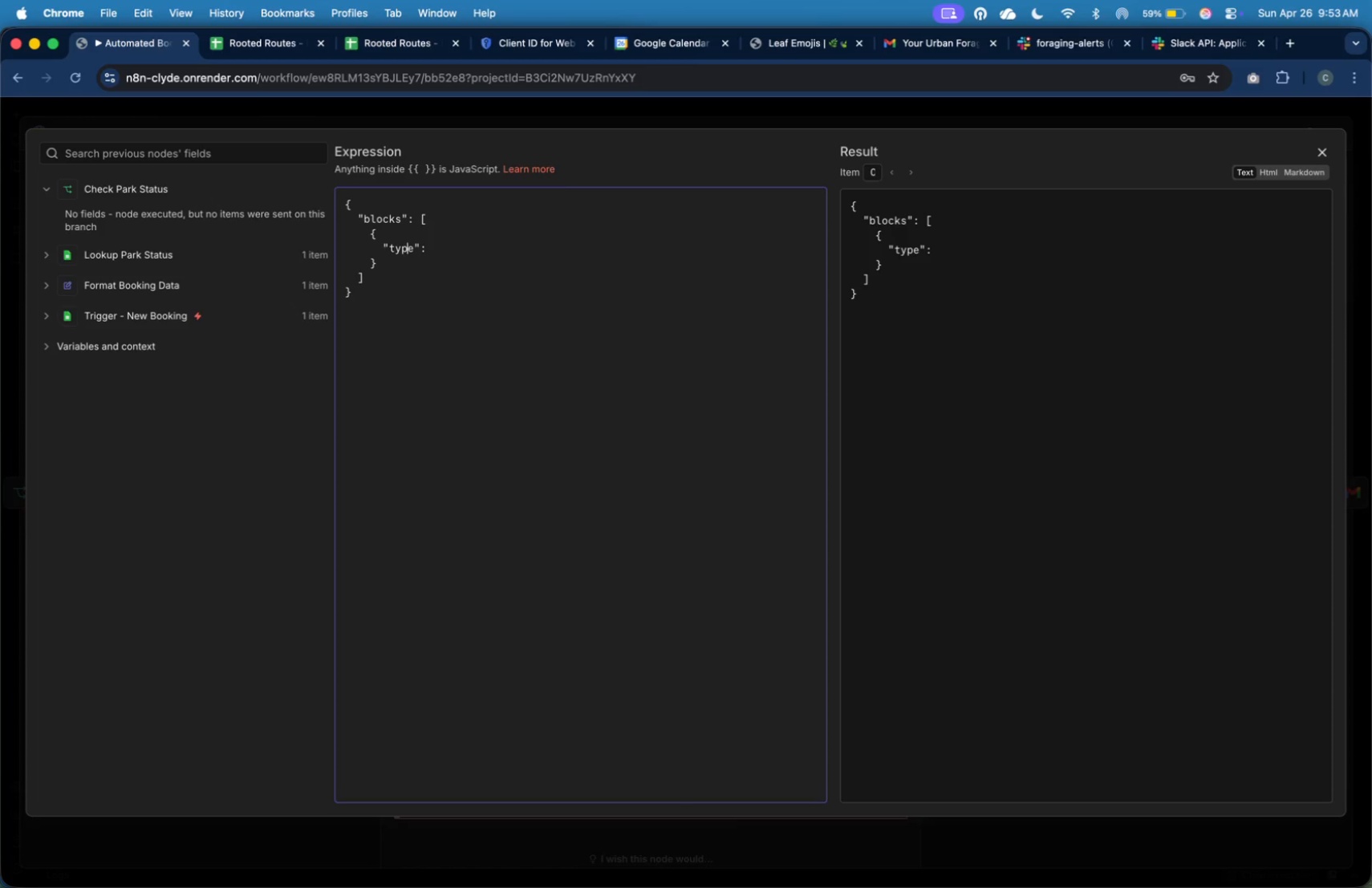 
key(ArrowRight)
 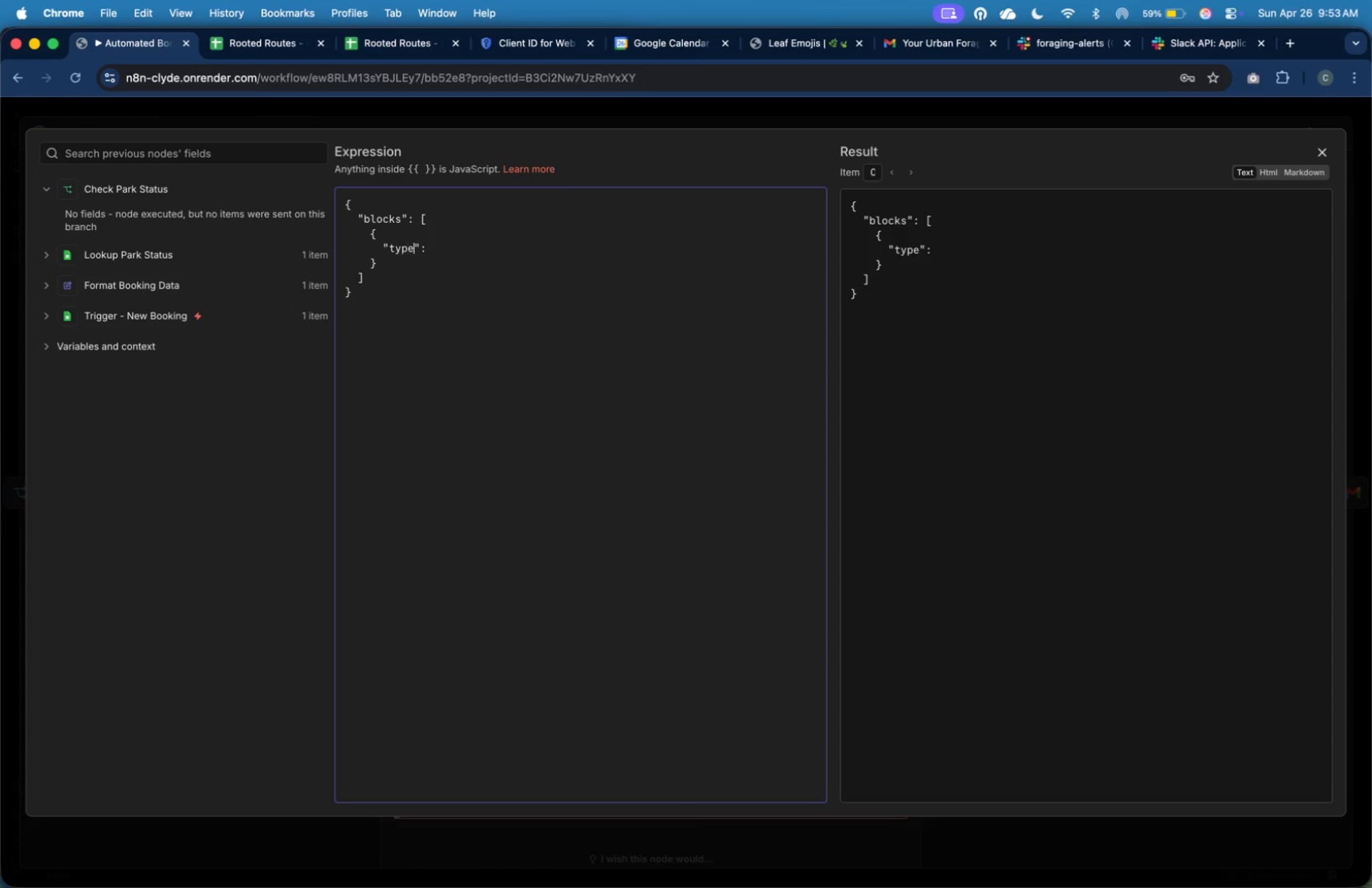 
key(ArrowRight)
 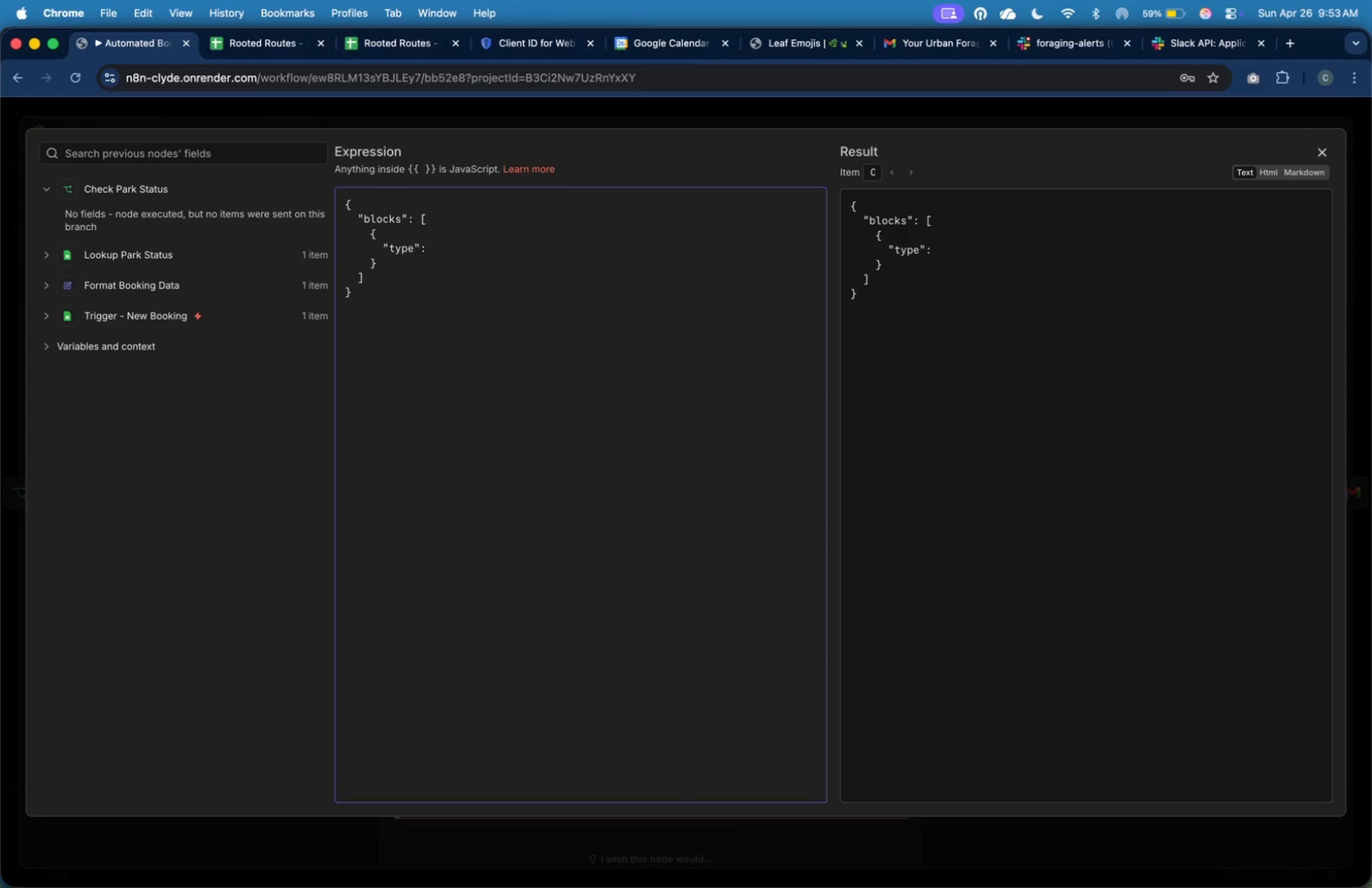 
key(ArrowRight)
 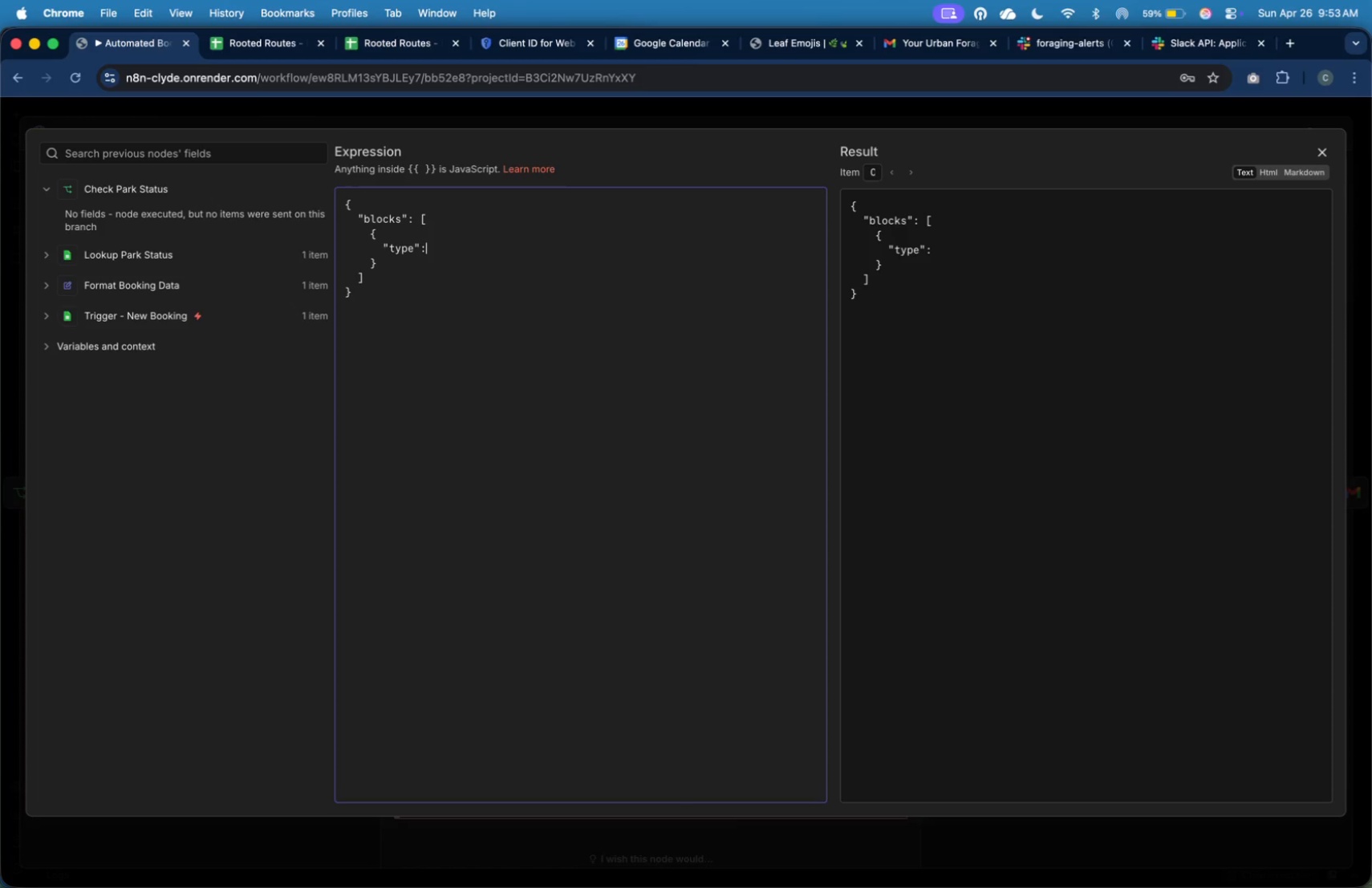 
key(ArrowRight)
 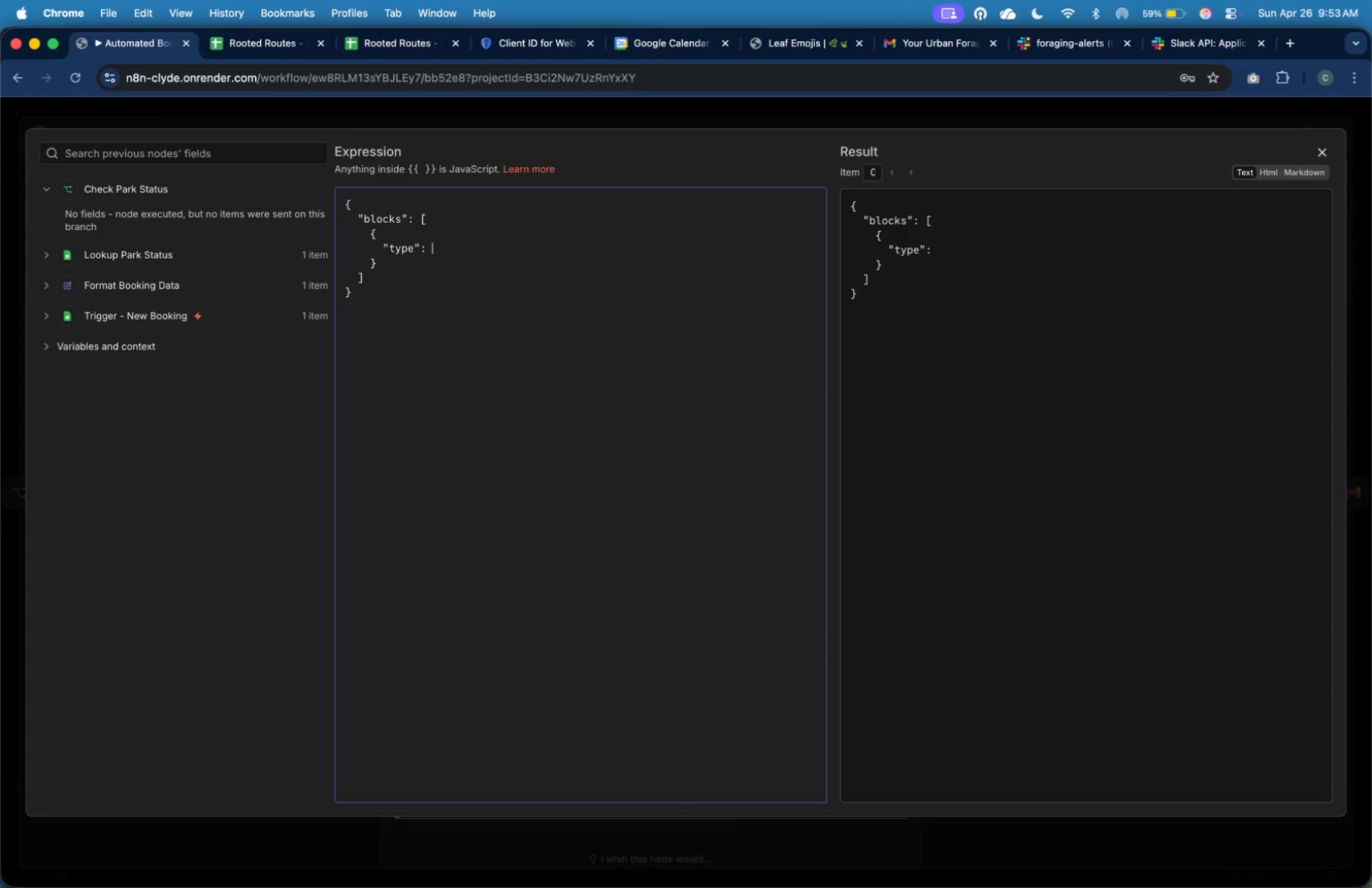 
key(ArrowRight)
 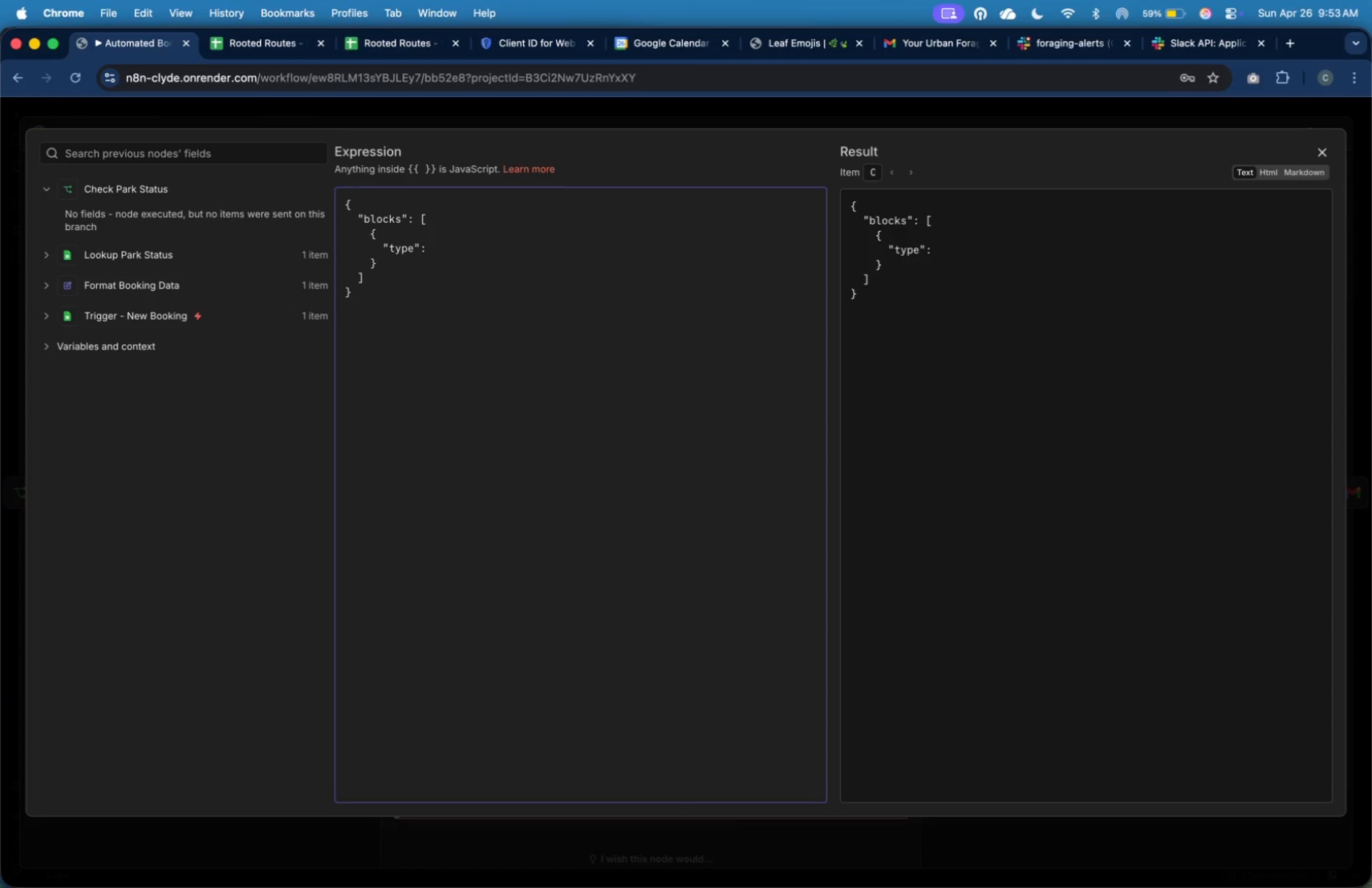 
type("header)
 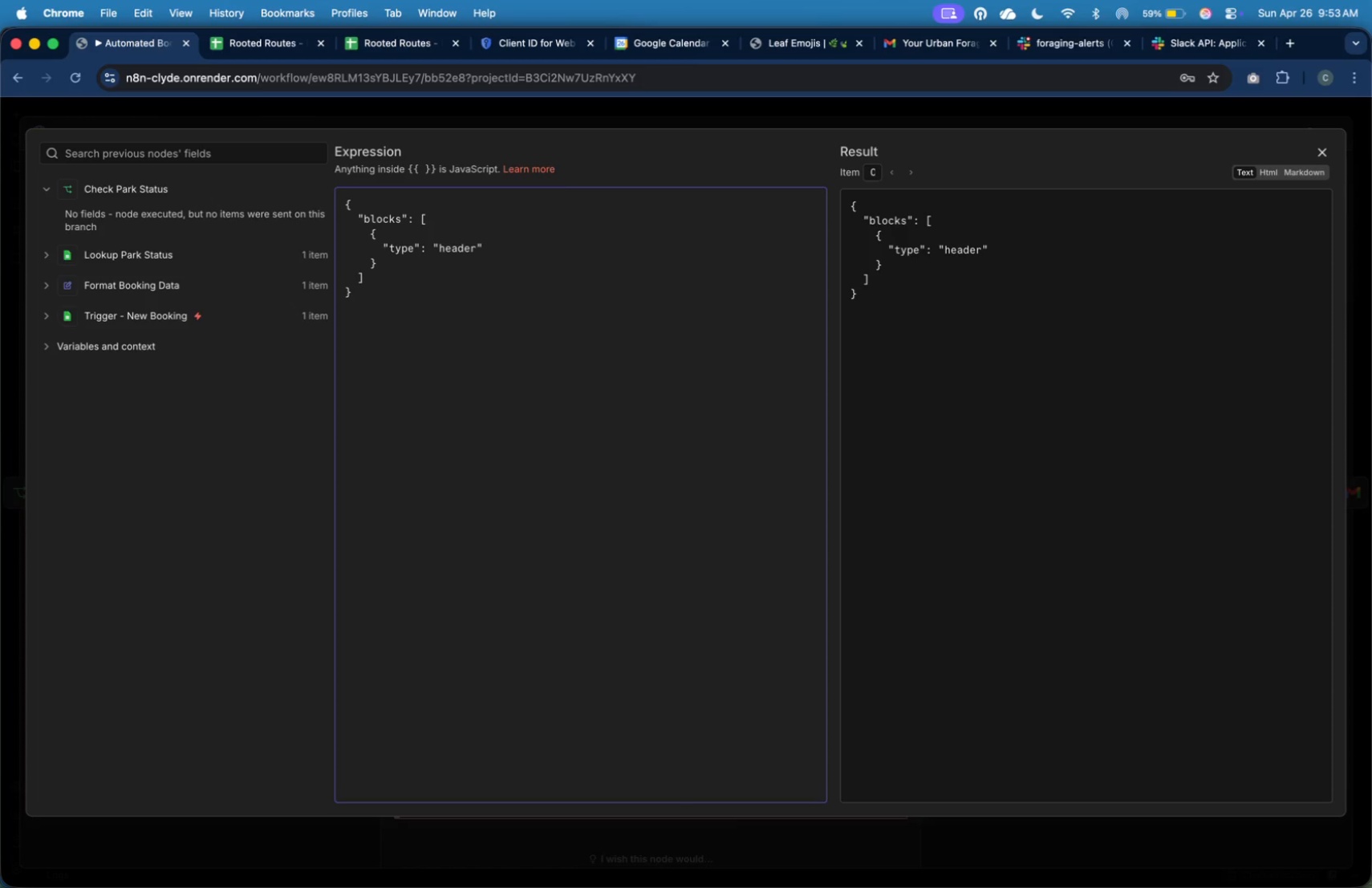 
key(ArrowRight)
 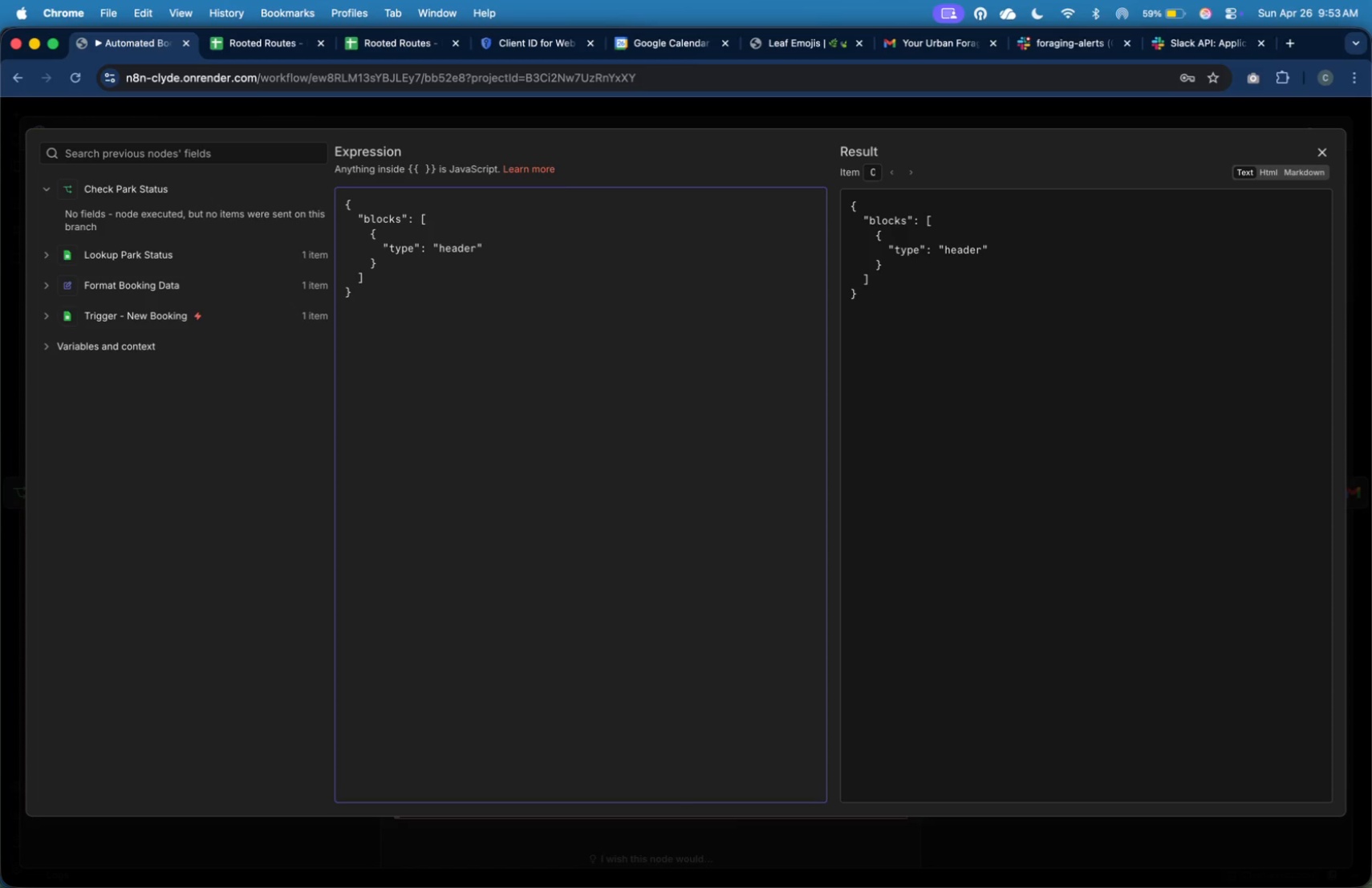 
key(Comma)
 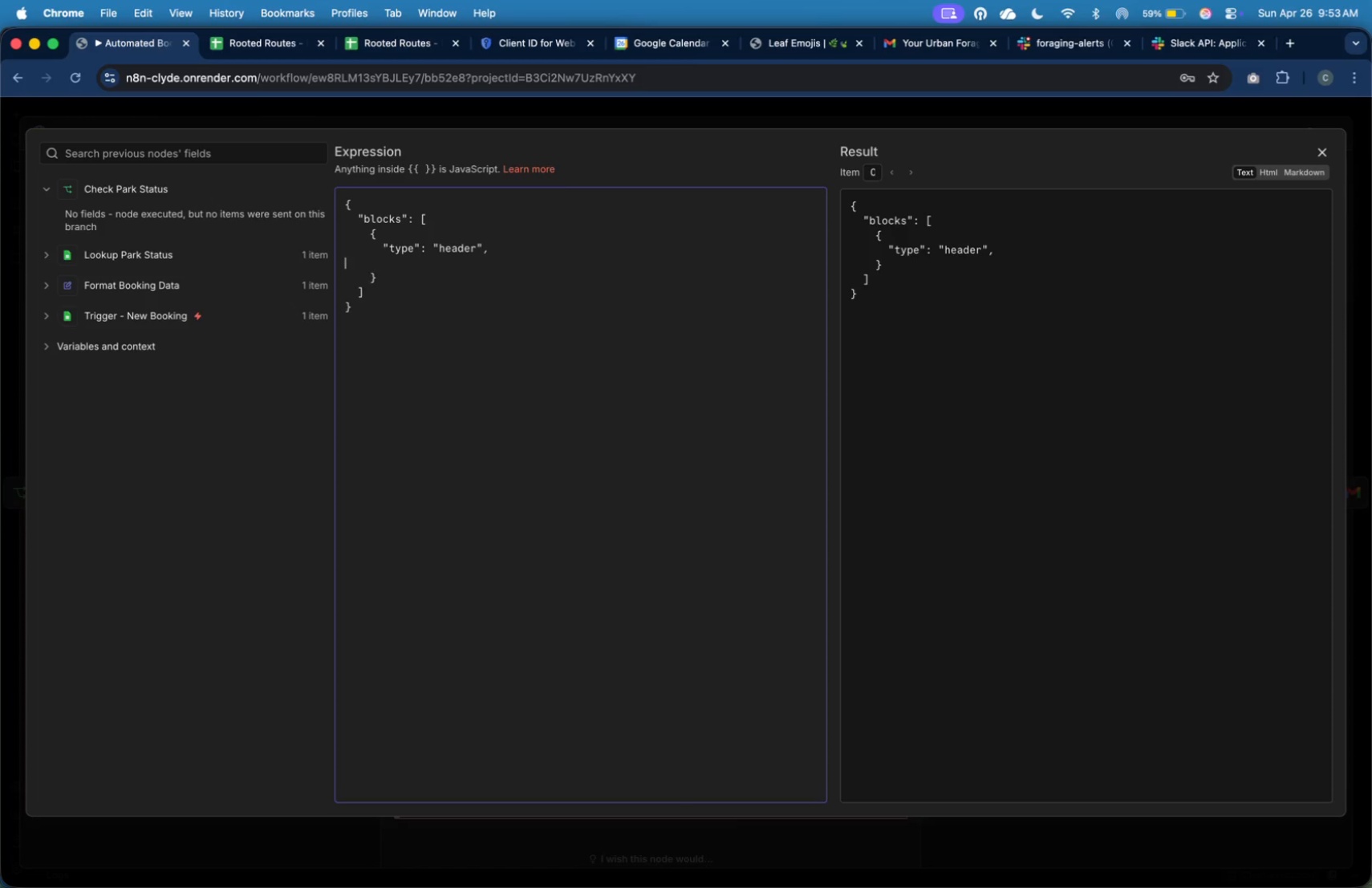 
key(Enter)
 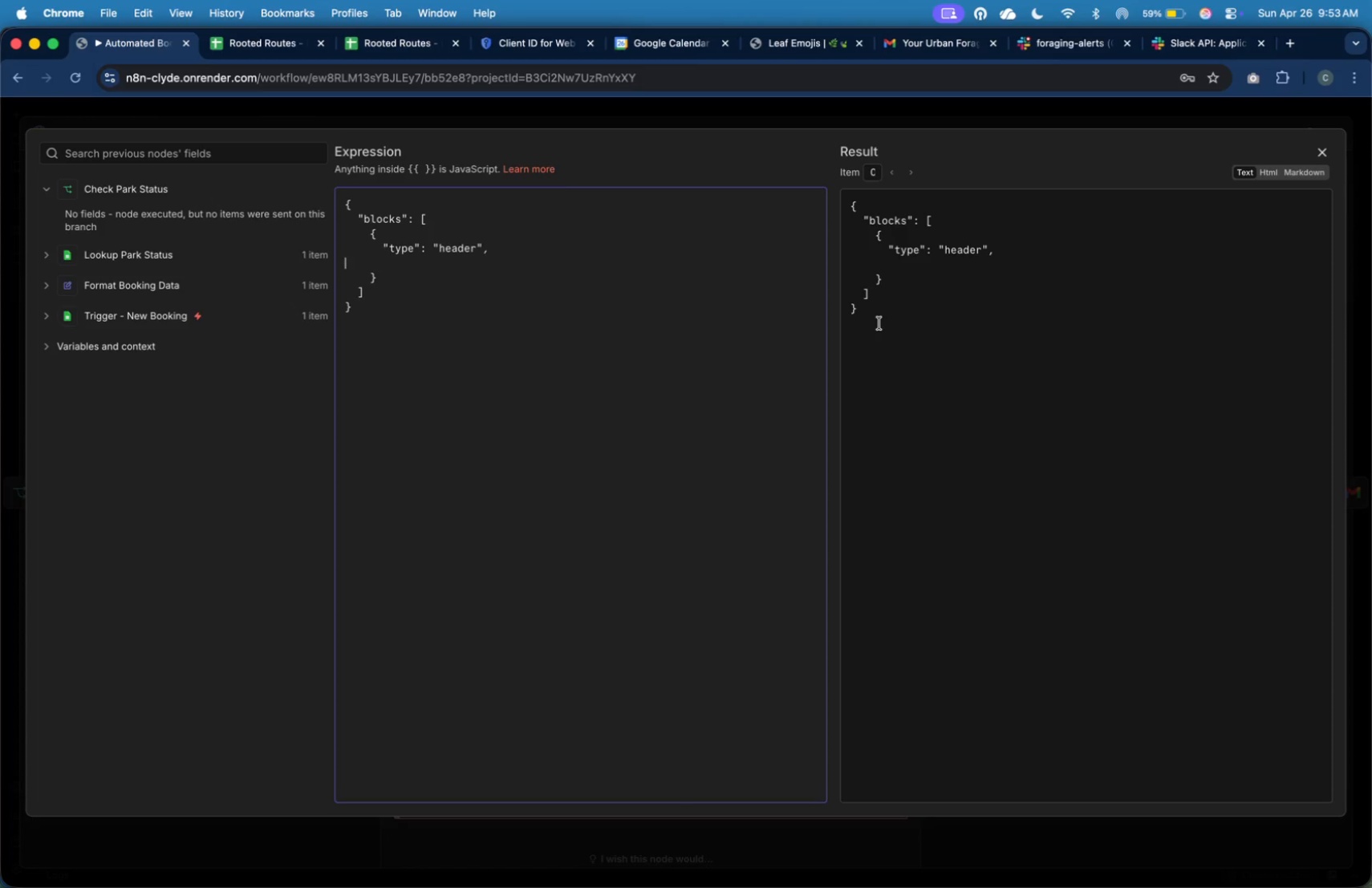 
wait(49.95)
 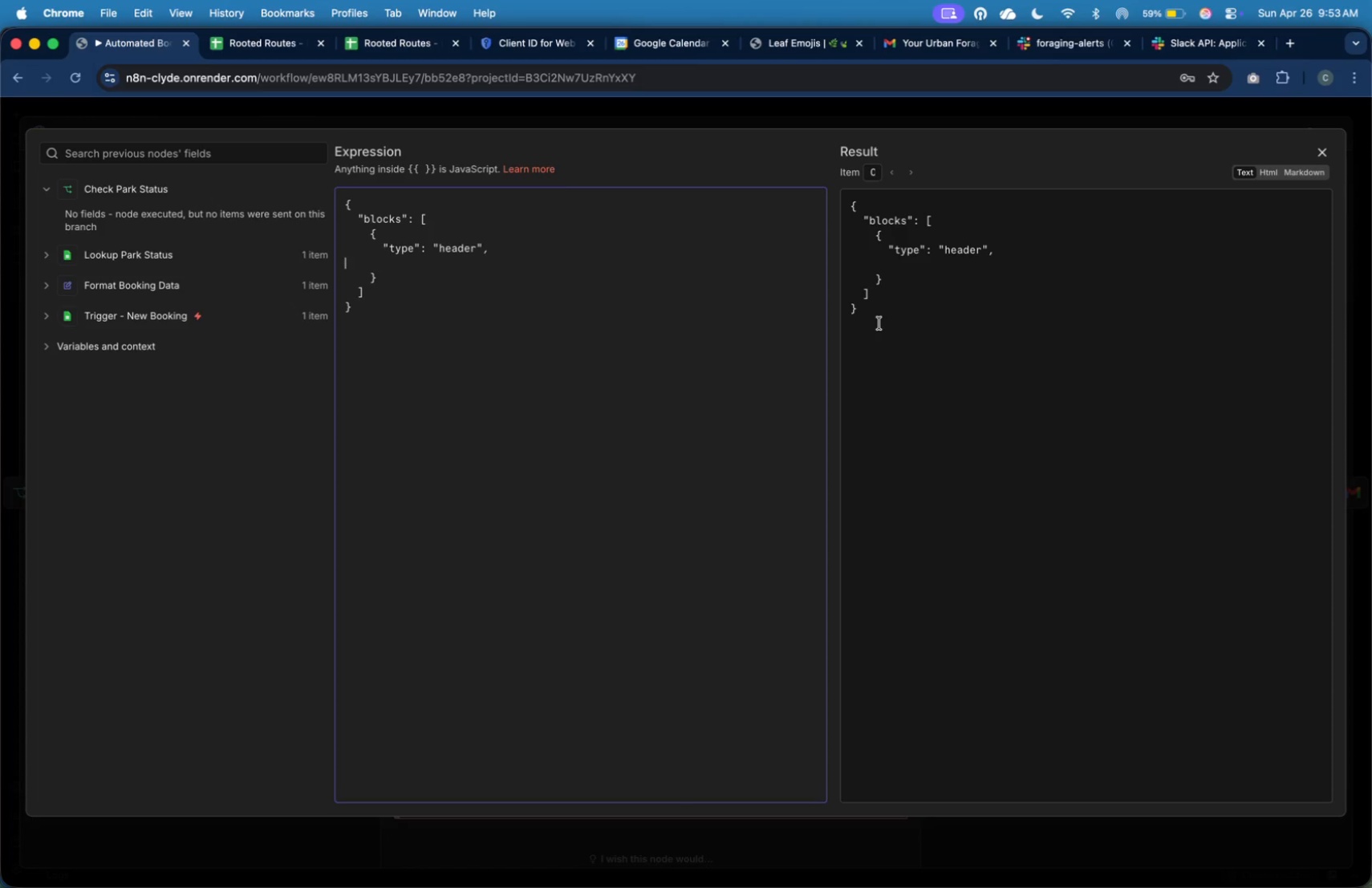 
key(Tab)
 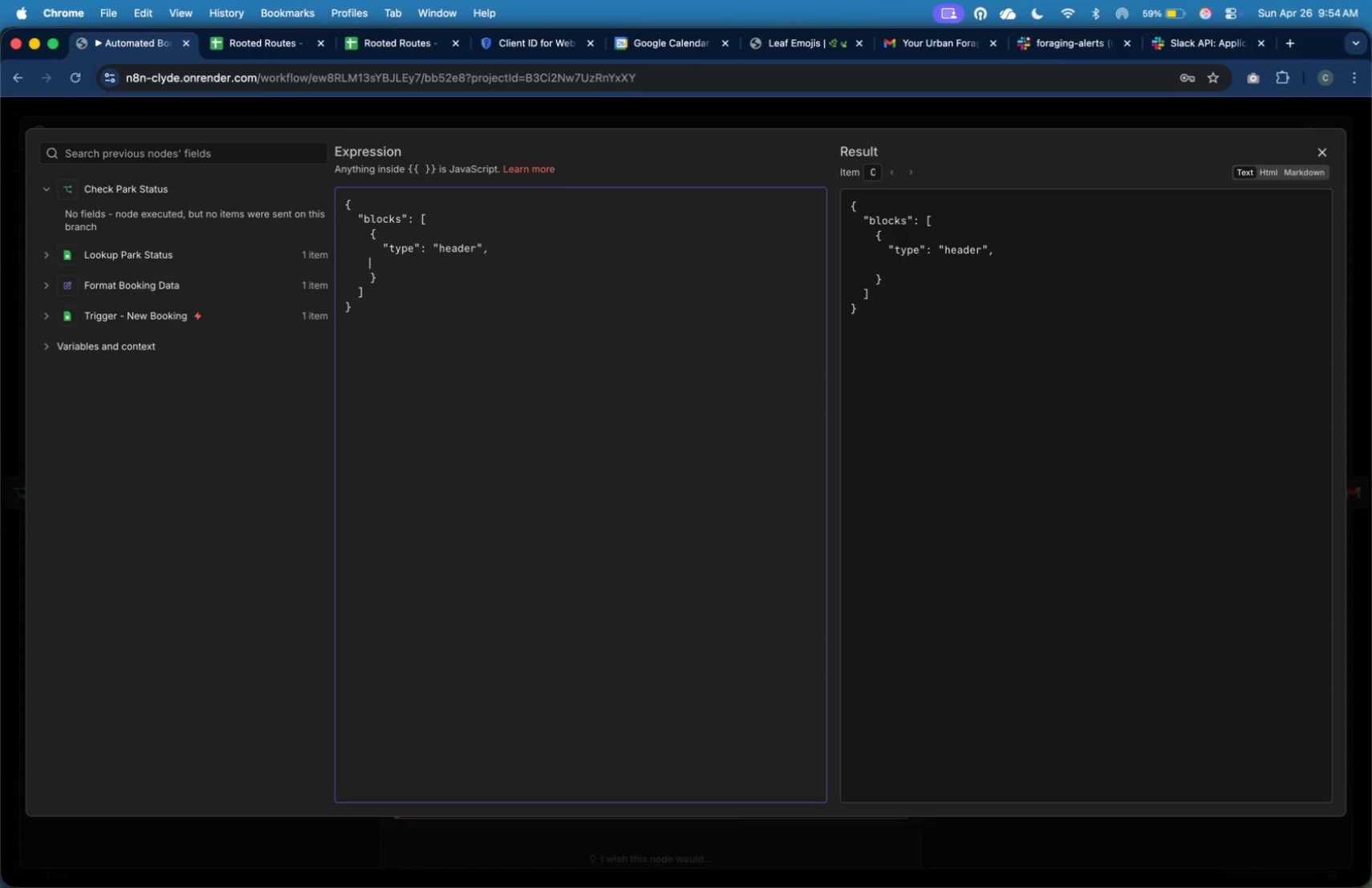 
key(Tab)
 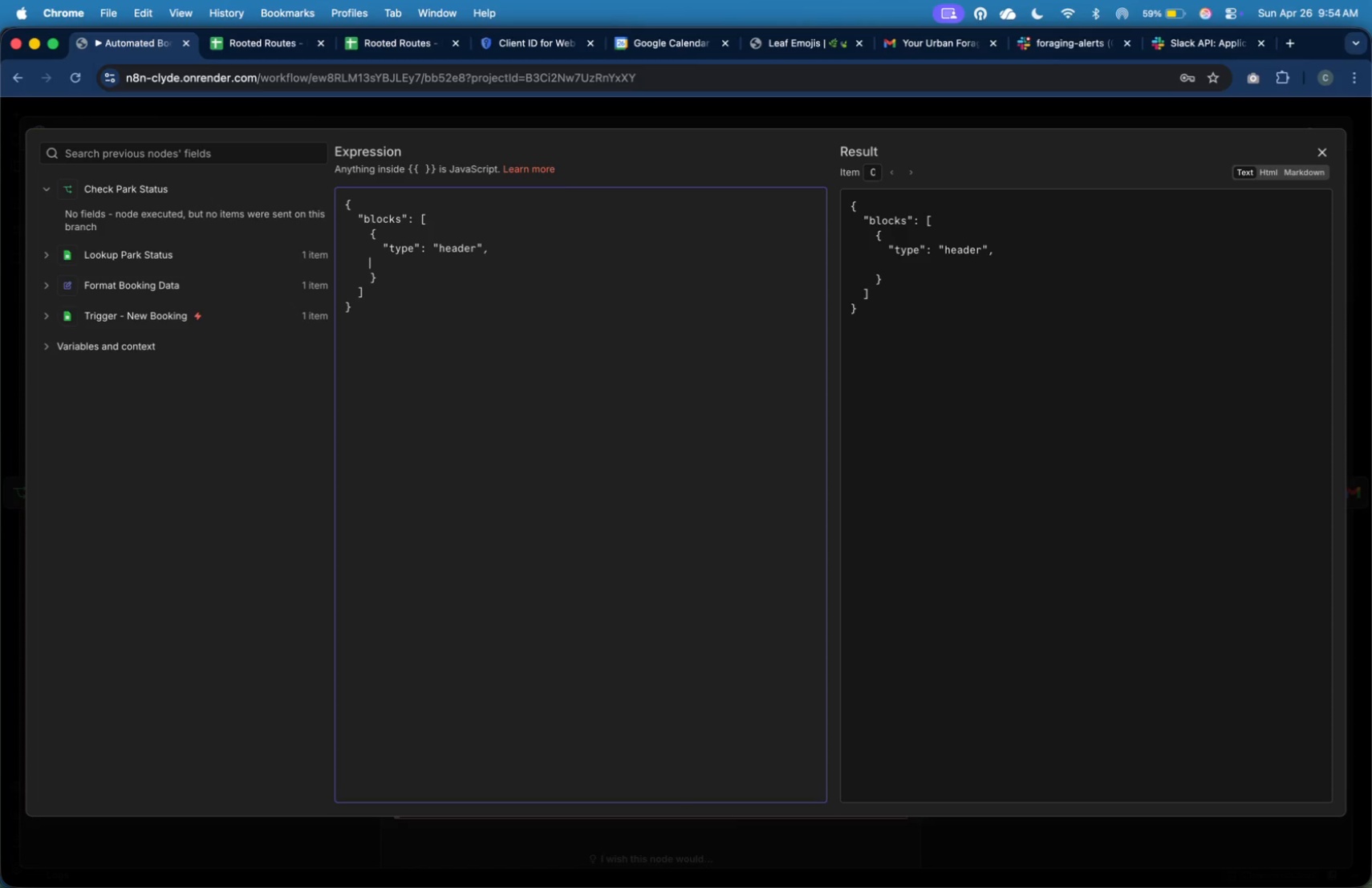 
key(Tab)
 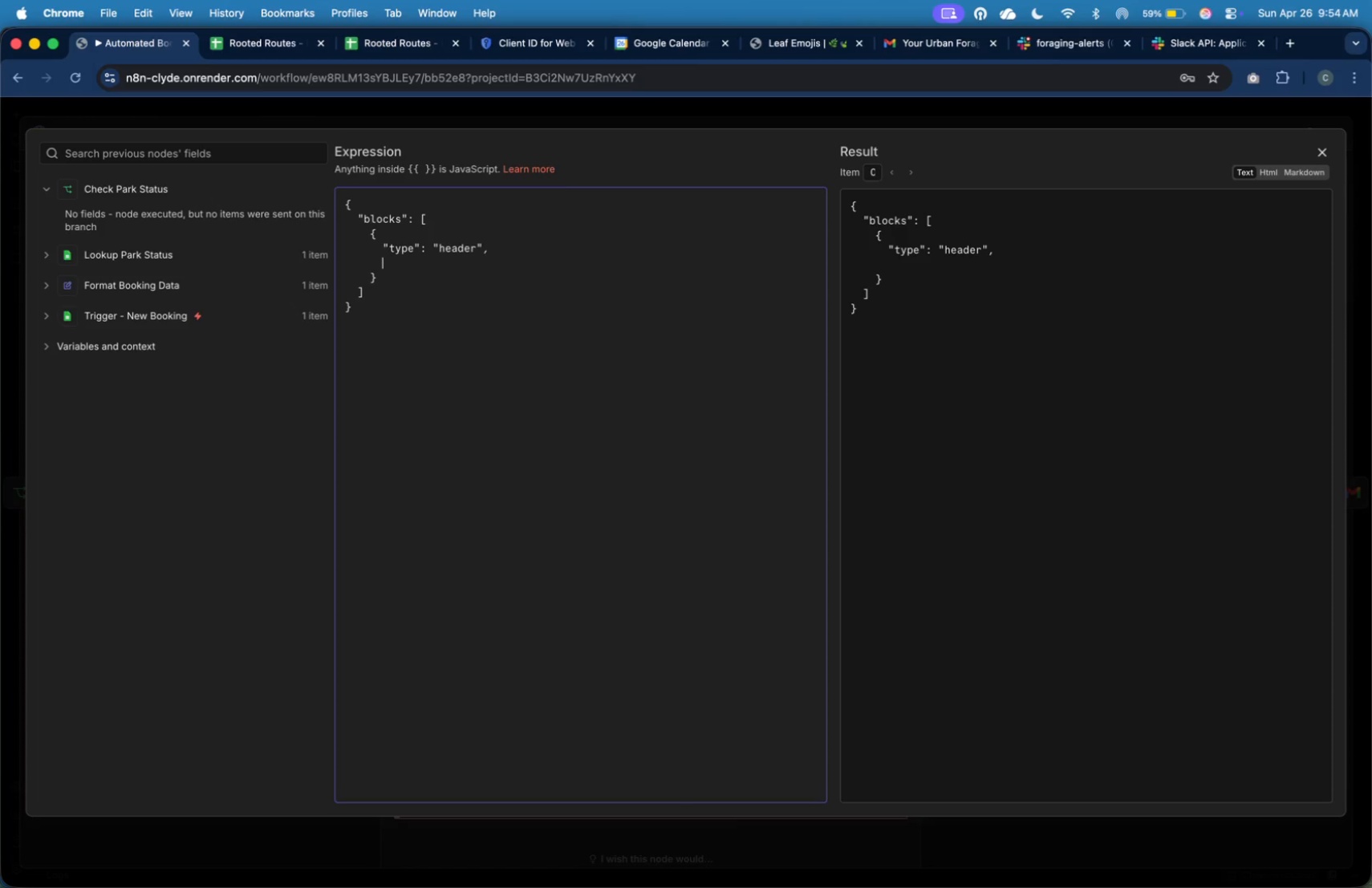 
key(Shift+Quote)
 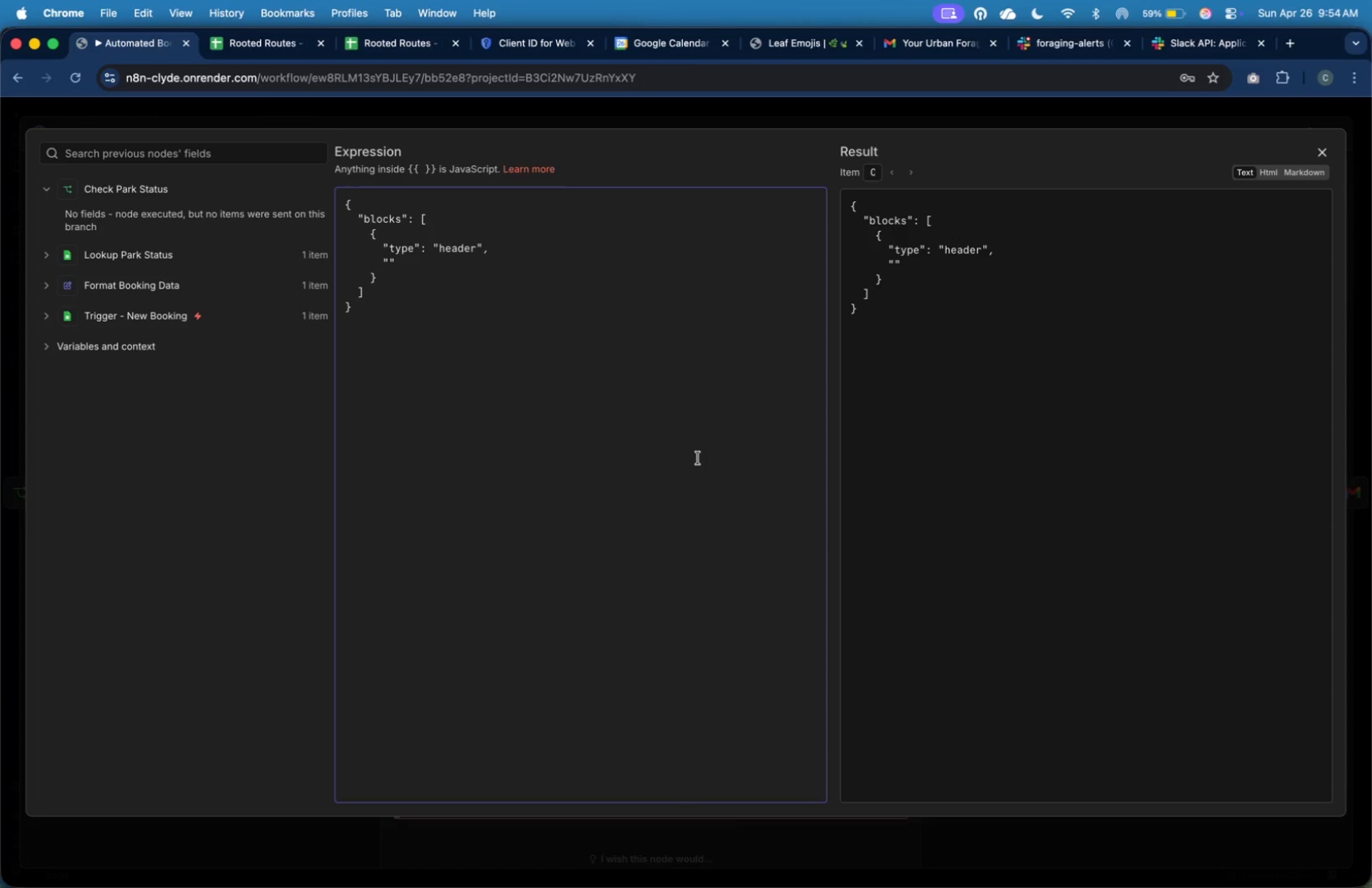 
wait(6.01)
 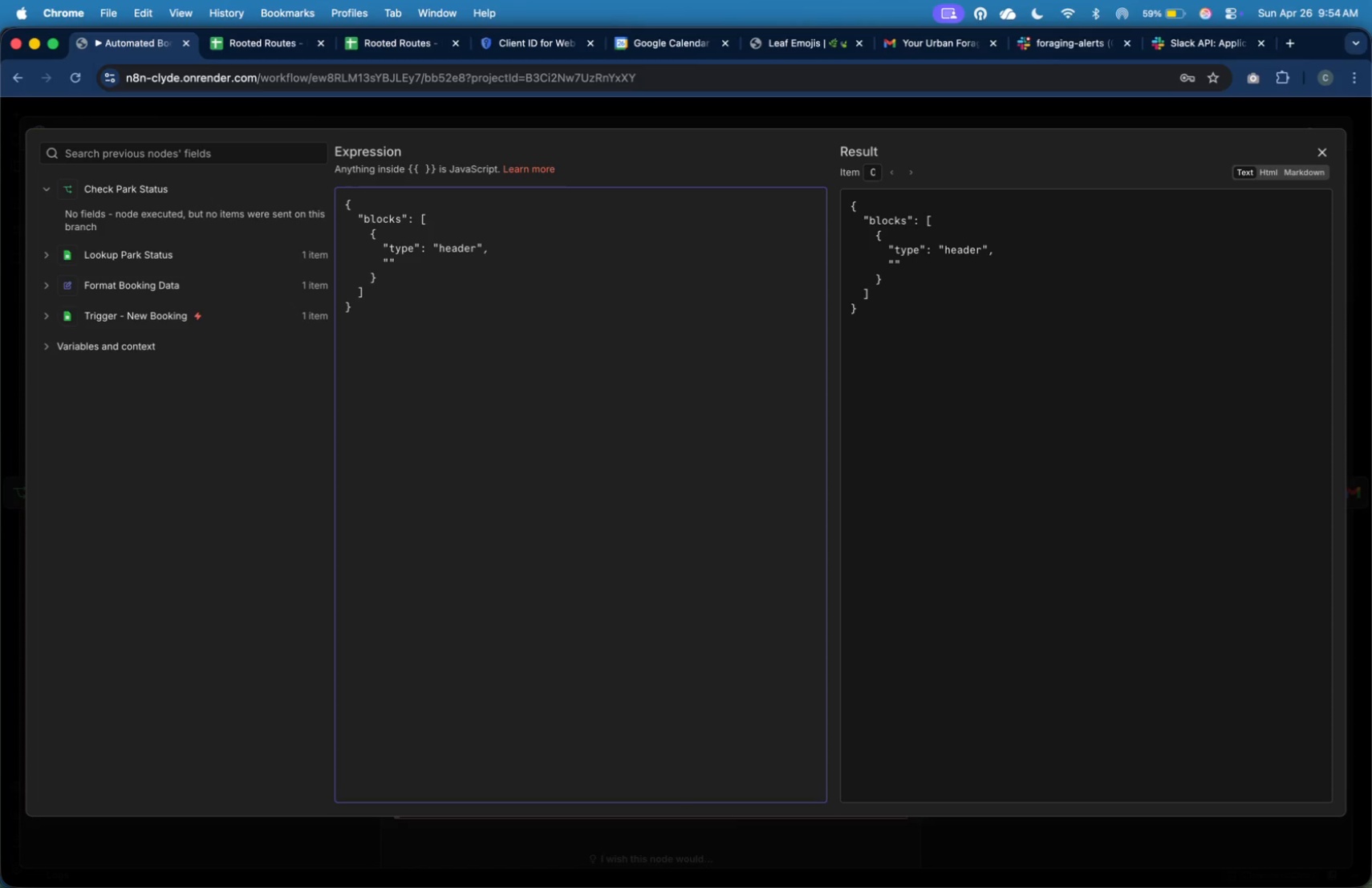 
type(text)
 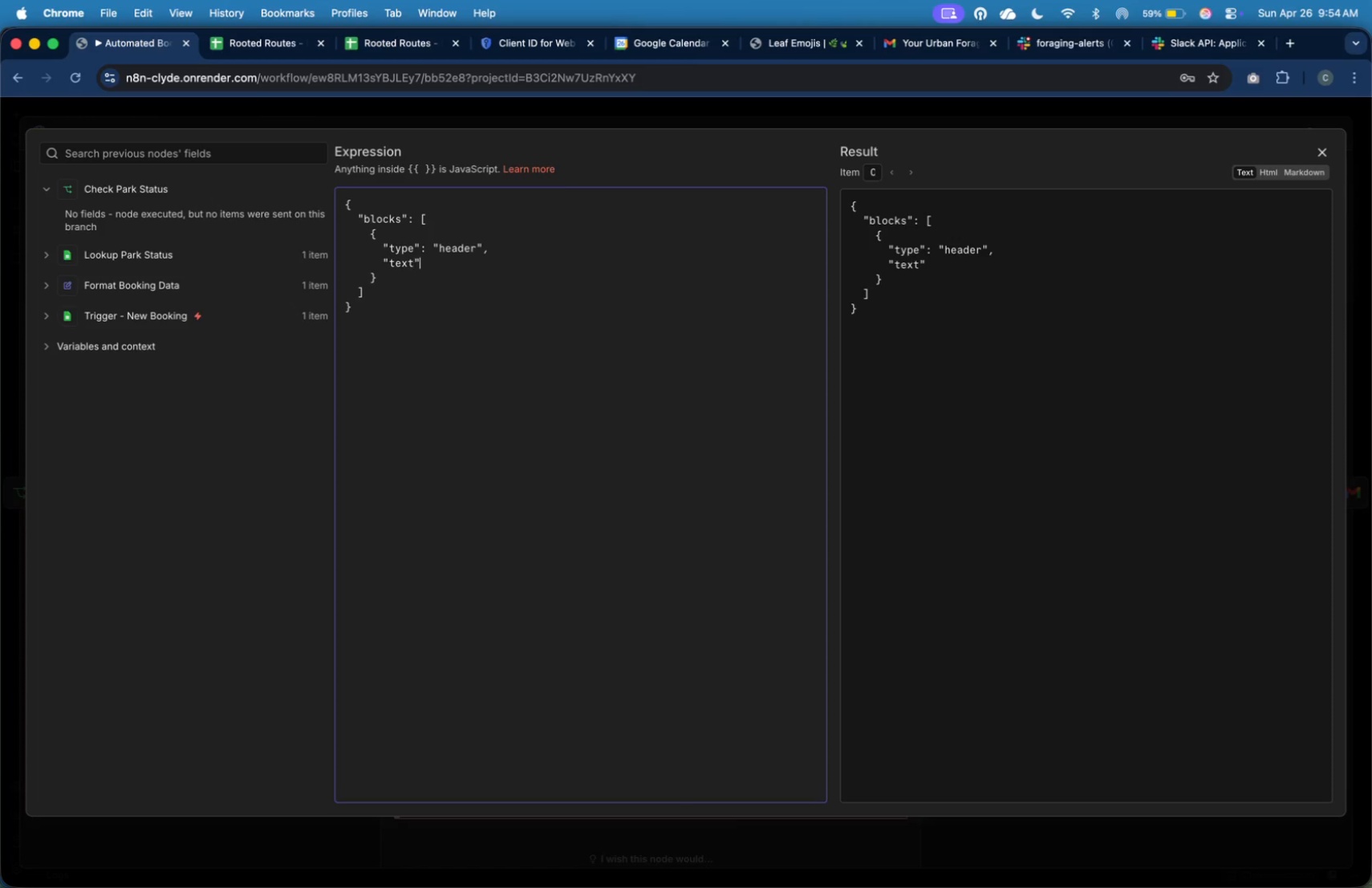 
key(ArrowRight)
 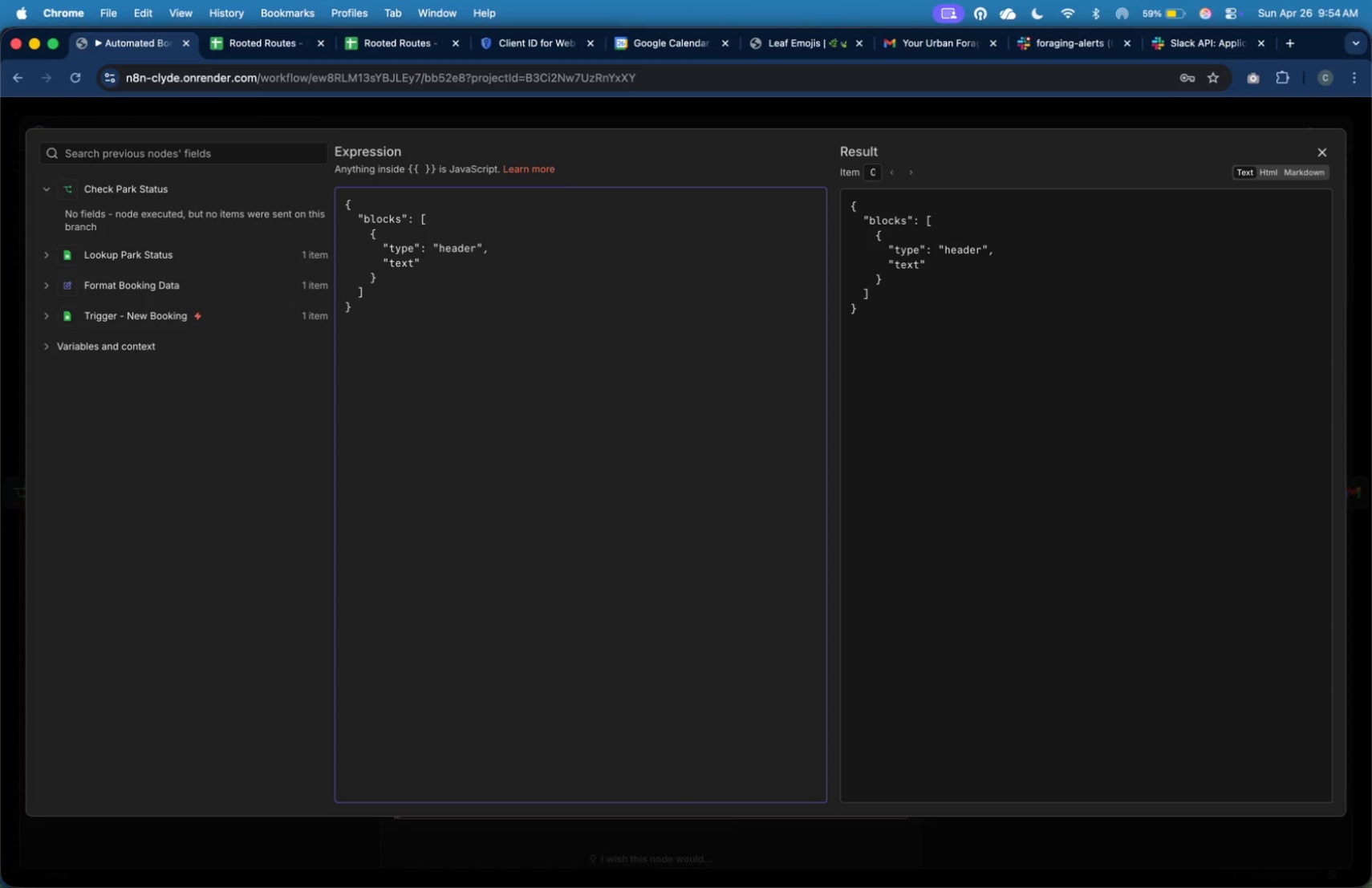 
key(Shift+Semicolon)
 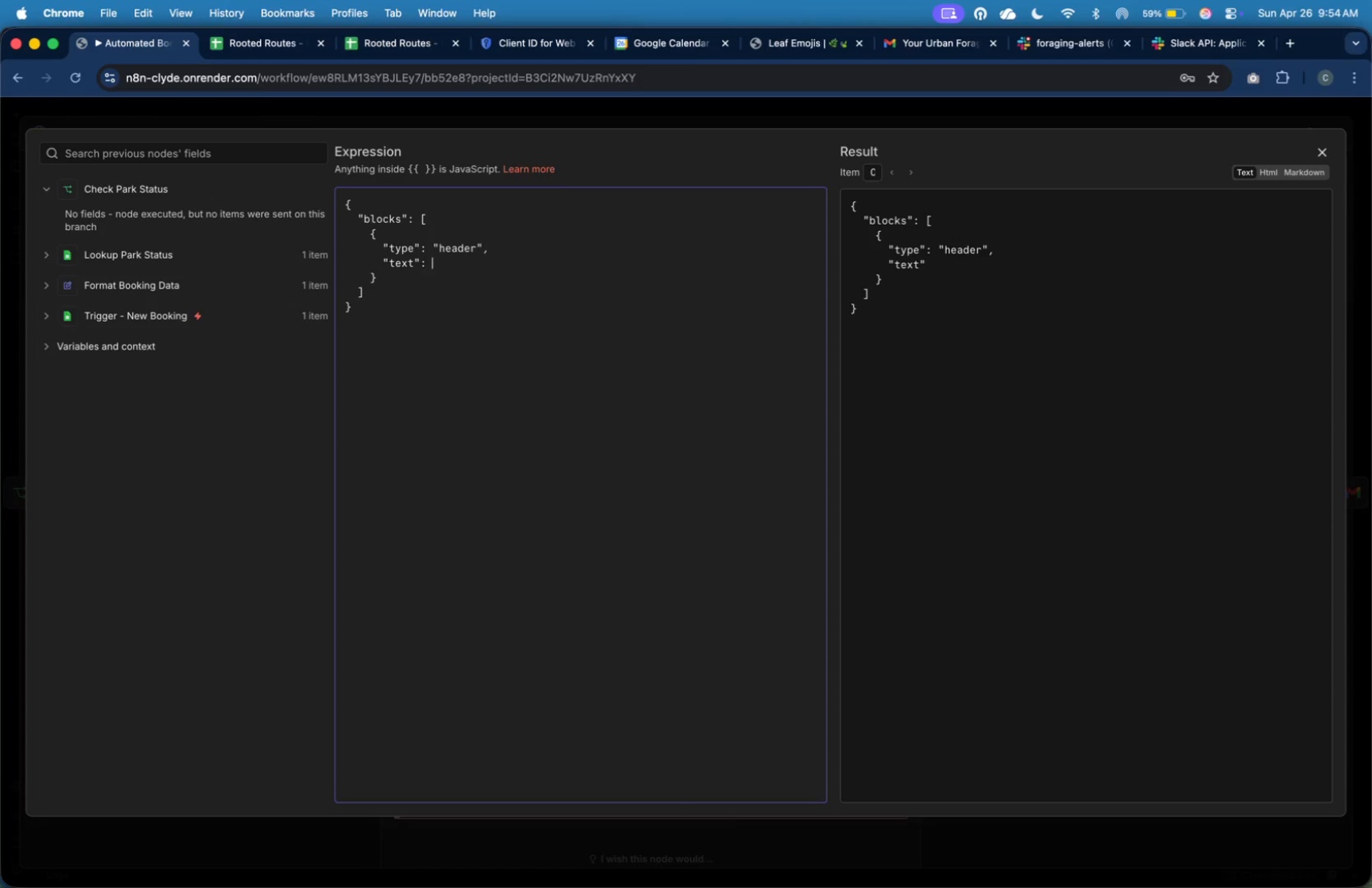 
key(Shift+Space)
 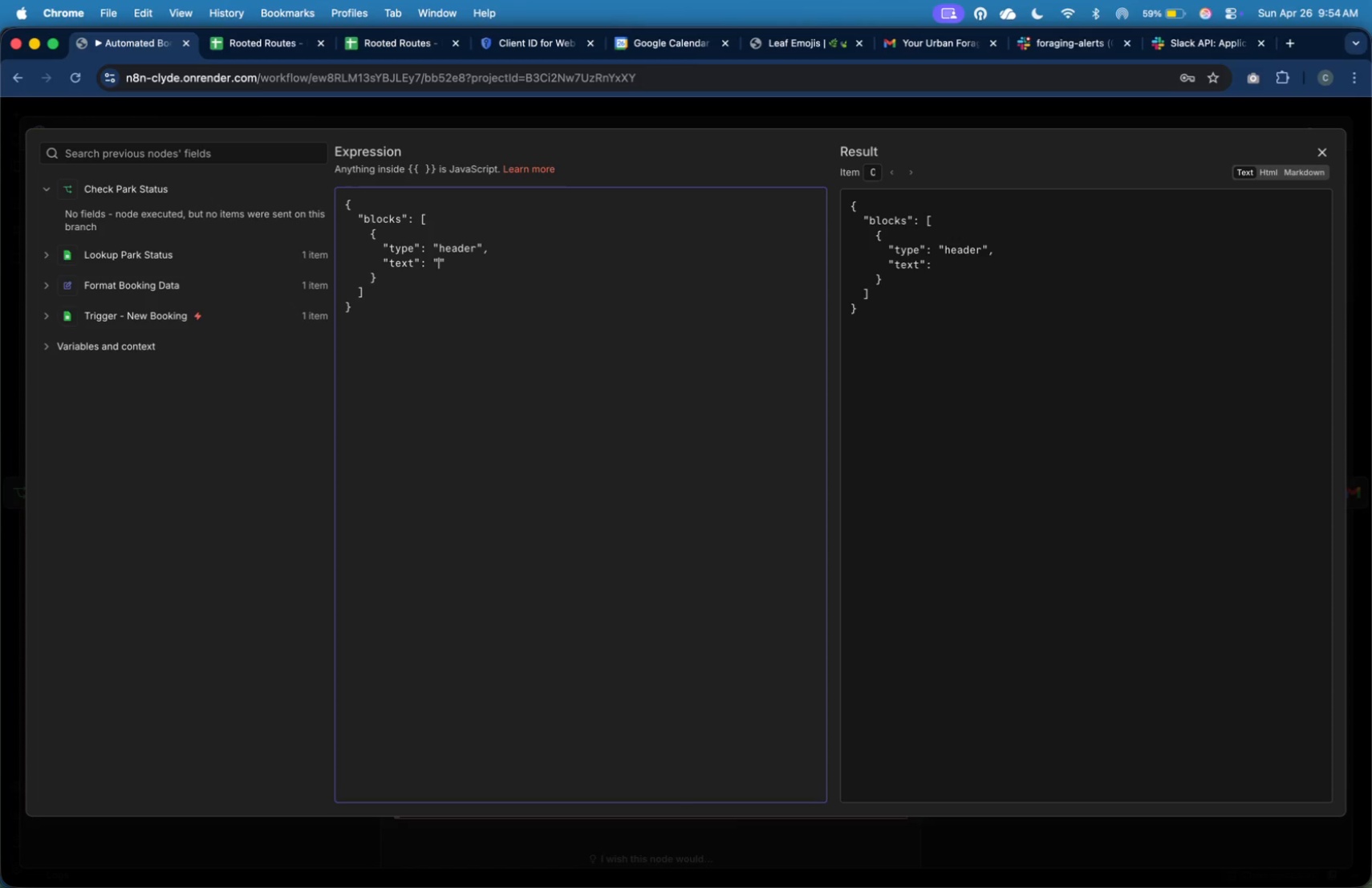 
key(Shift+Quote)
 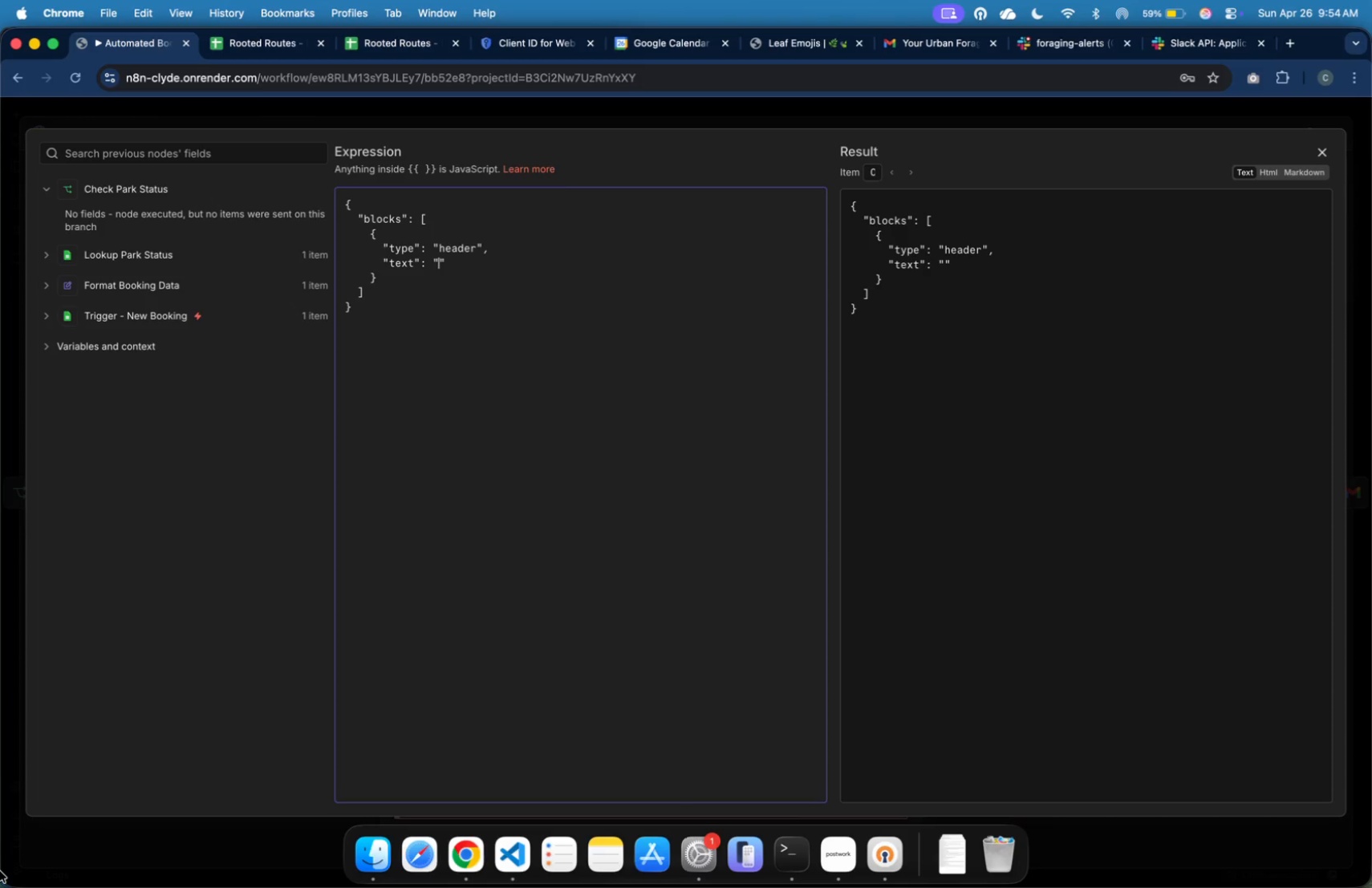 
wait(7.22)
 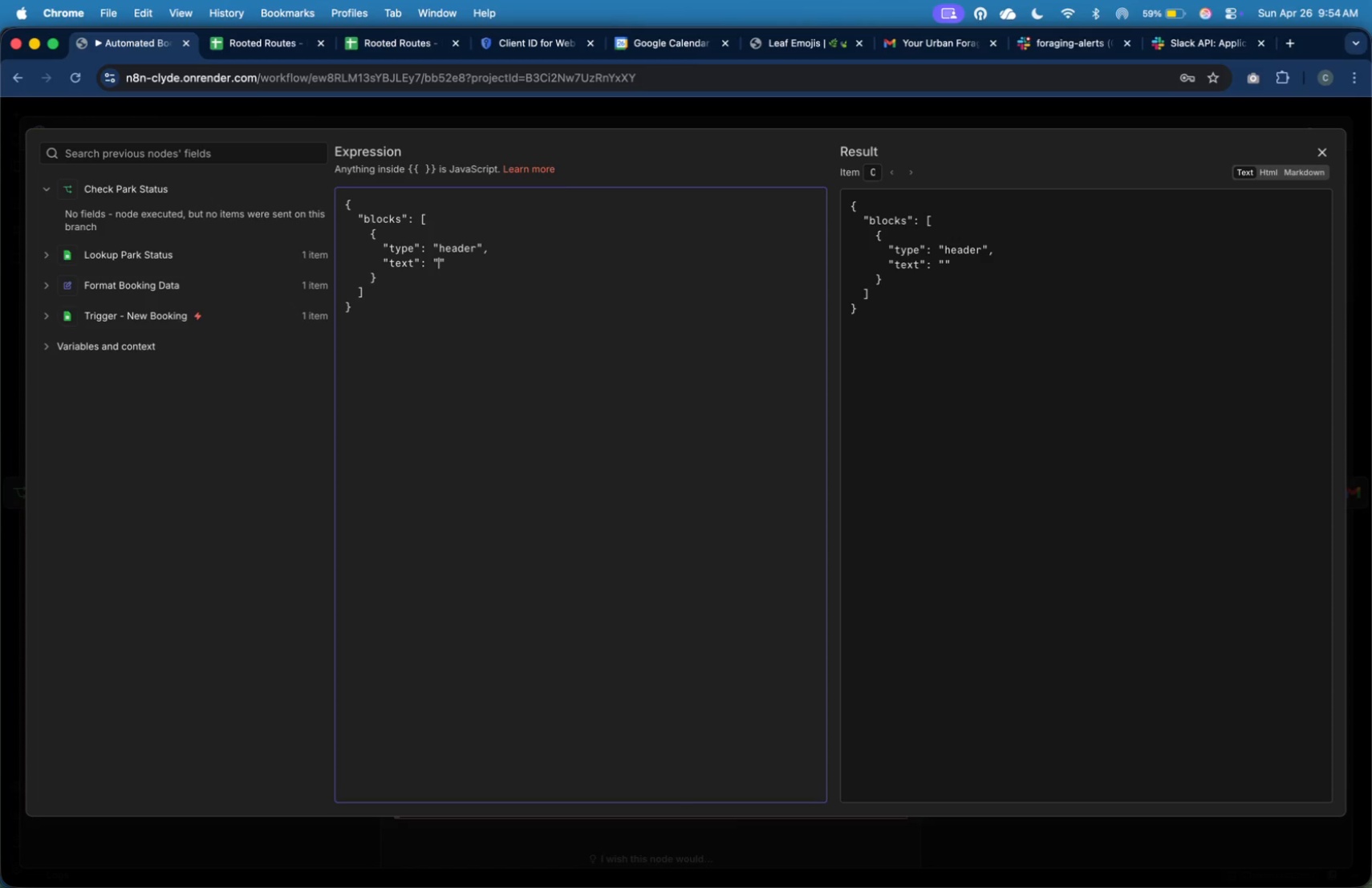 
left_click([780, 34])
 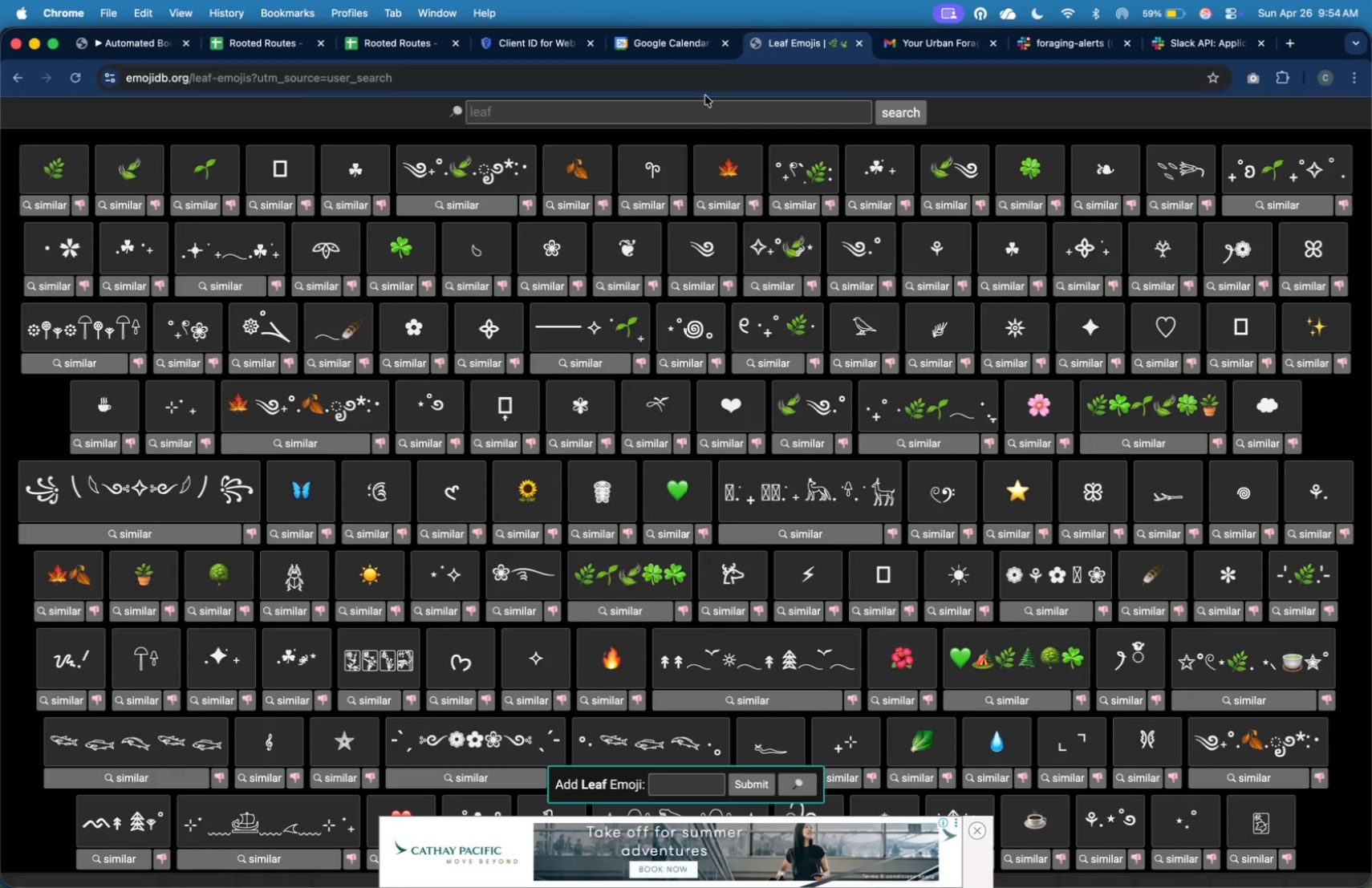 
left_click([694, 120])
 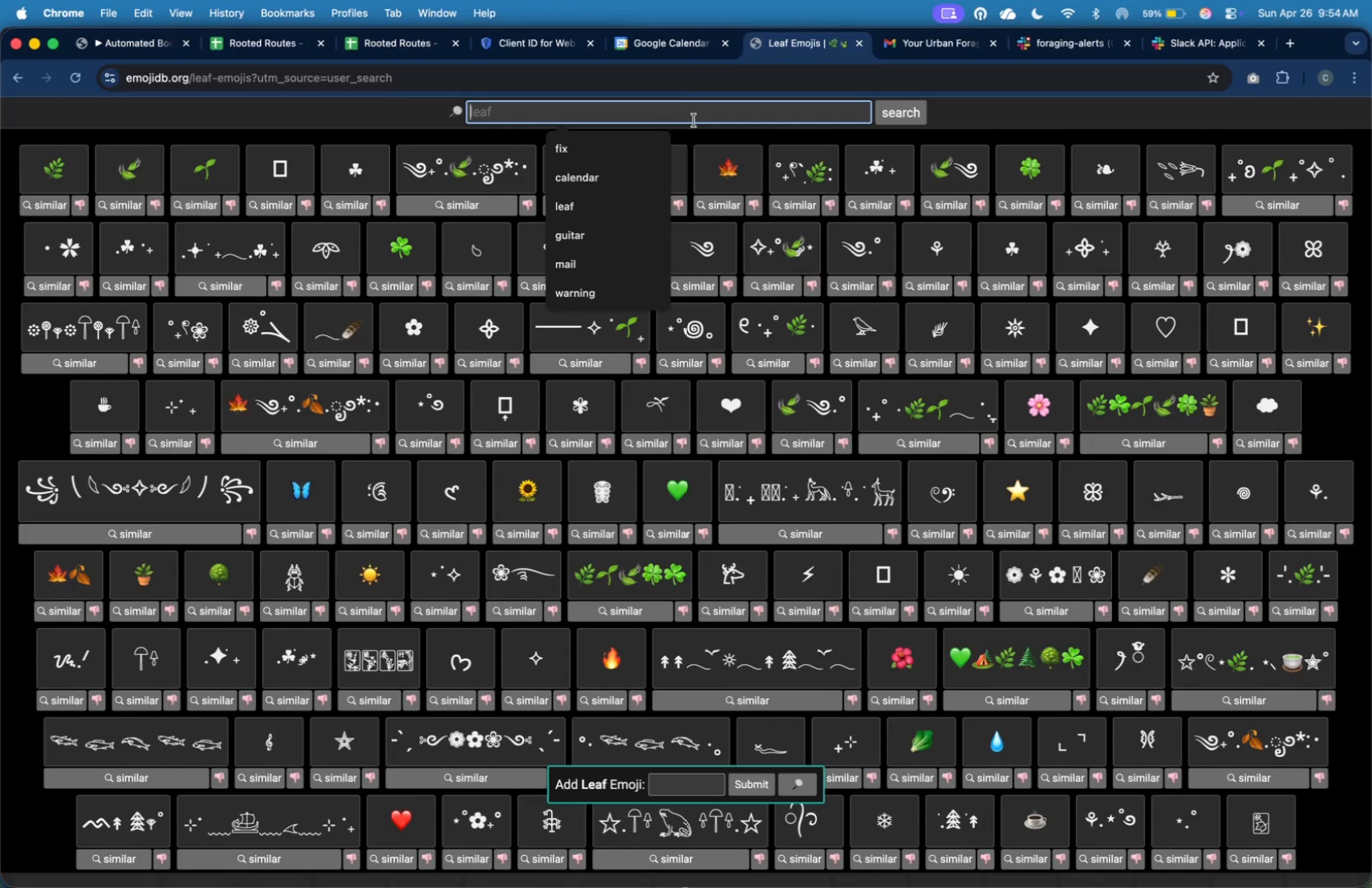 
type(alert)
 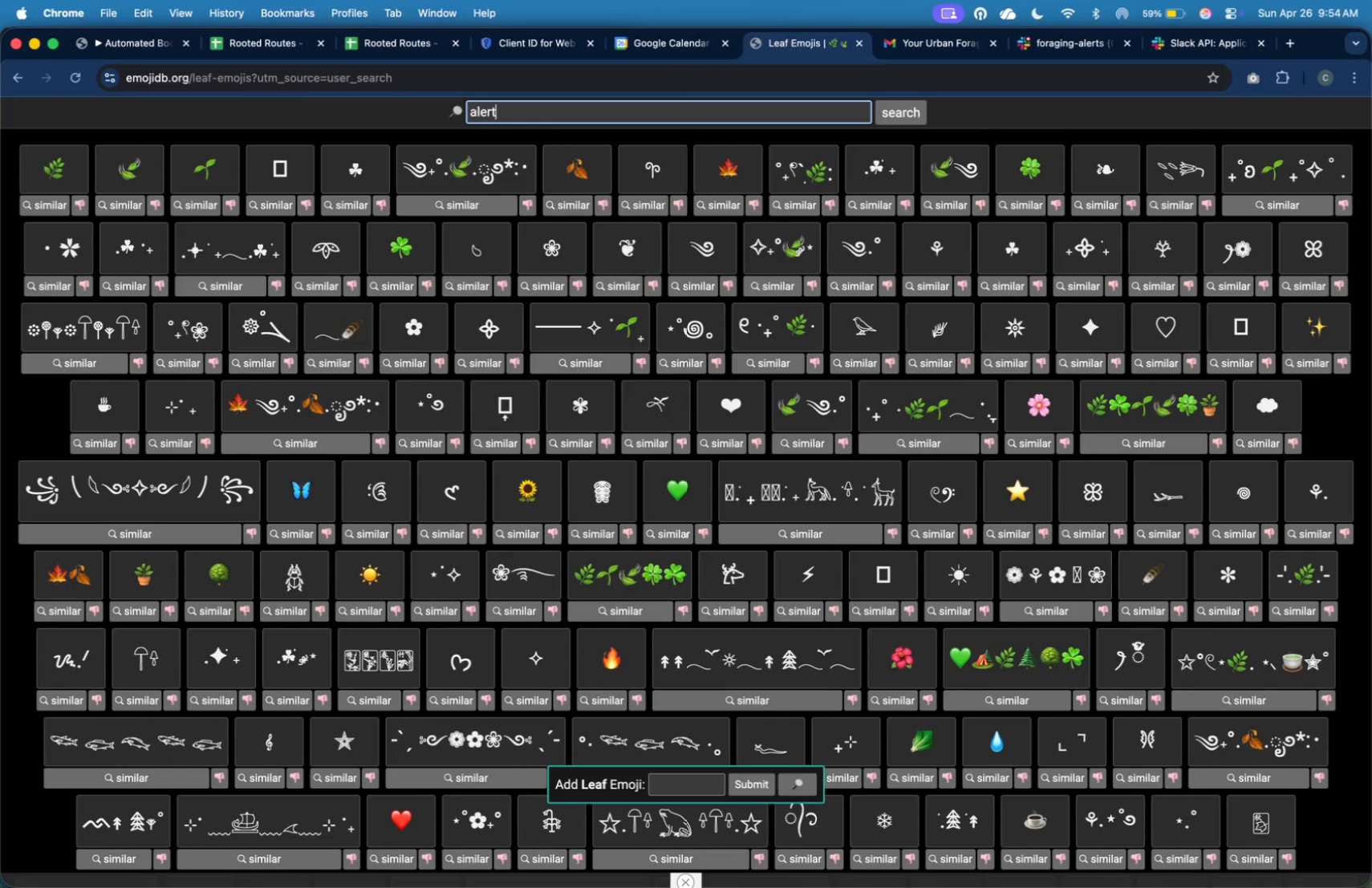 
key(Enter)
 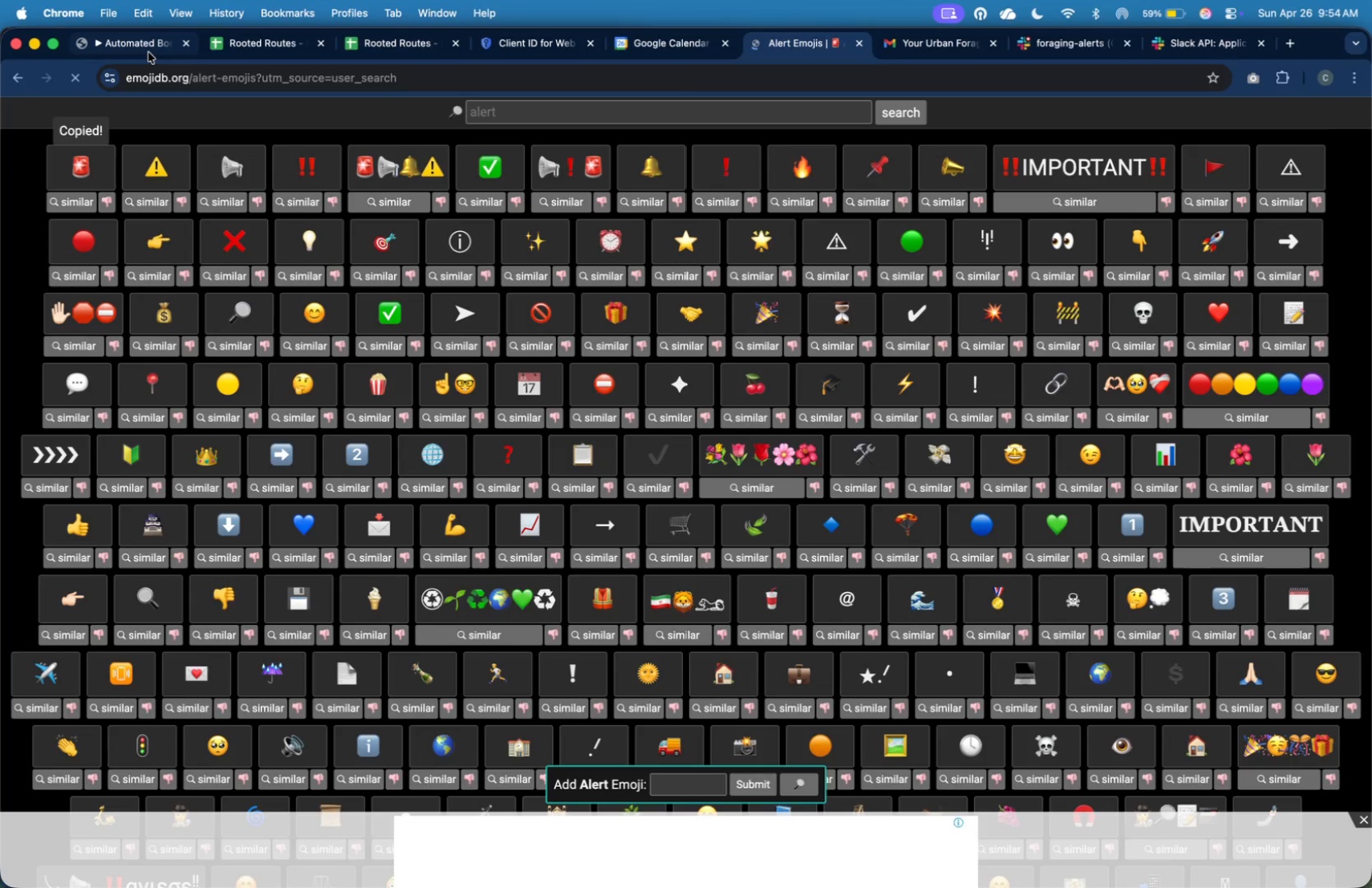 
wait(5.47)
 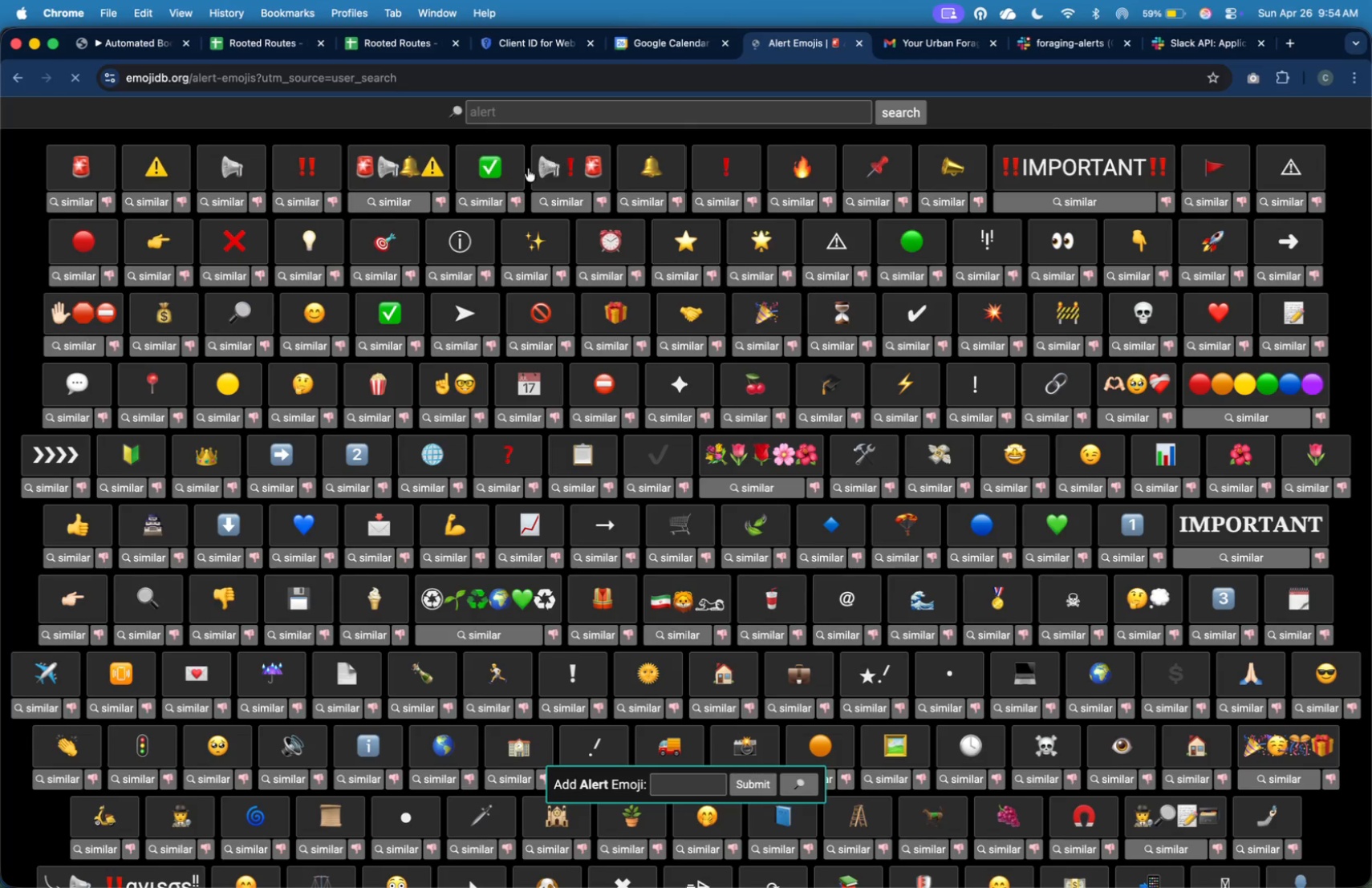 
key(Meta+V)
 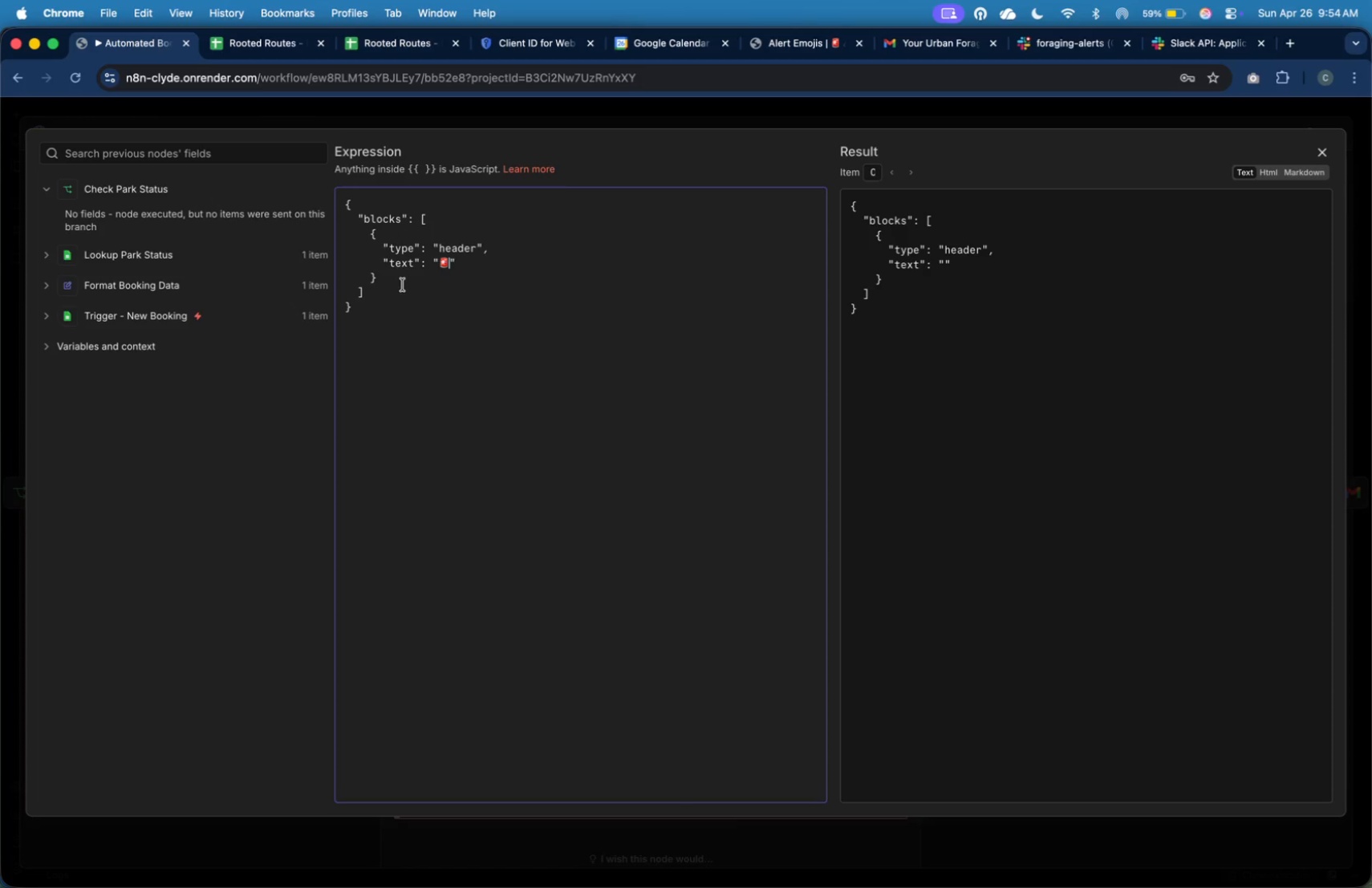 
type( Booking Blocked)
 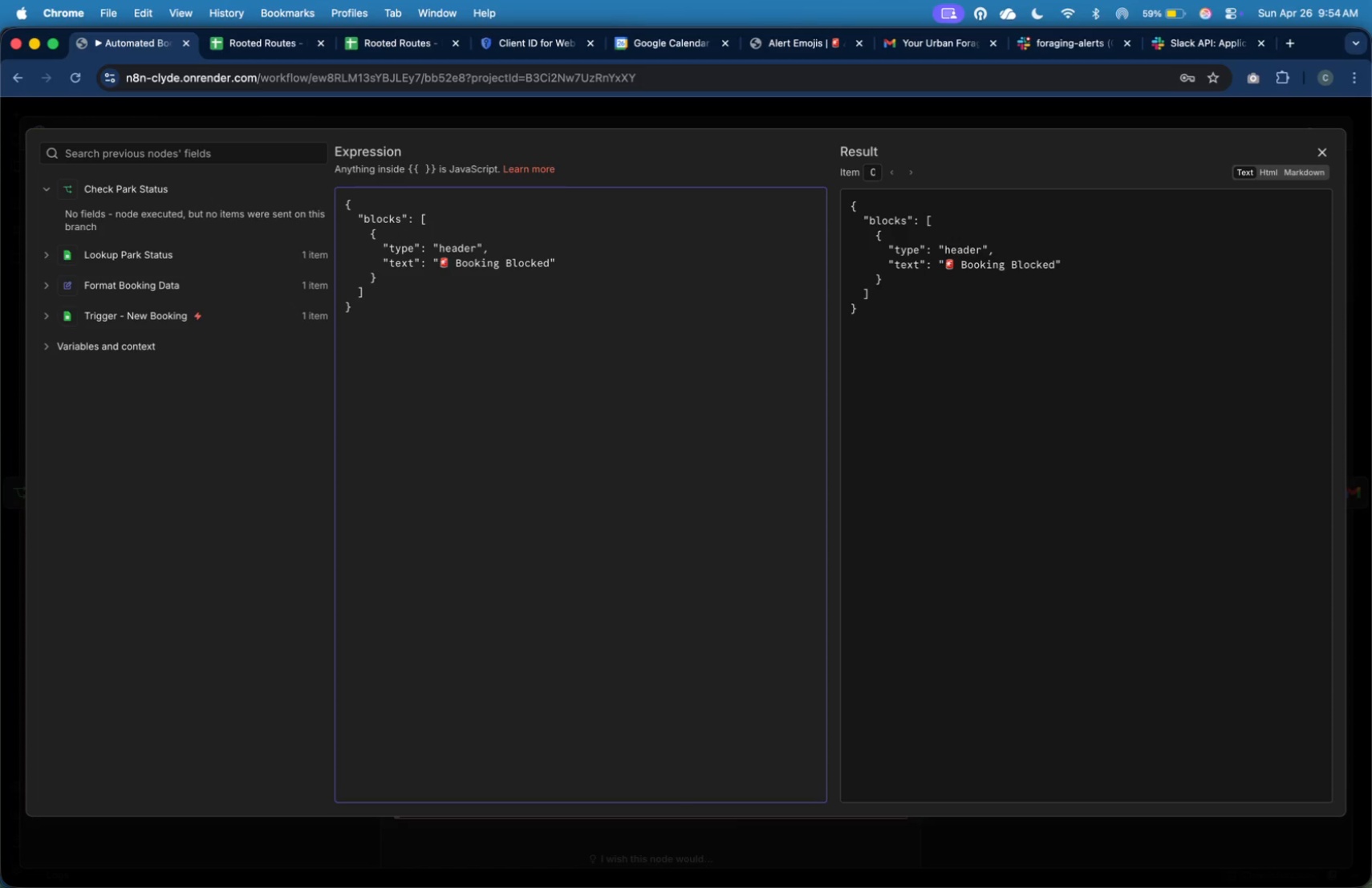 
key(ArrowDown)
 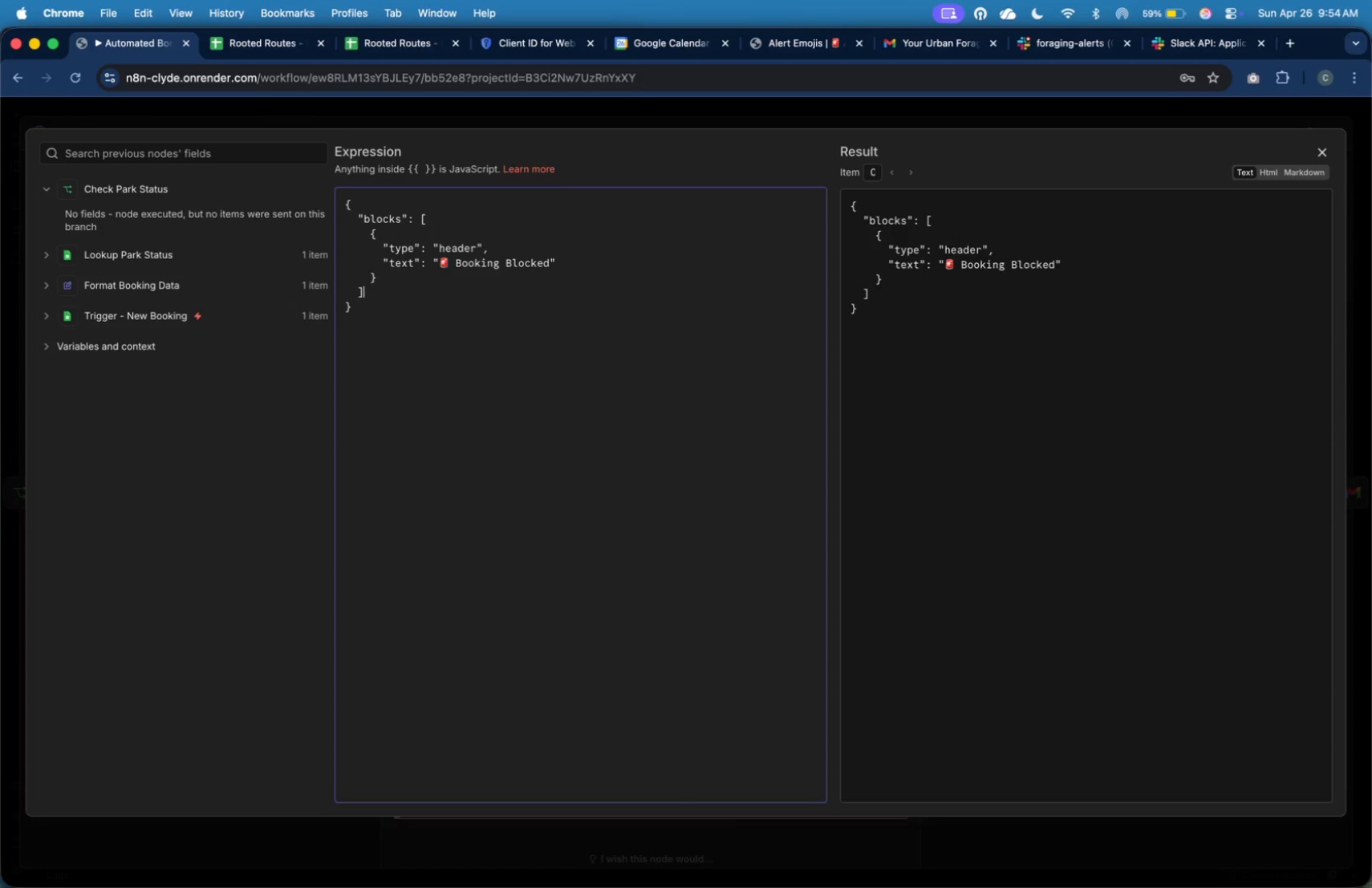 
key(ArrowDown)
 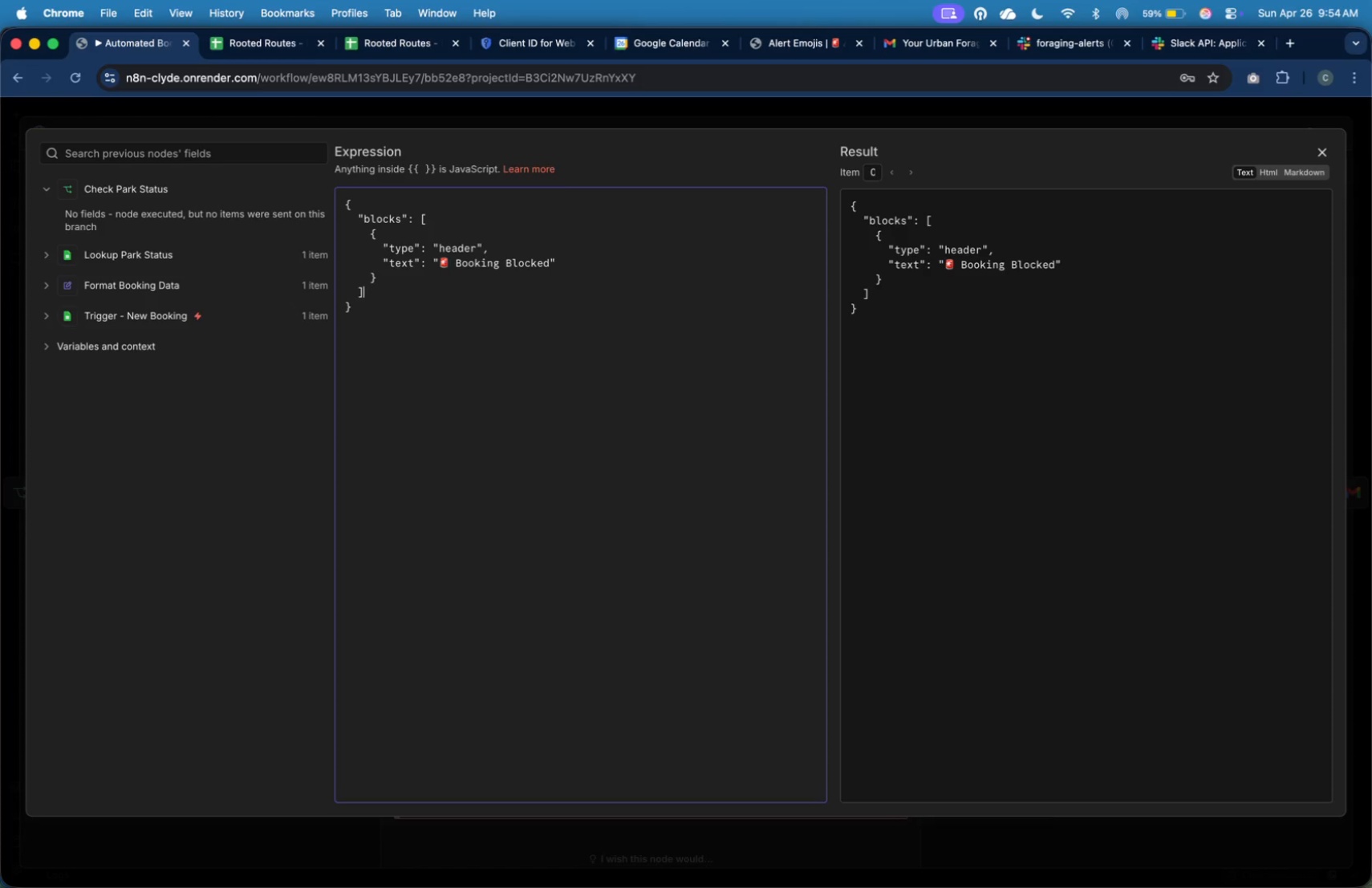 
key(Comma)
 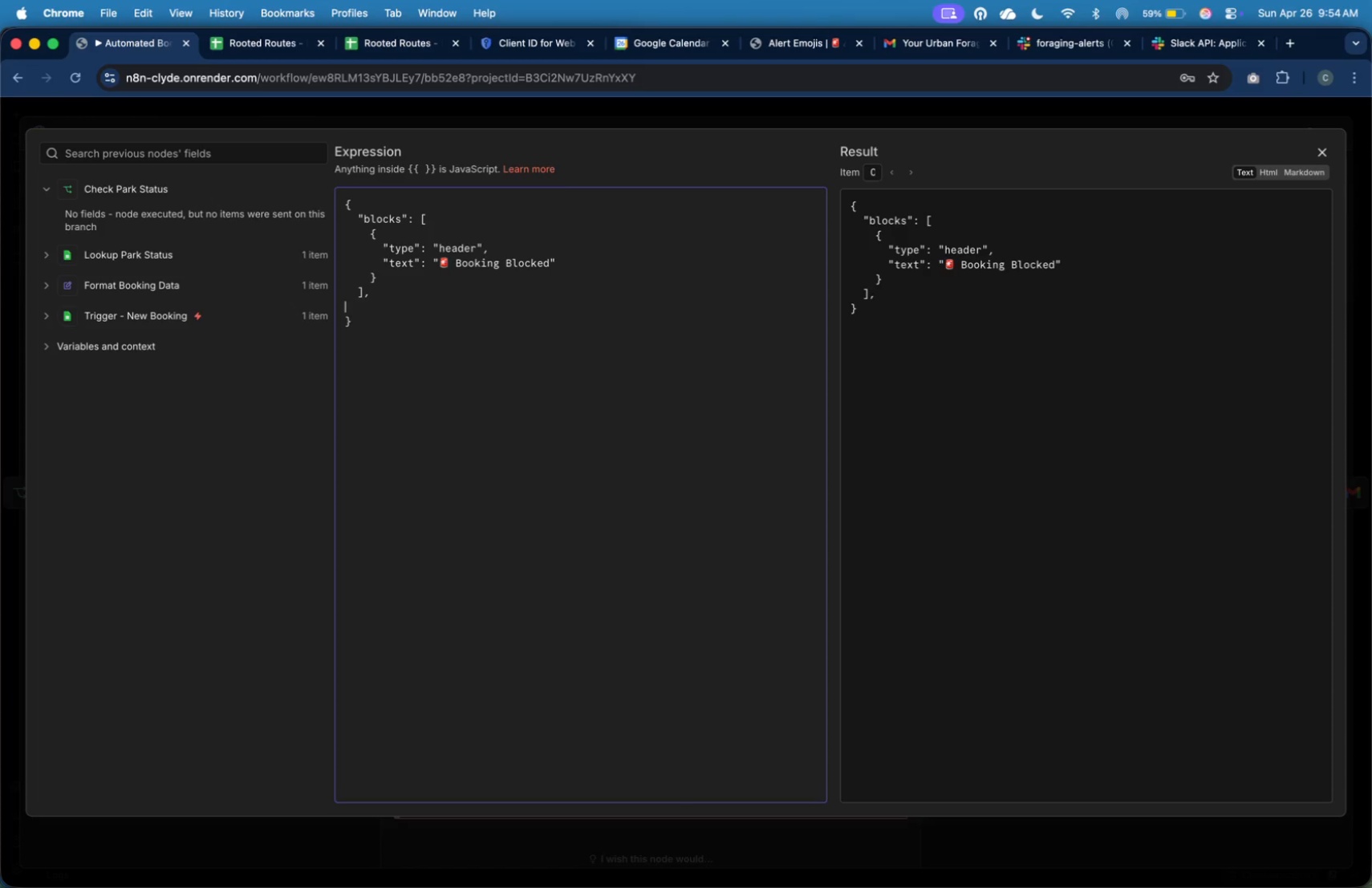 
key(Enter)
 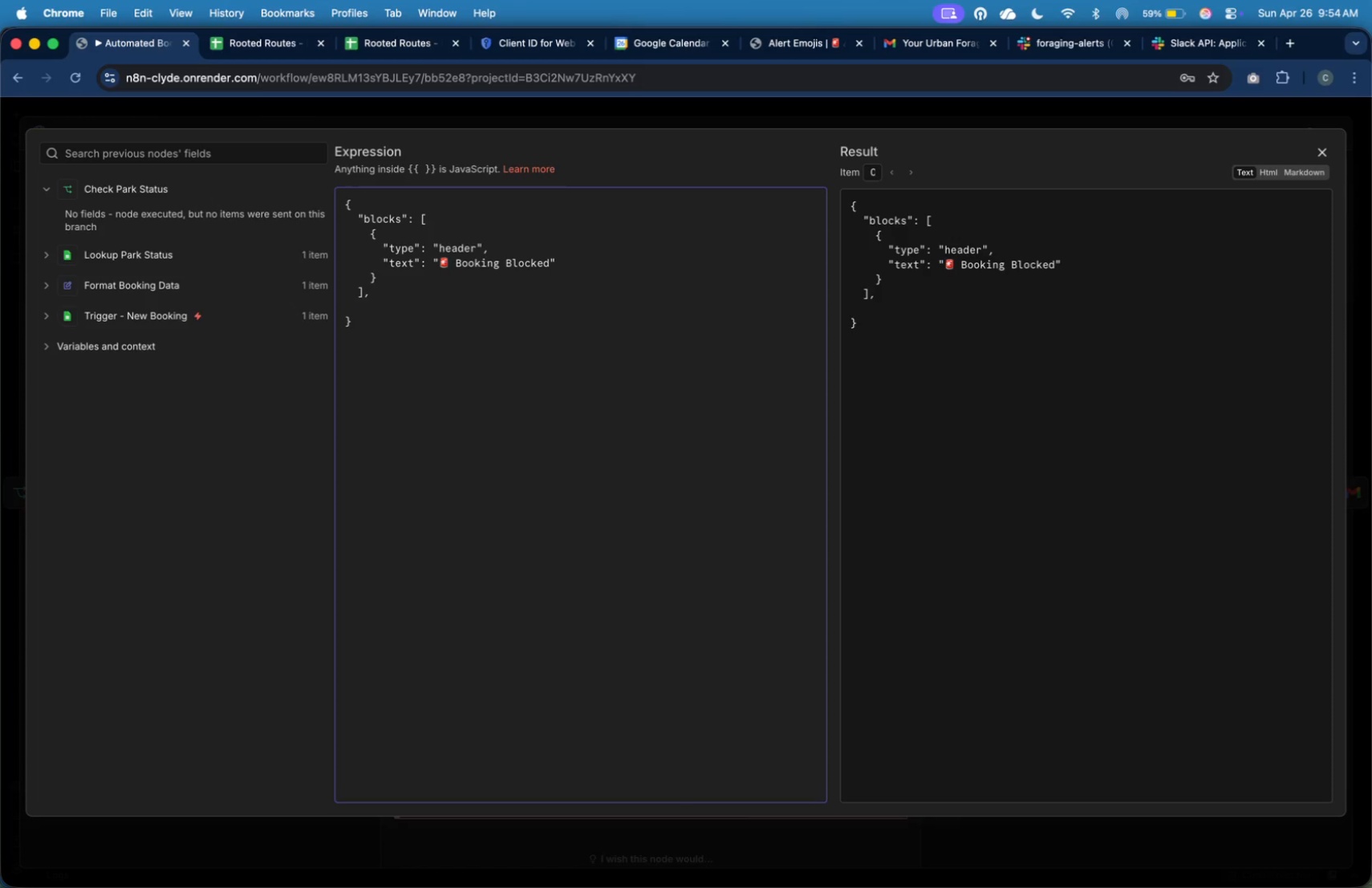 
key(Tab)
 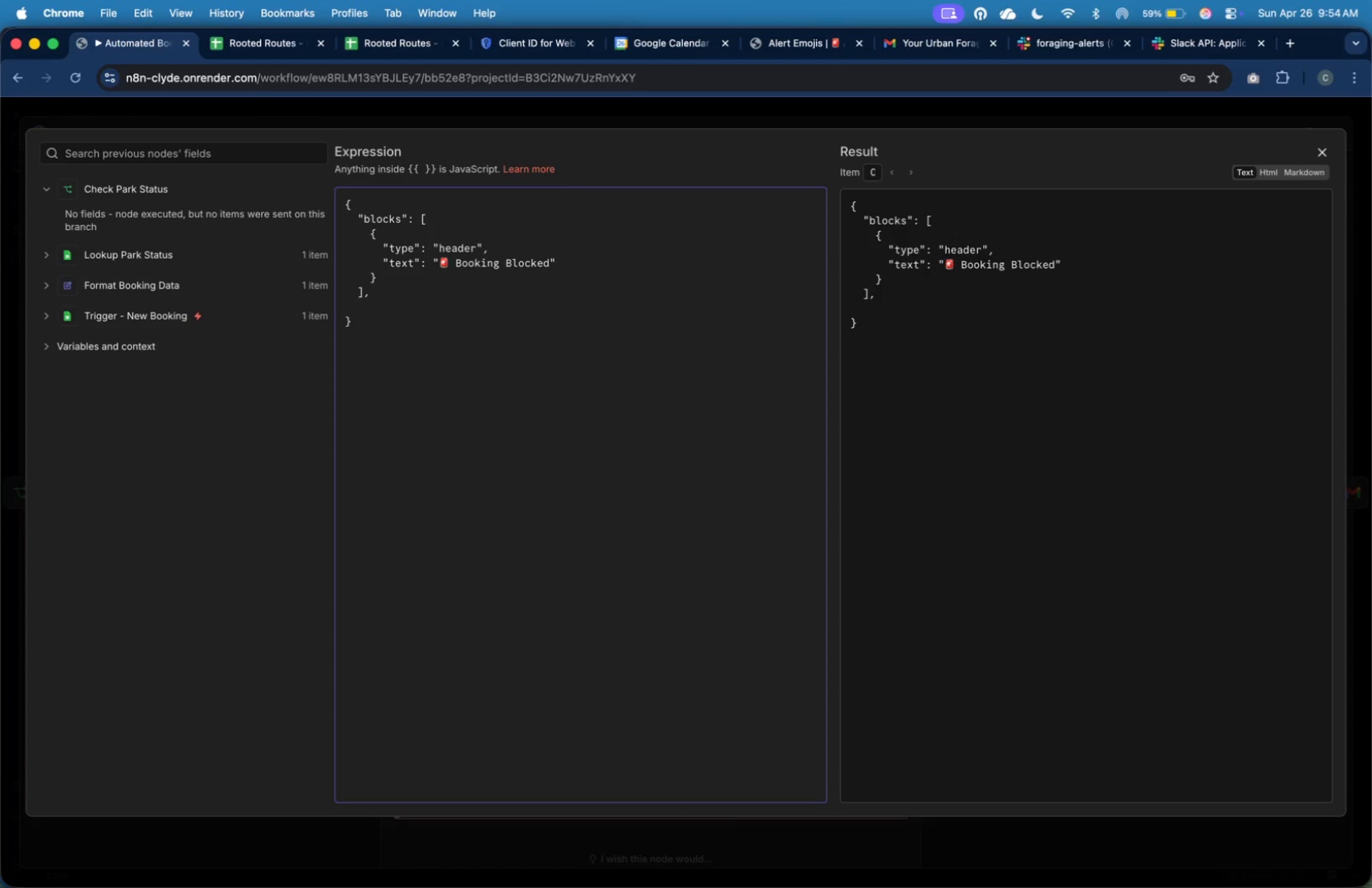 
key(Meta+Z)
 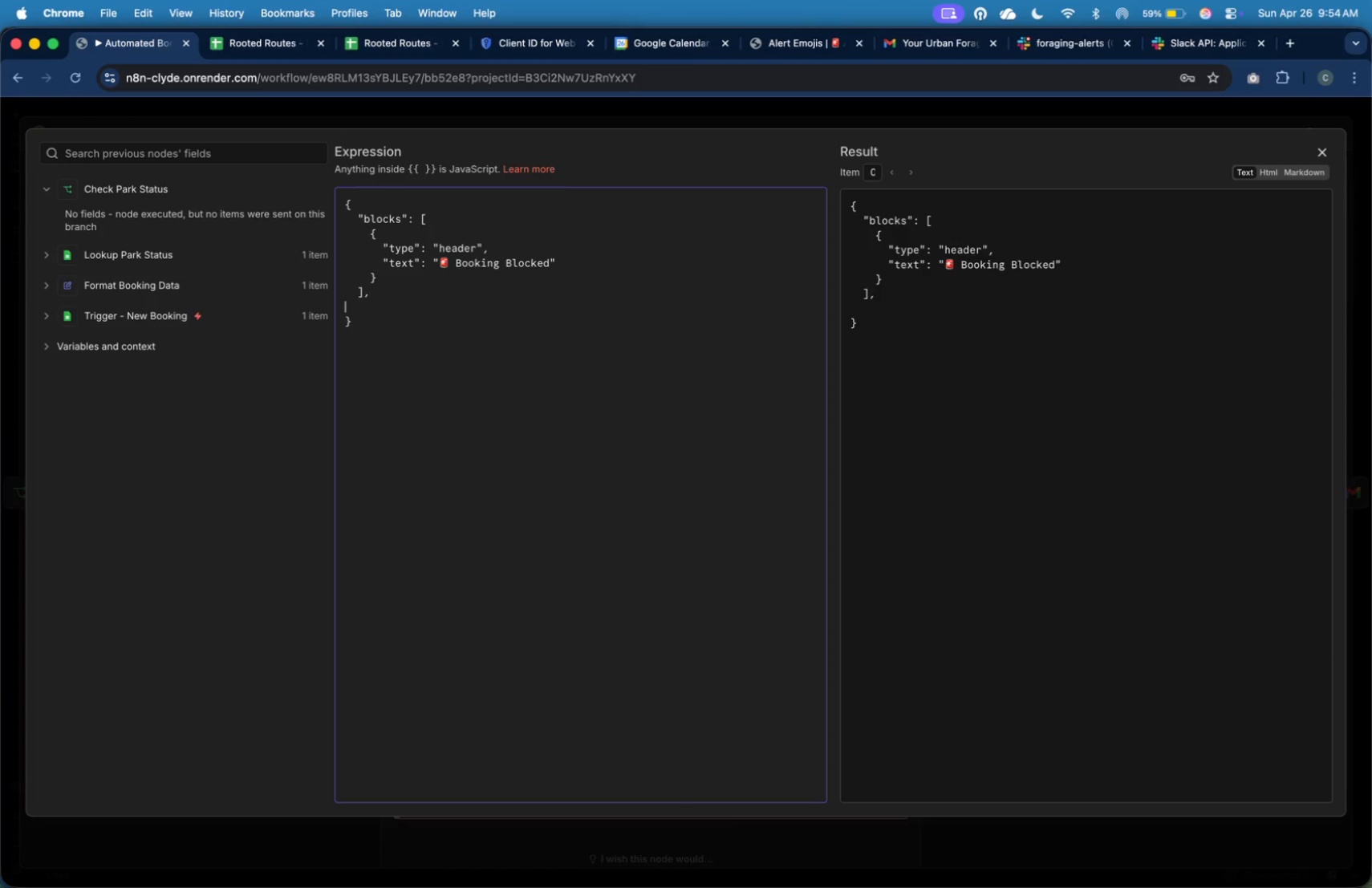 
key(Meta+Z)
 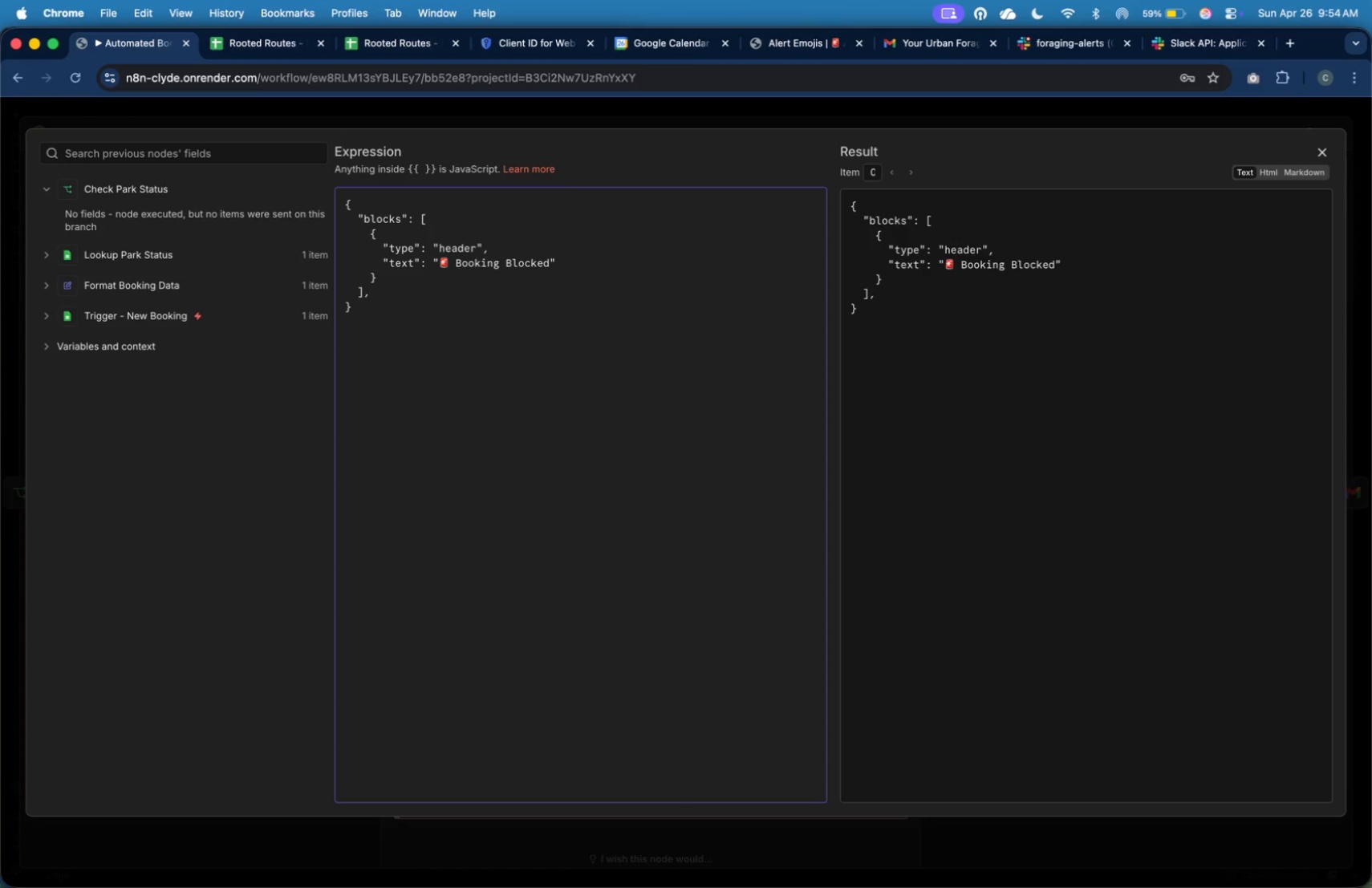 
key(Backspace)
 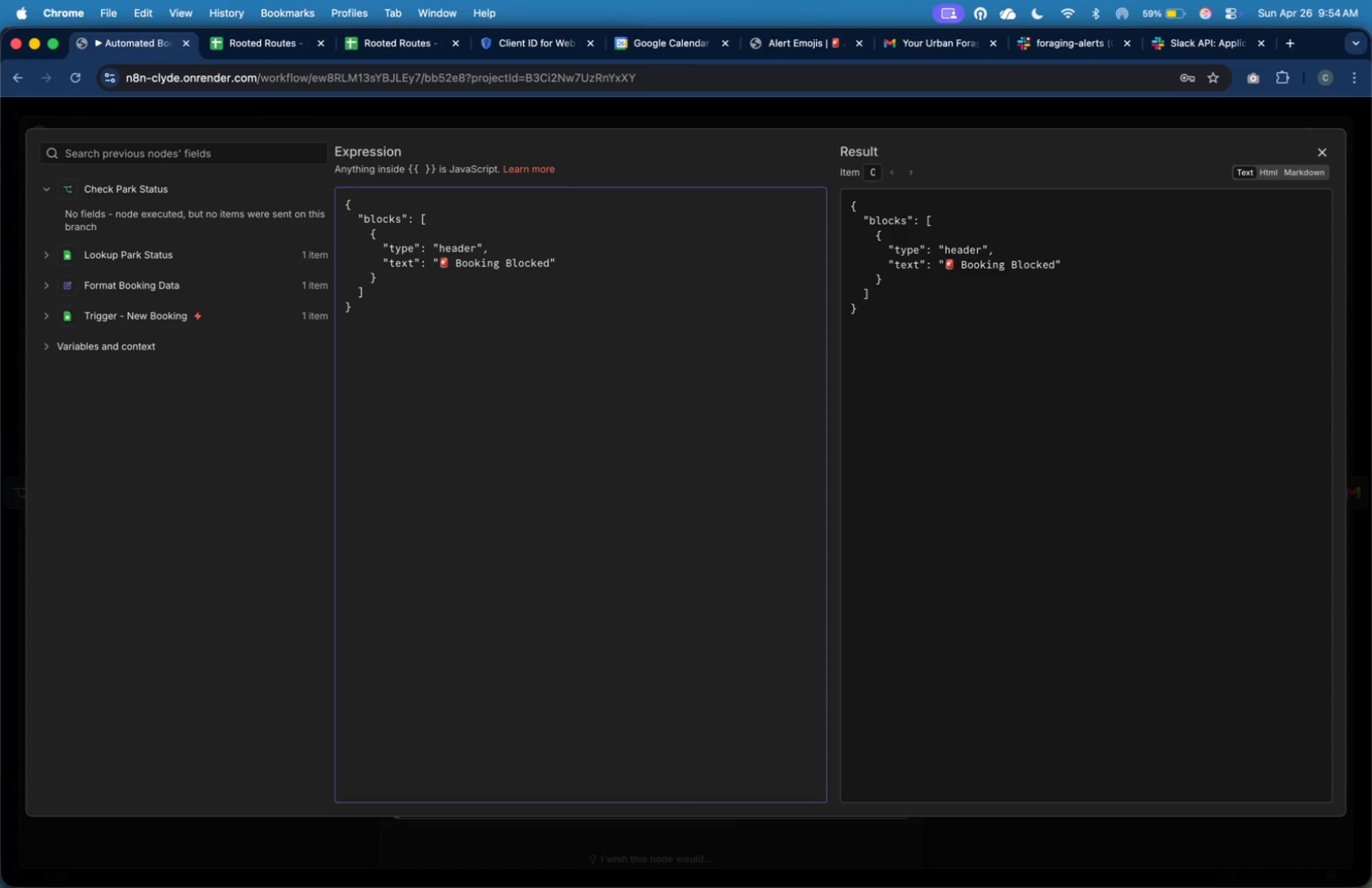 
key(ArrowUp)
 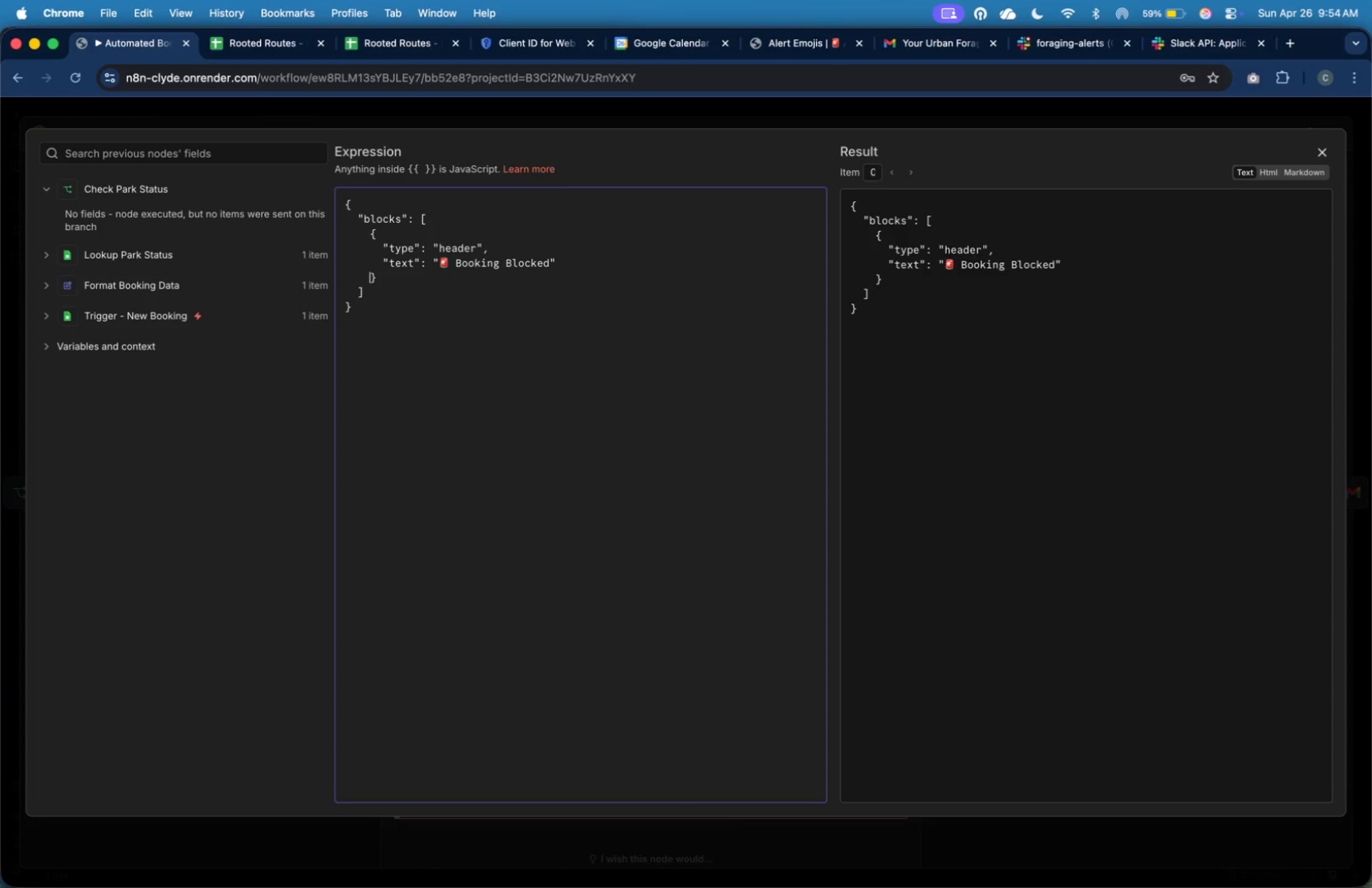 
key(ArrowRight)
 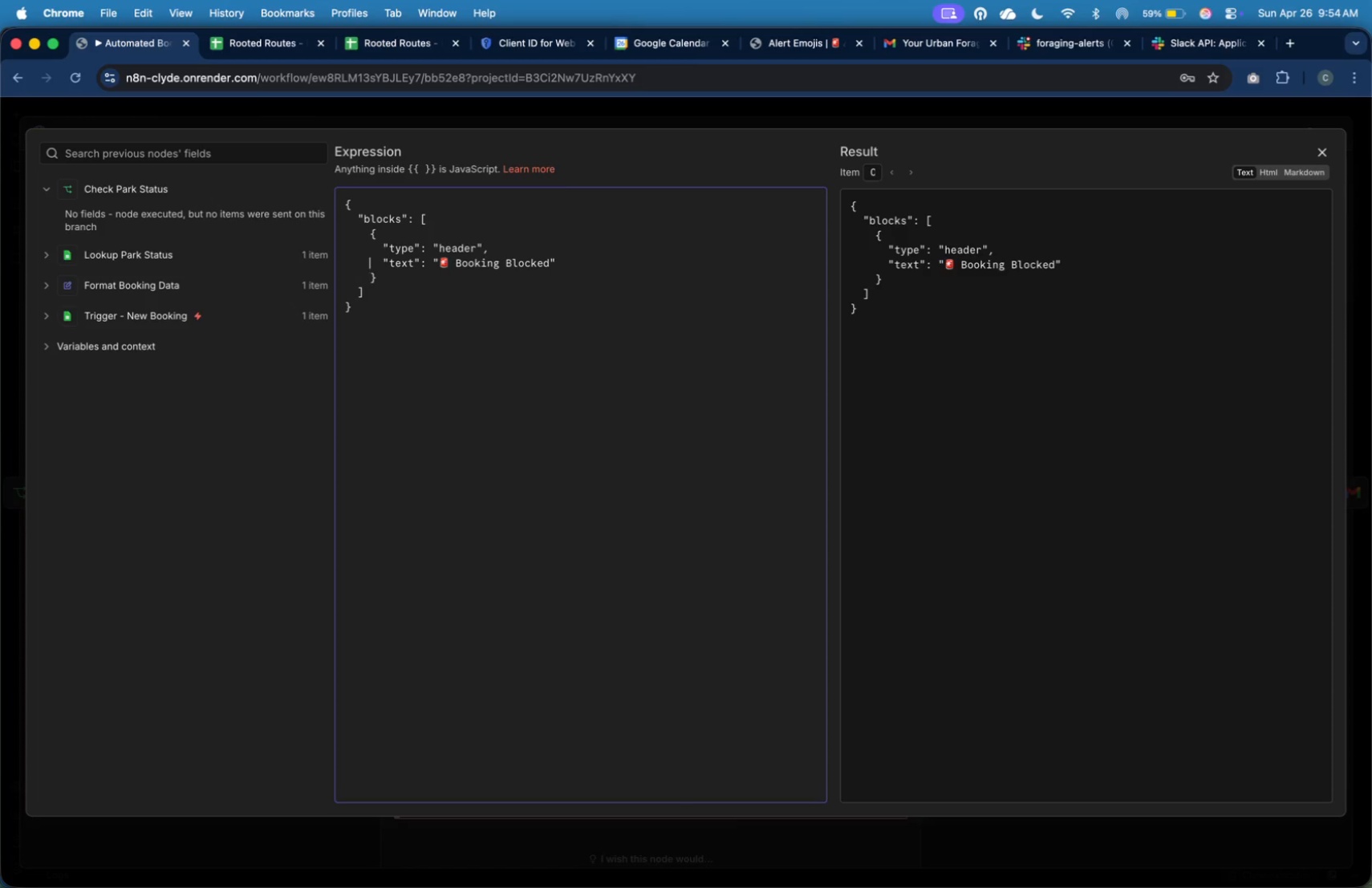 
key(ArrowUp)
 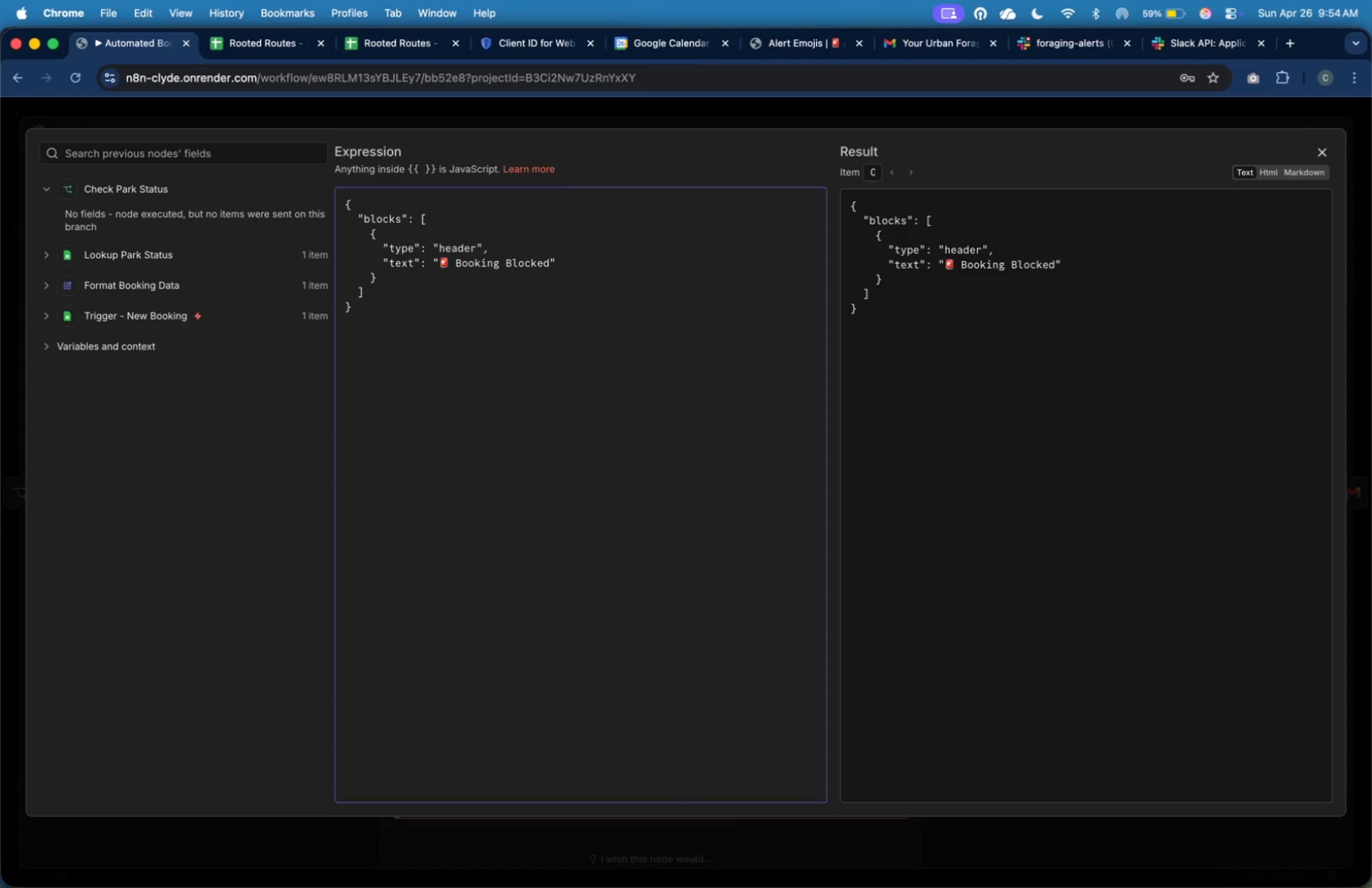 
hold_key(key=ArrowRight, duration=1.22)
 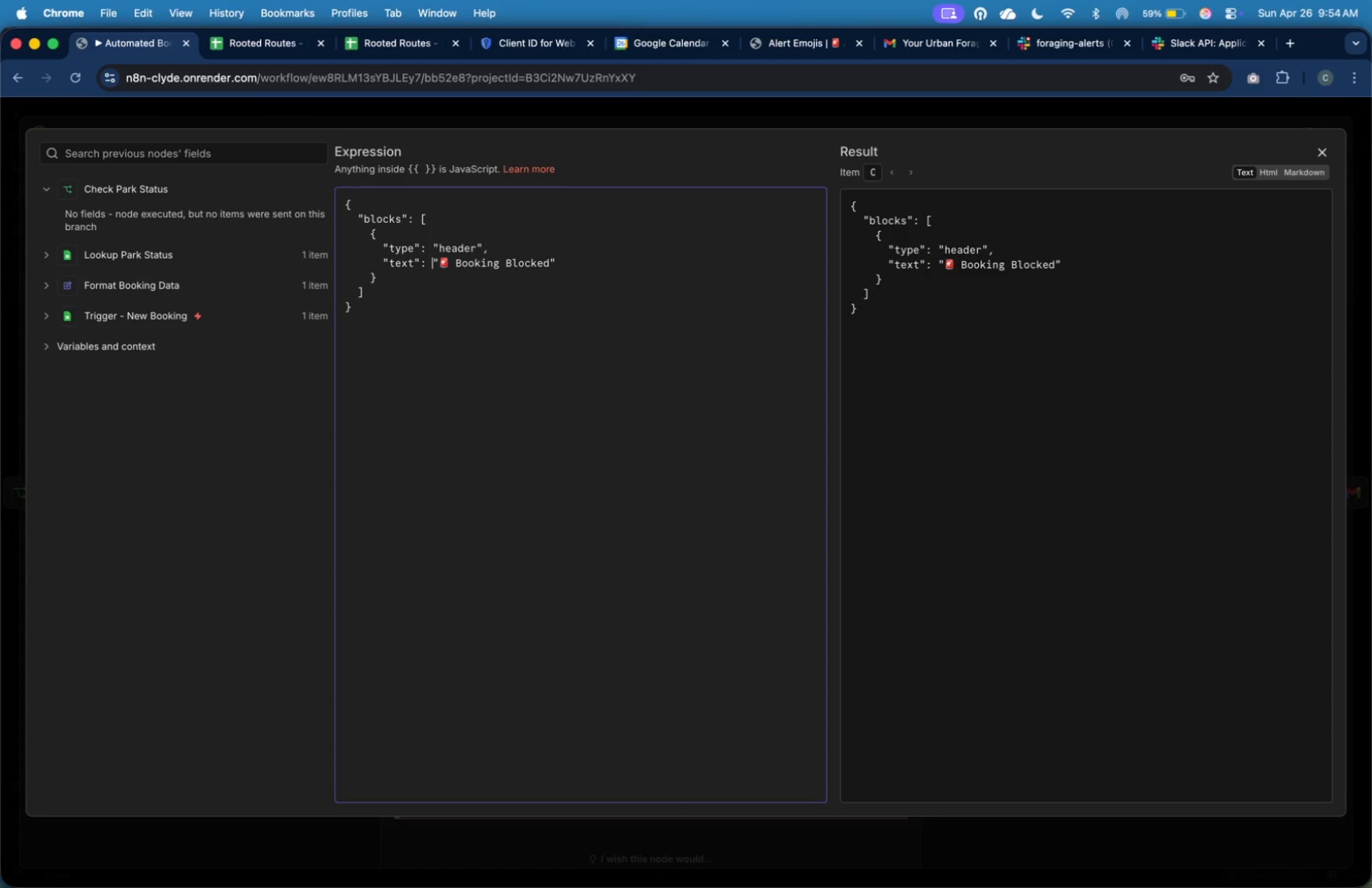 
hold_key(key=CapsLock, duration=0.68)
 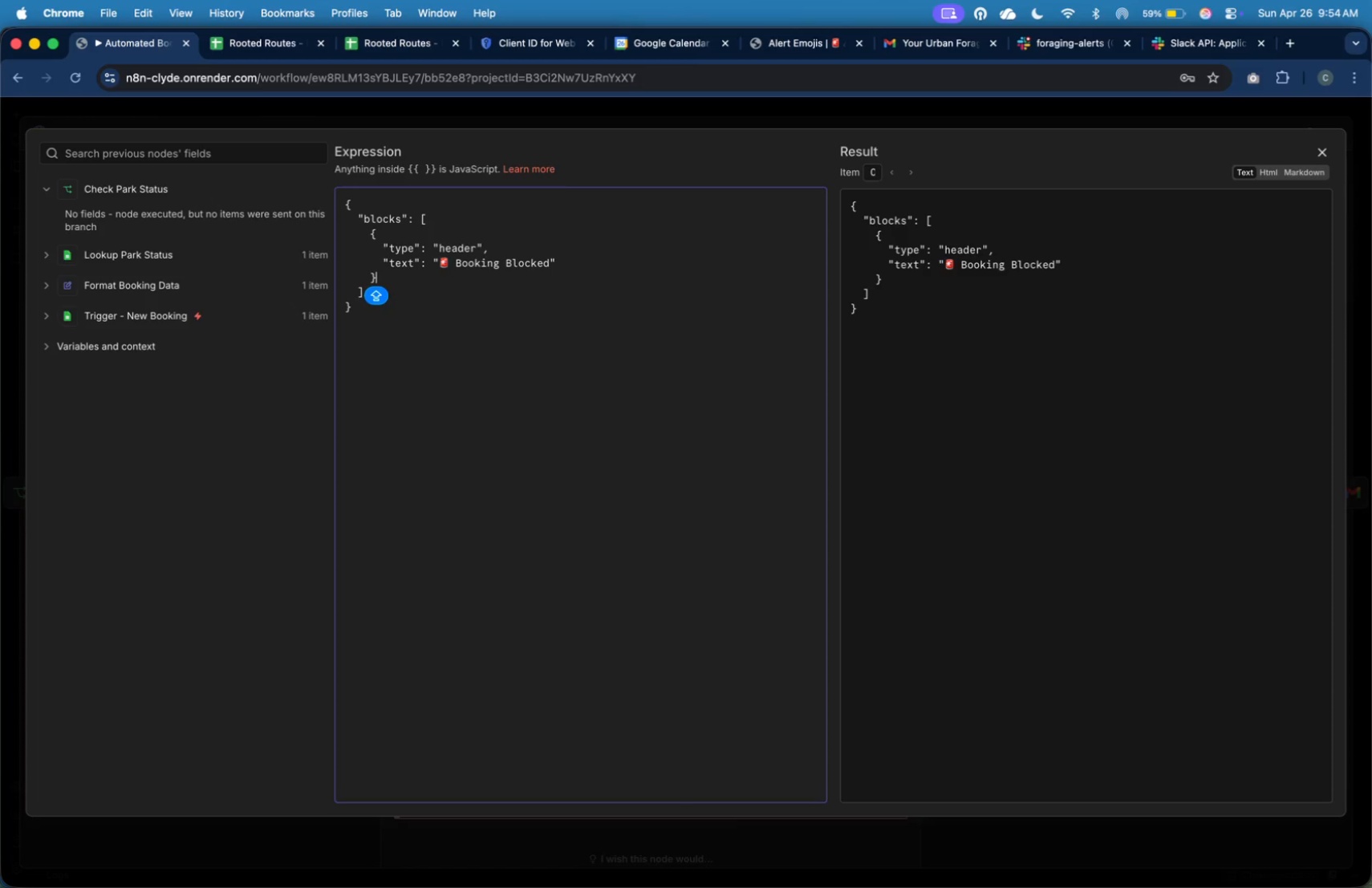 
key(ArrowDown)
 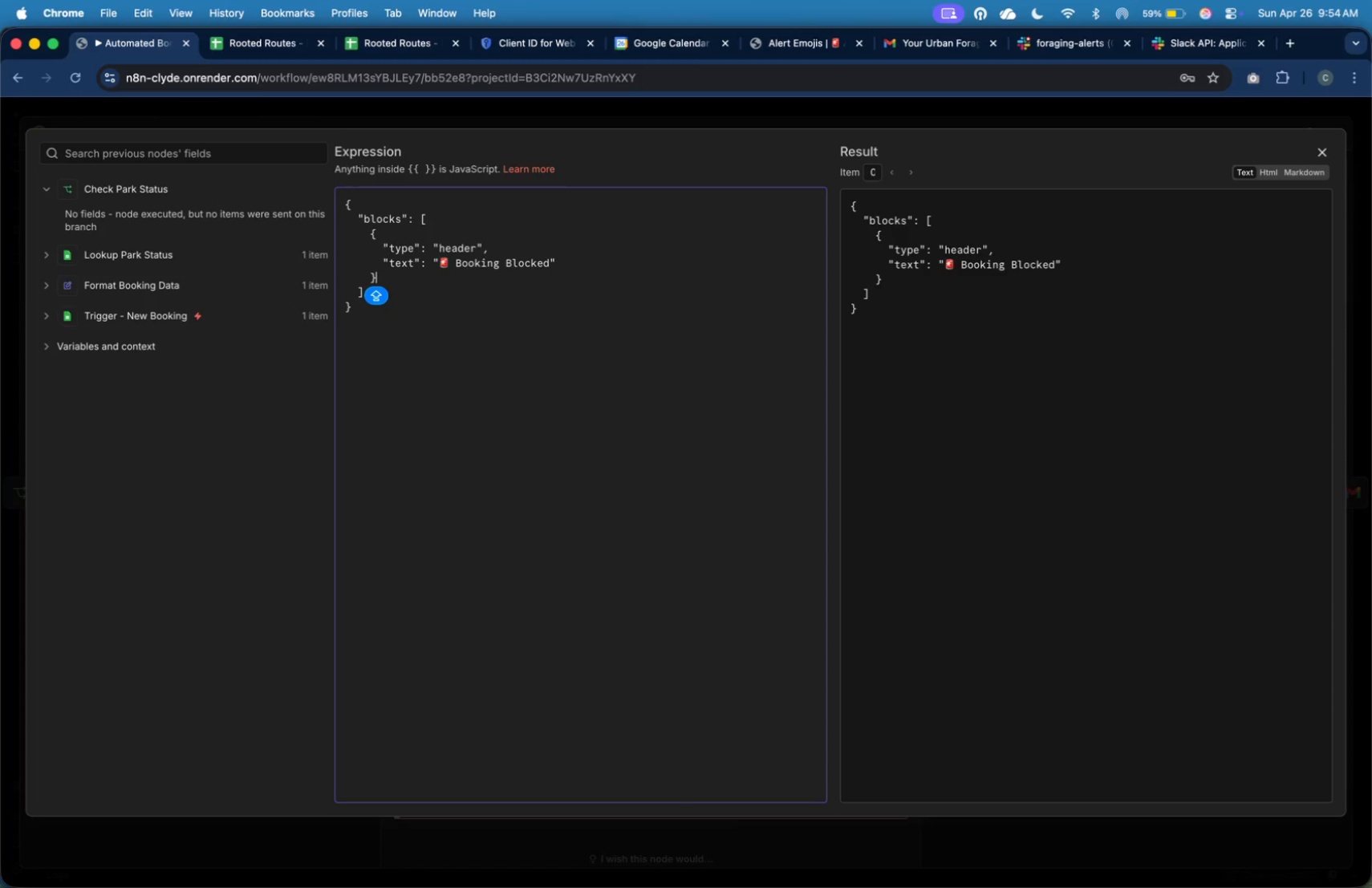 
key(CapsLock)
 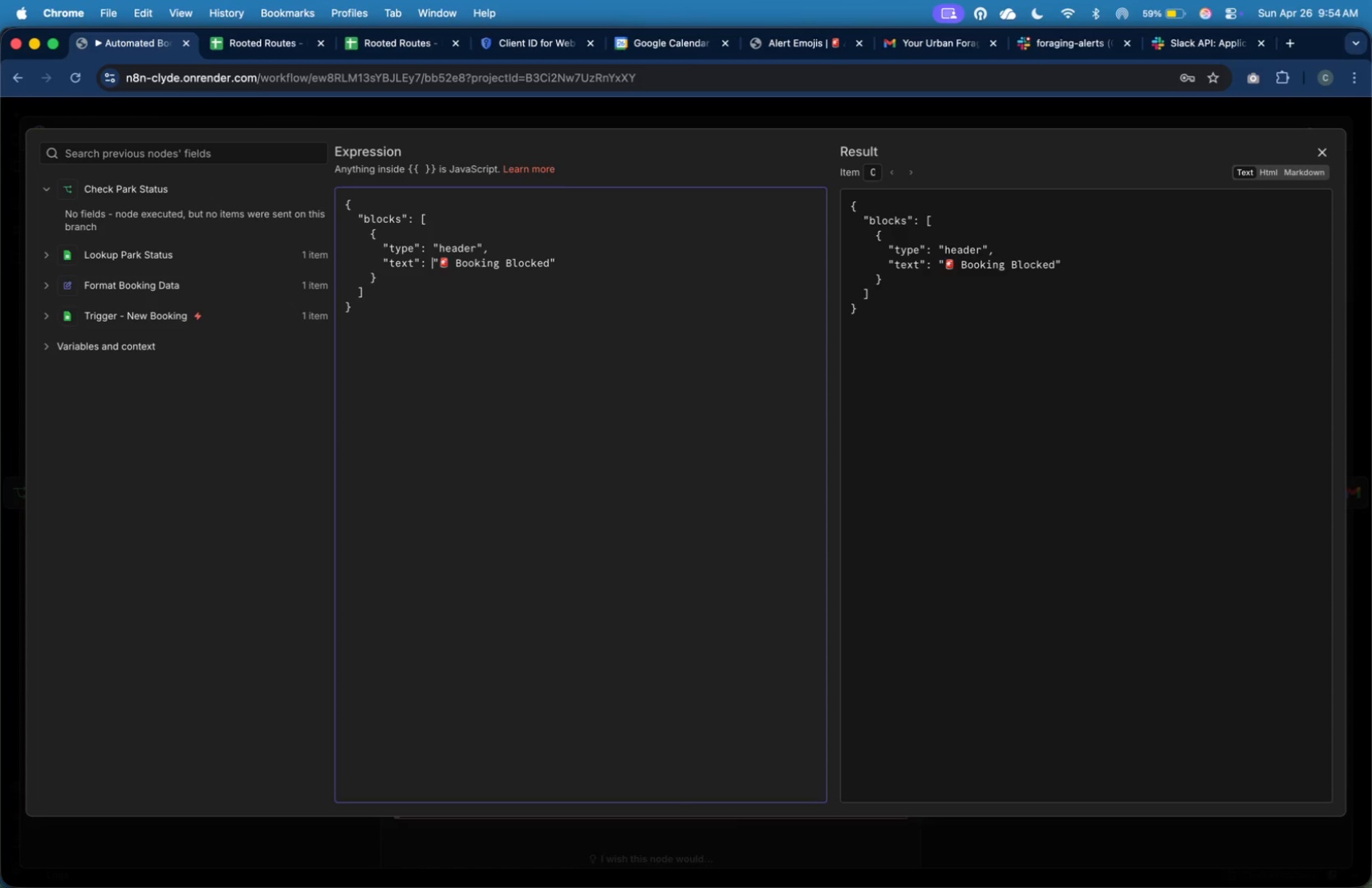 
key(ArrowUp)
 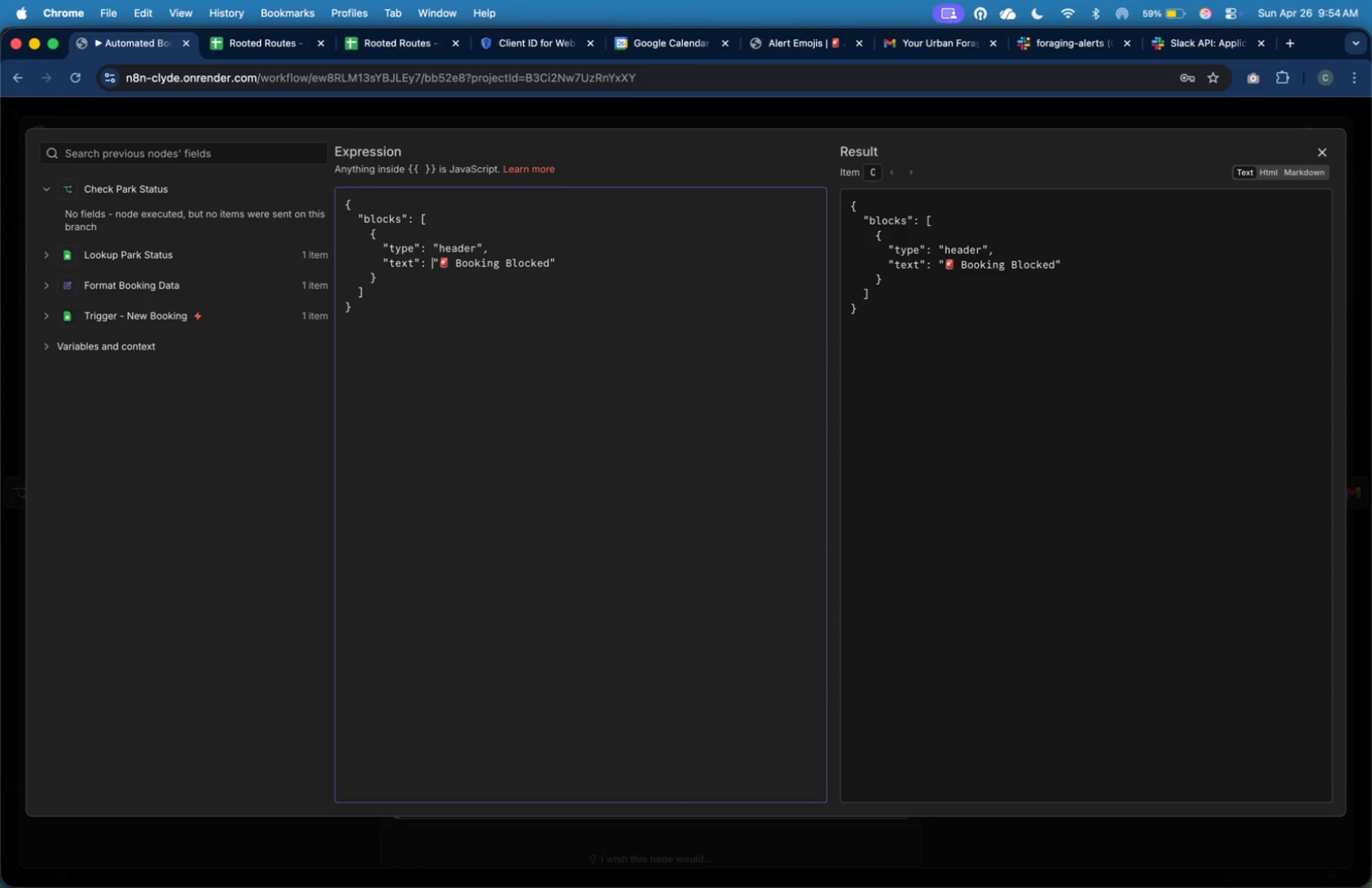 
key(Shift+ArrowDown)
 